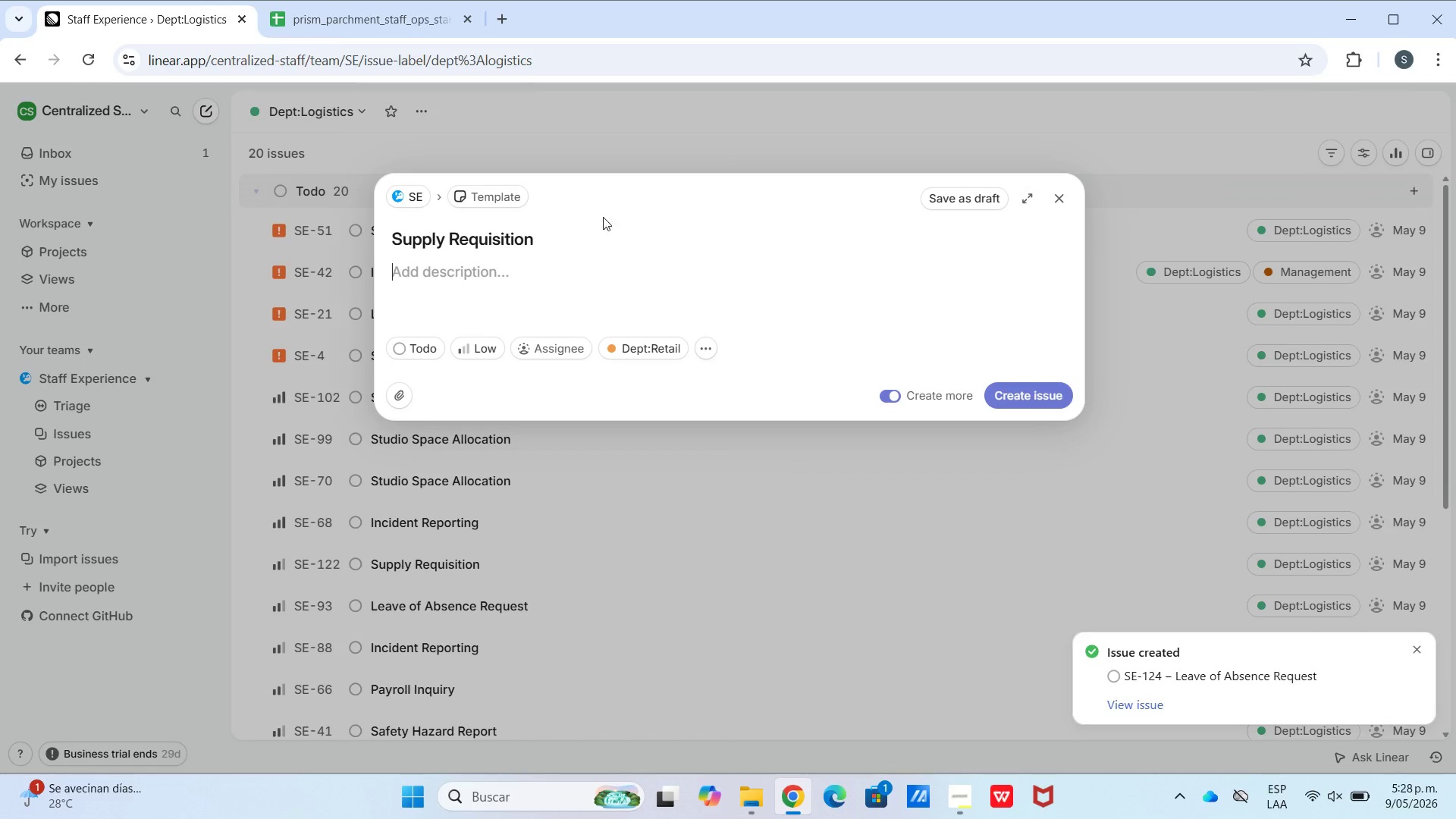 
key(Control+V)
 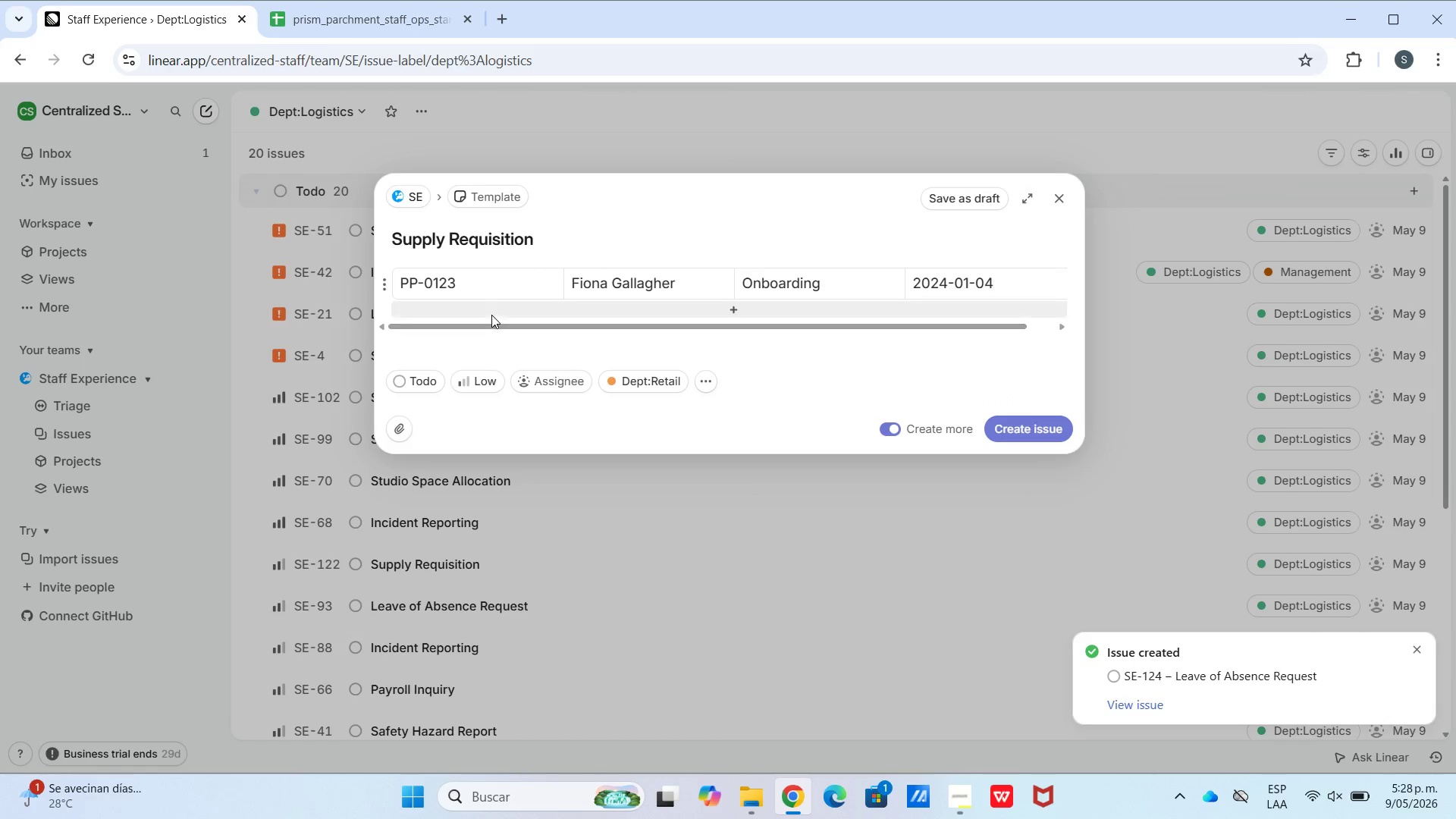 
left_click([488, 306])
 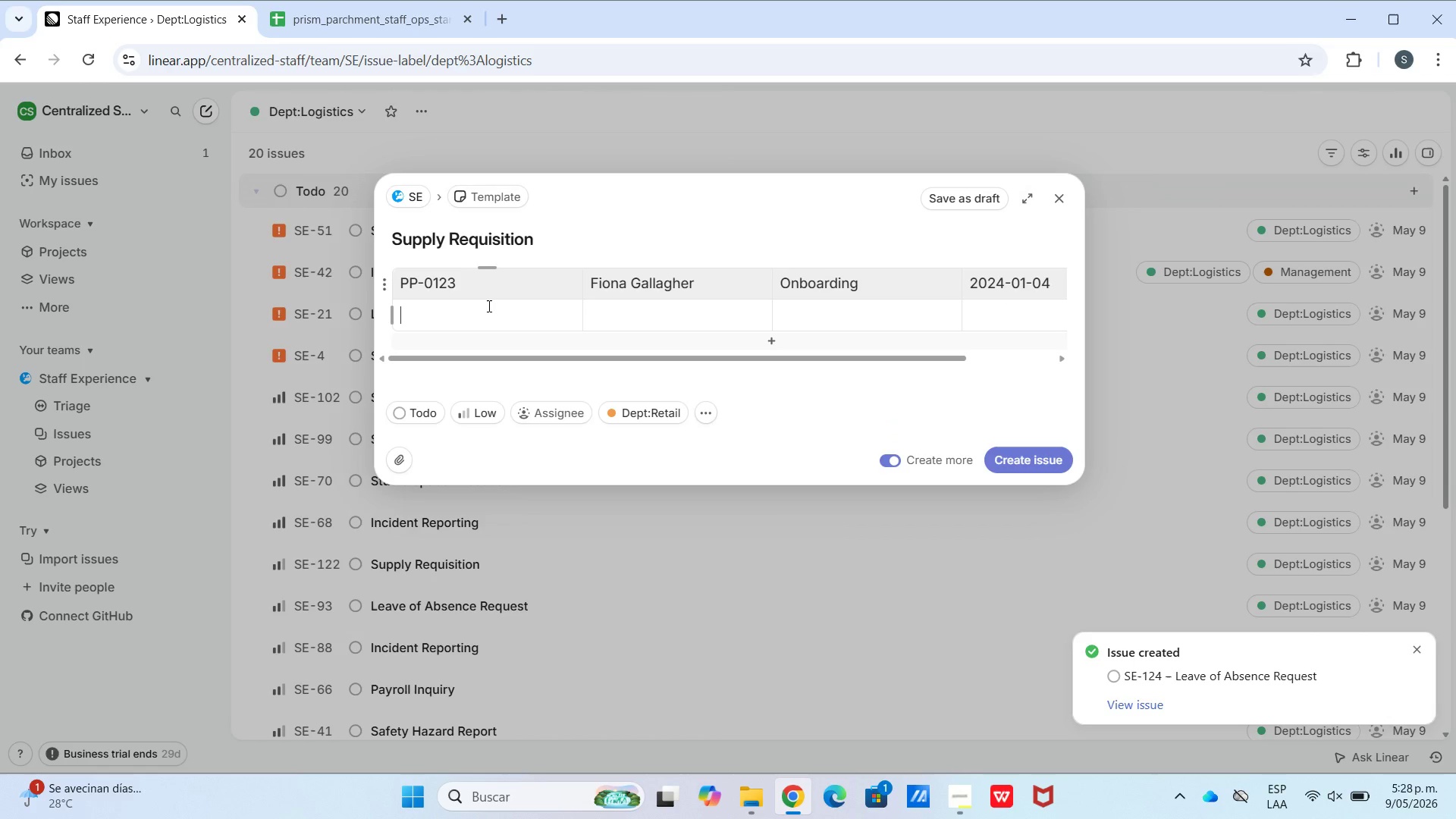 
key(Meta+MetaLeft)
 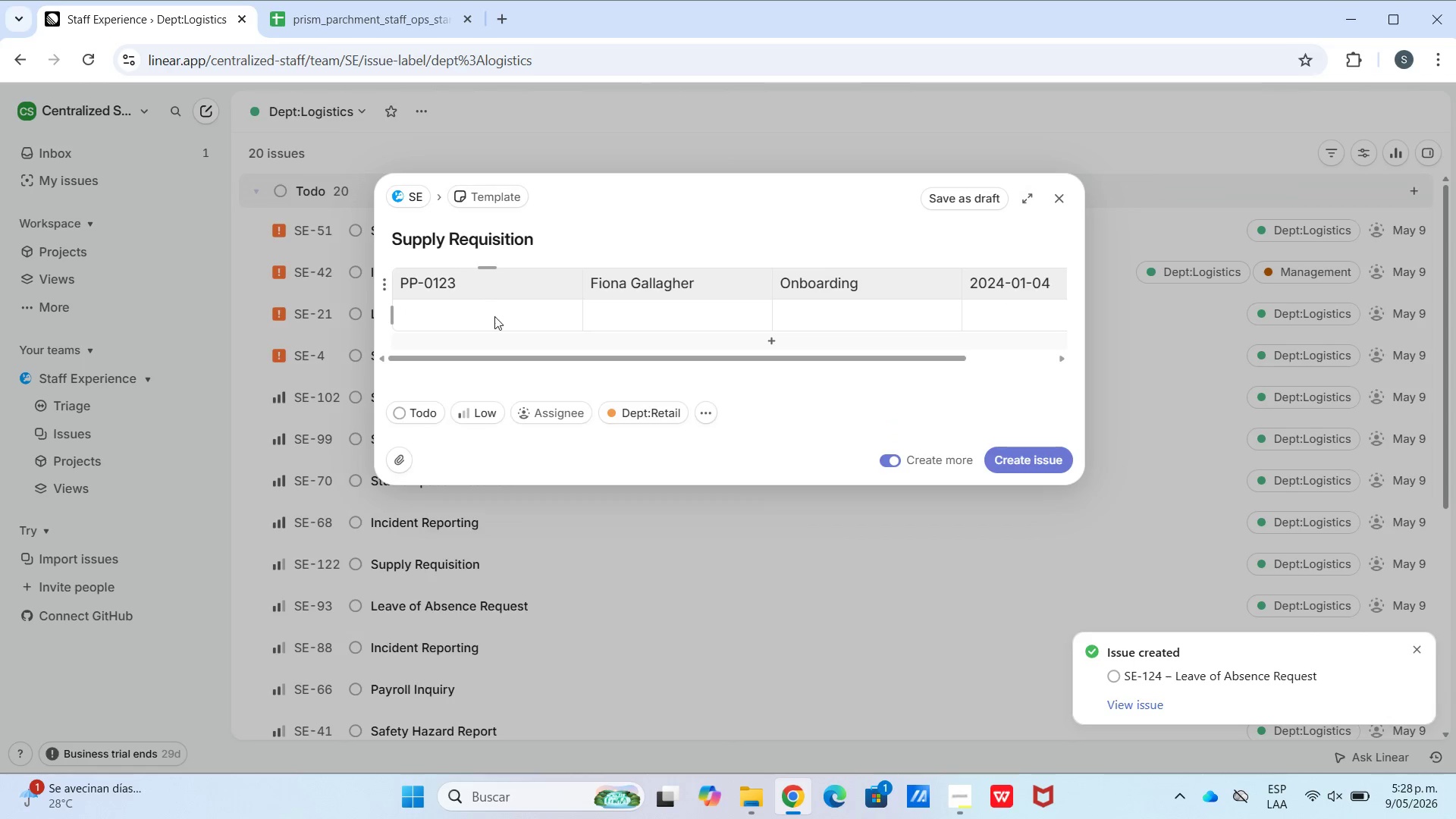 
key(Meta+V)
 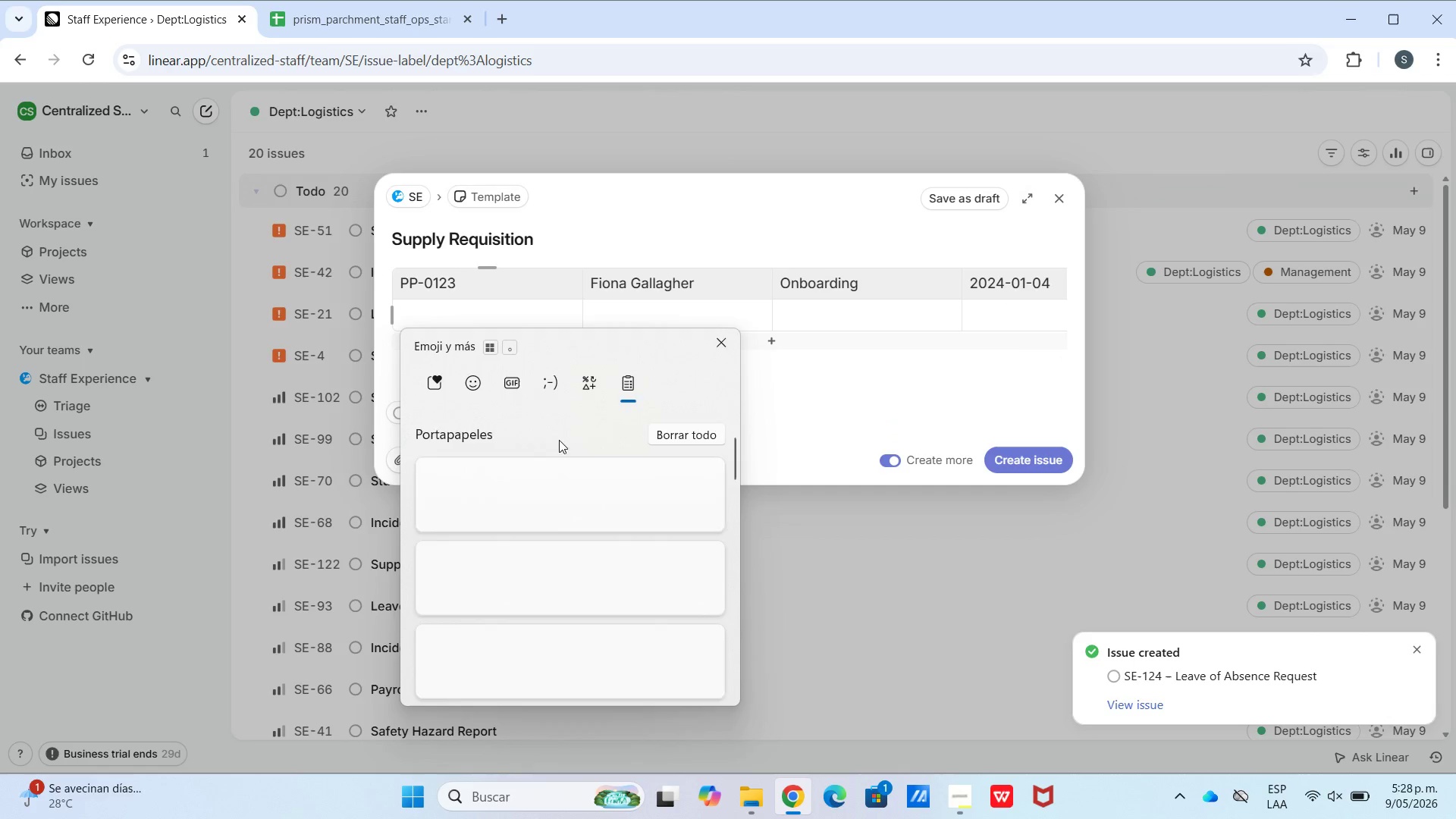 
left_click([531, 630])
 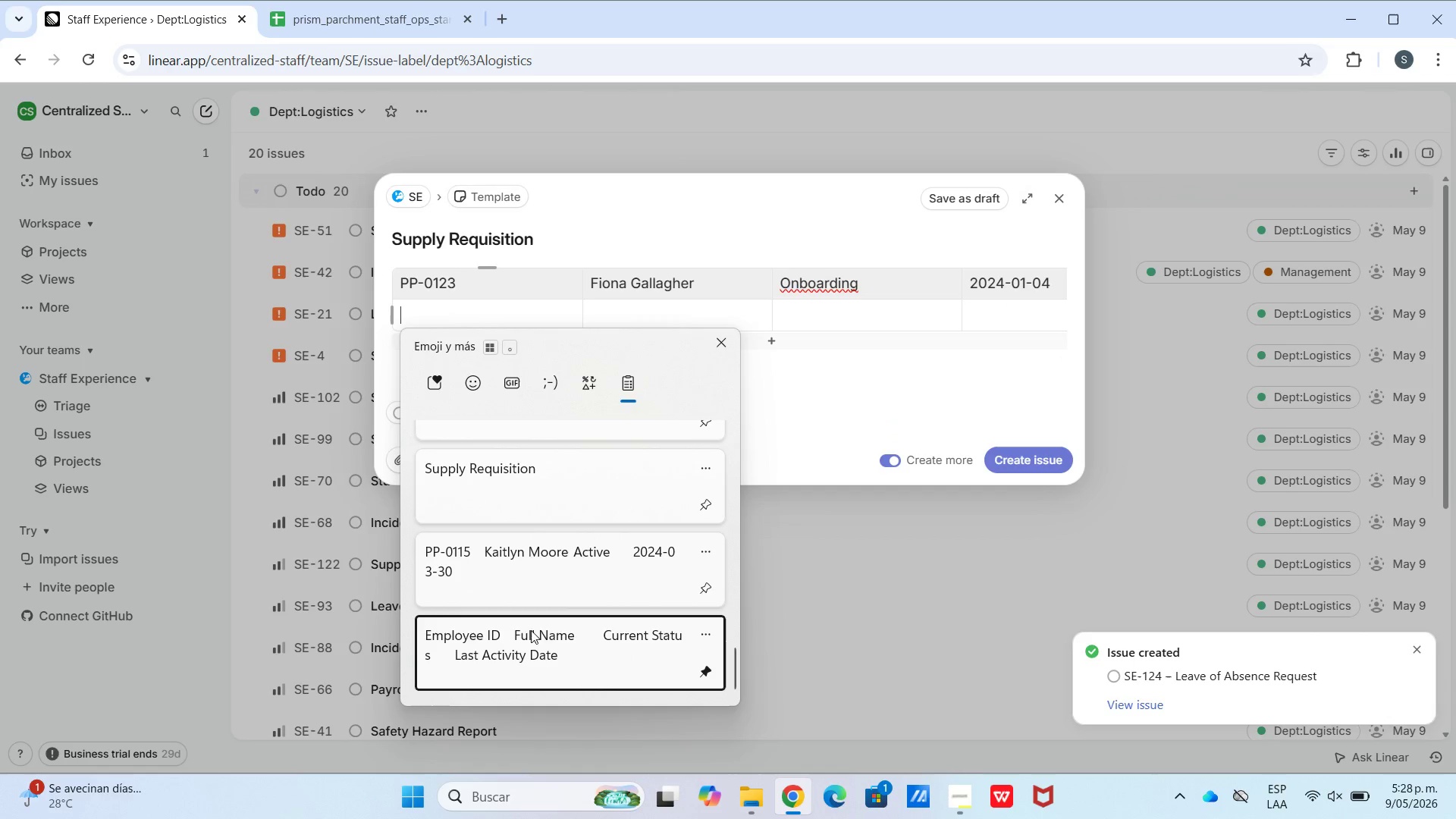 
key(Control+ControlLeft)
 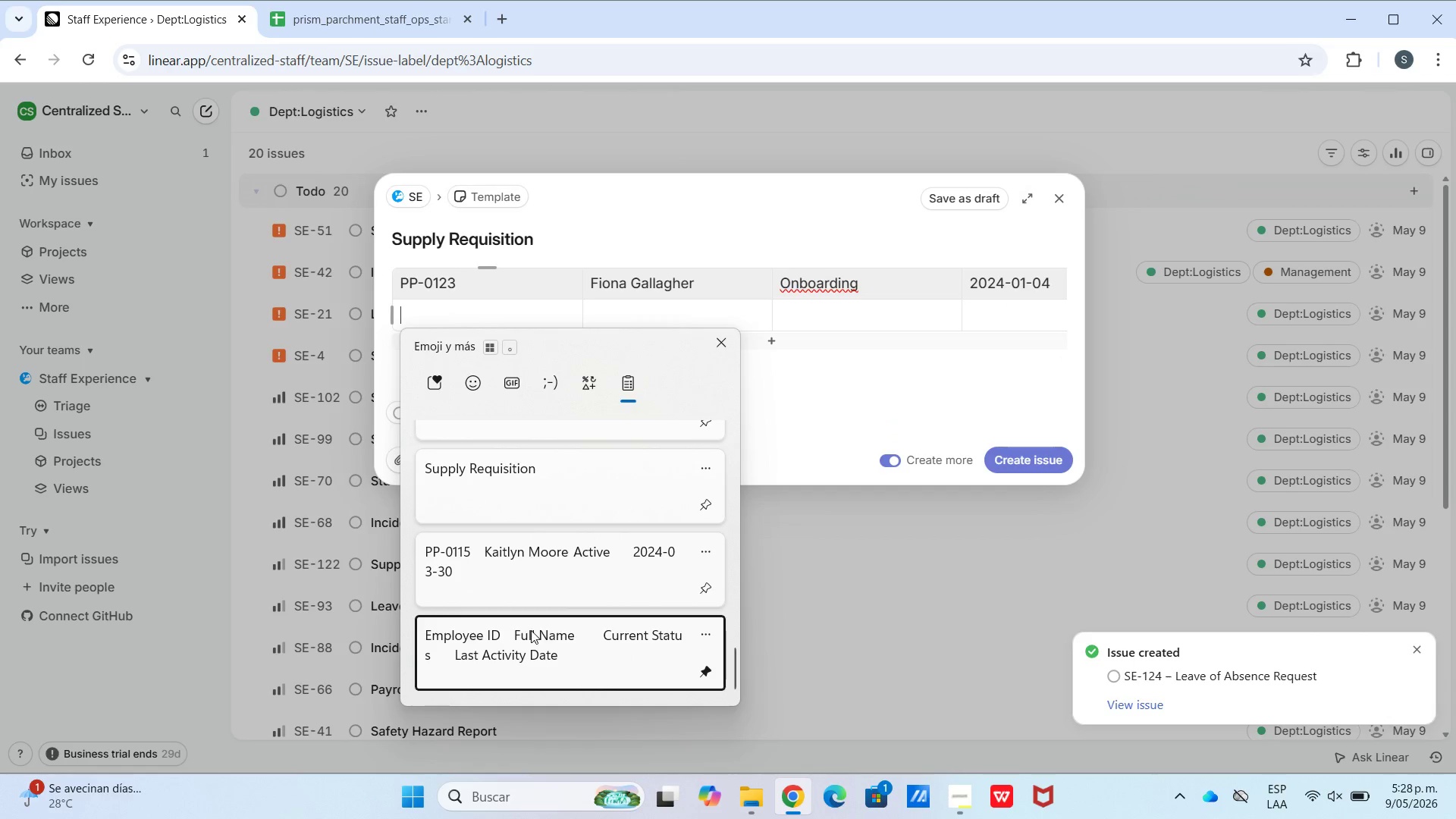 
scroll: coordinate [516, 586], scroll_direction: down, amount: 40.0
 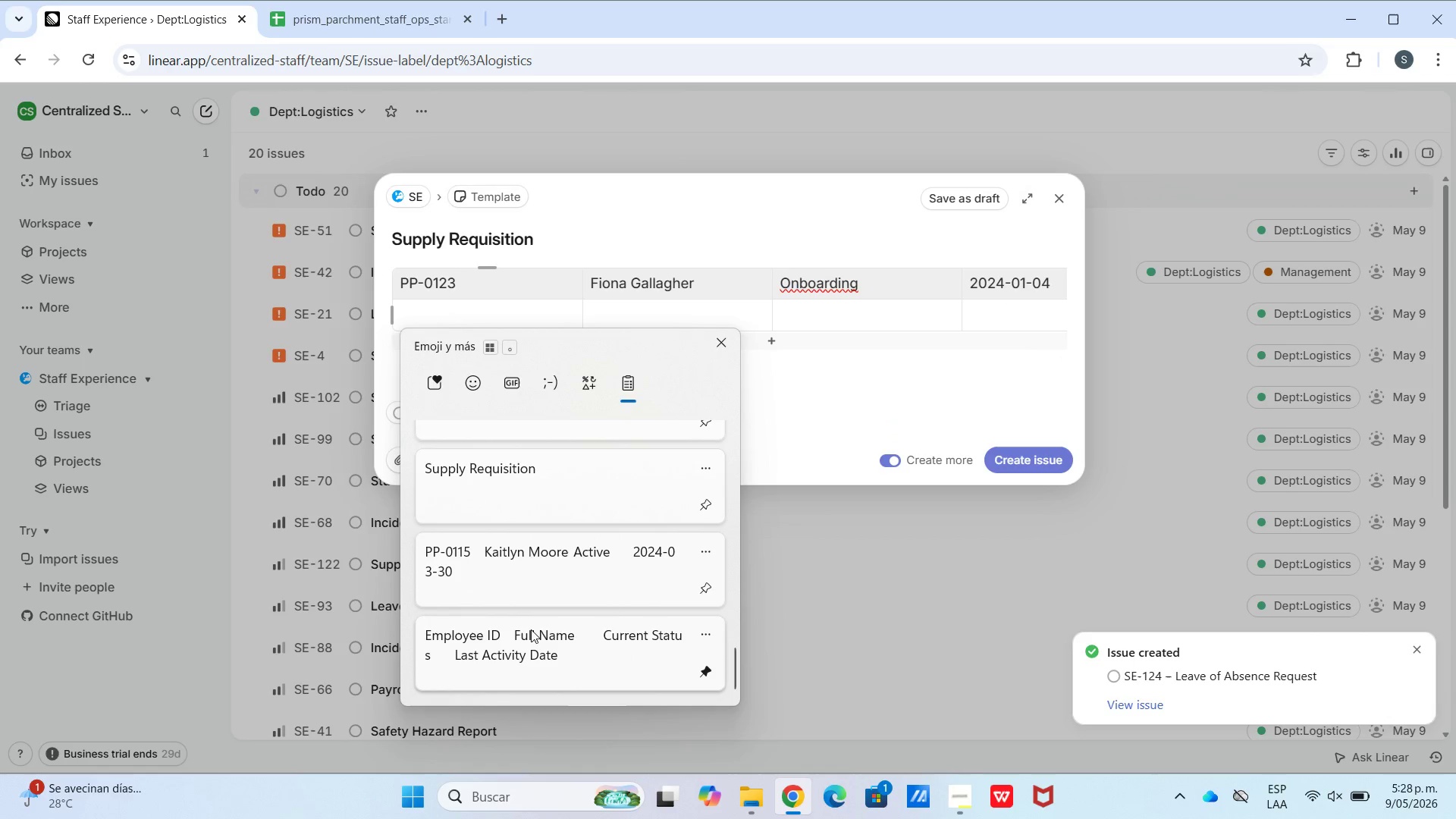 
key(Control+V)
 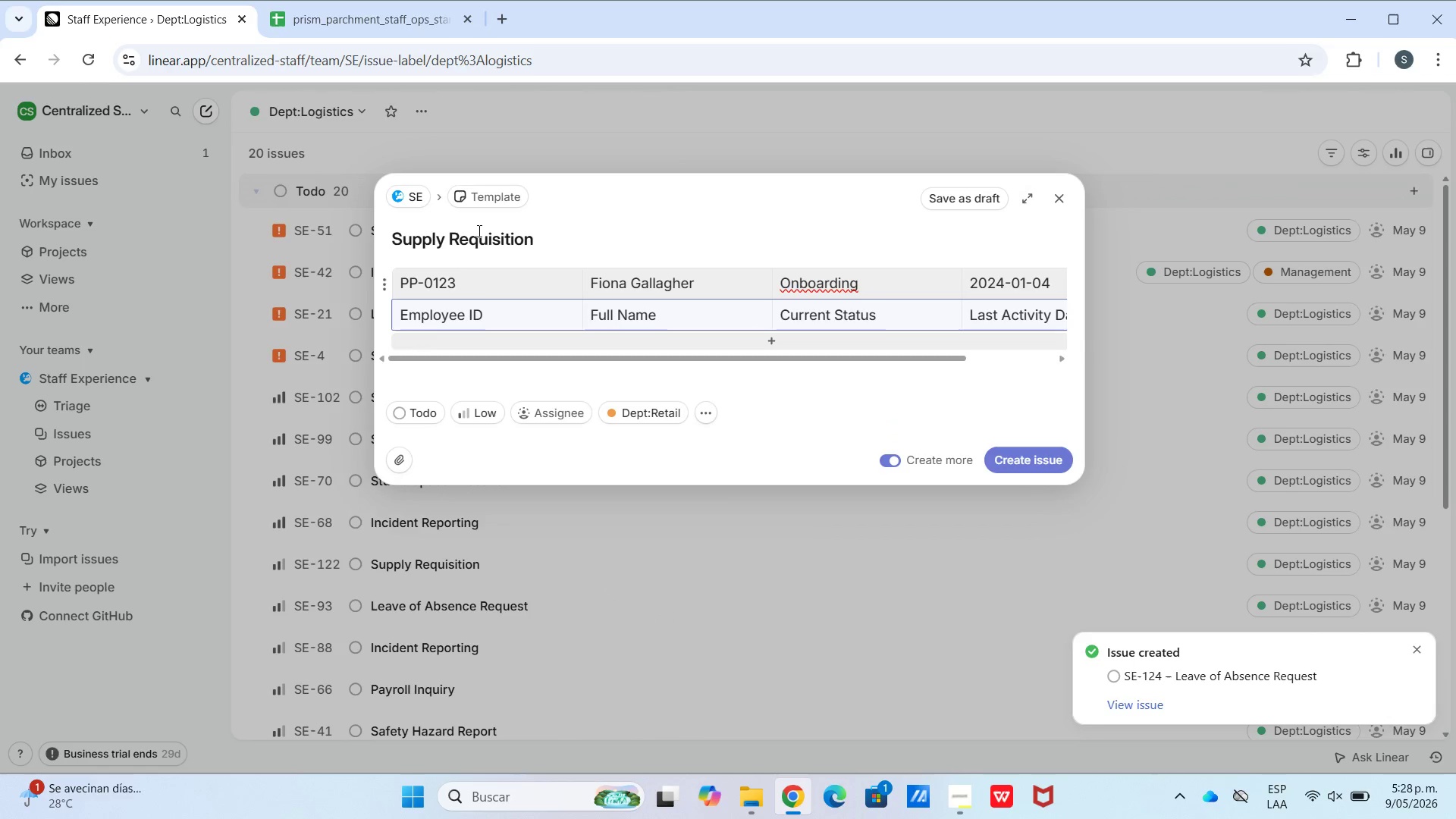 
left_click([384, 0])
 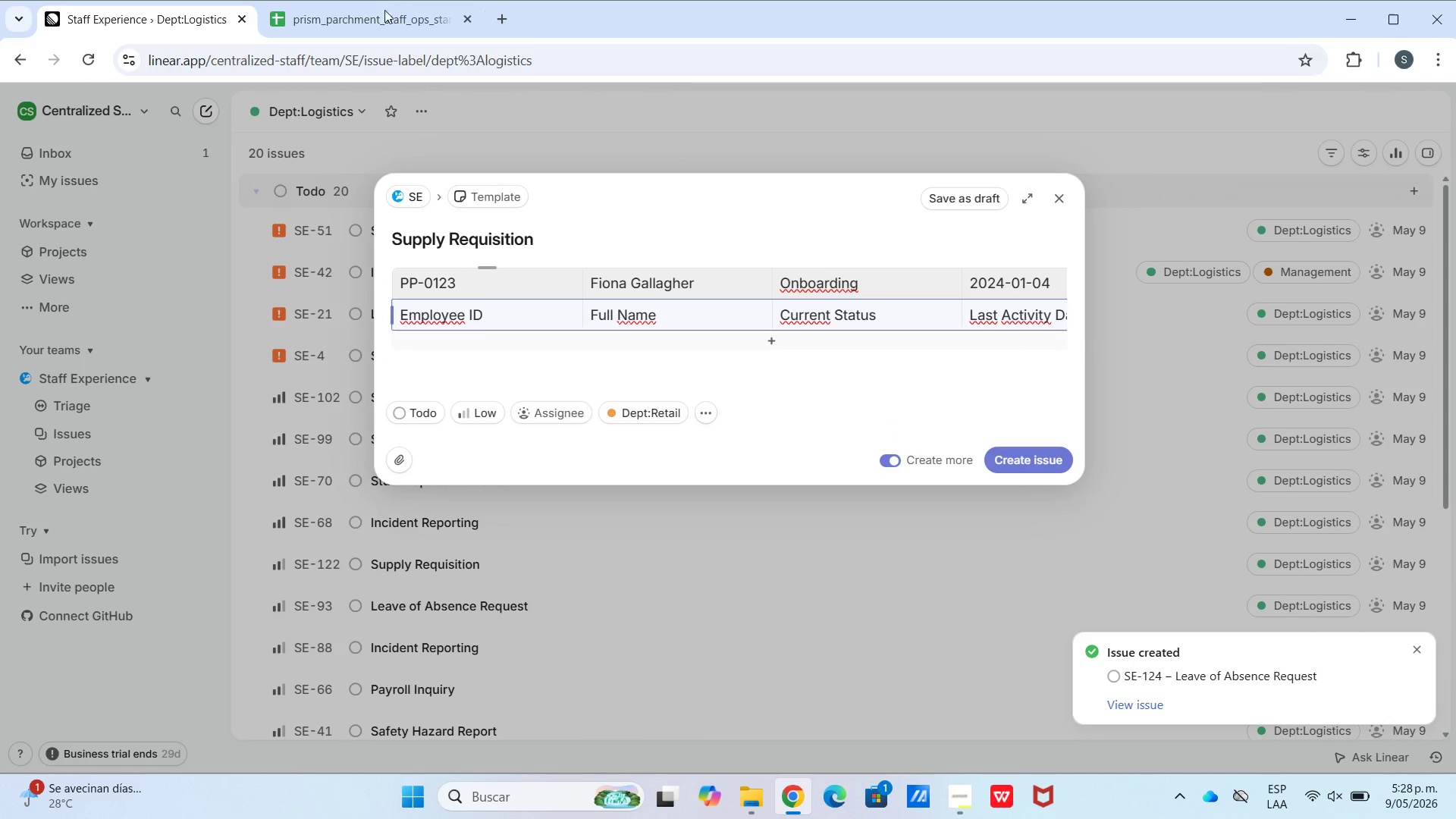 
left_click([386, 18])
 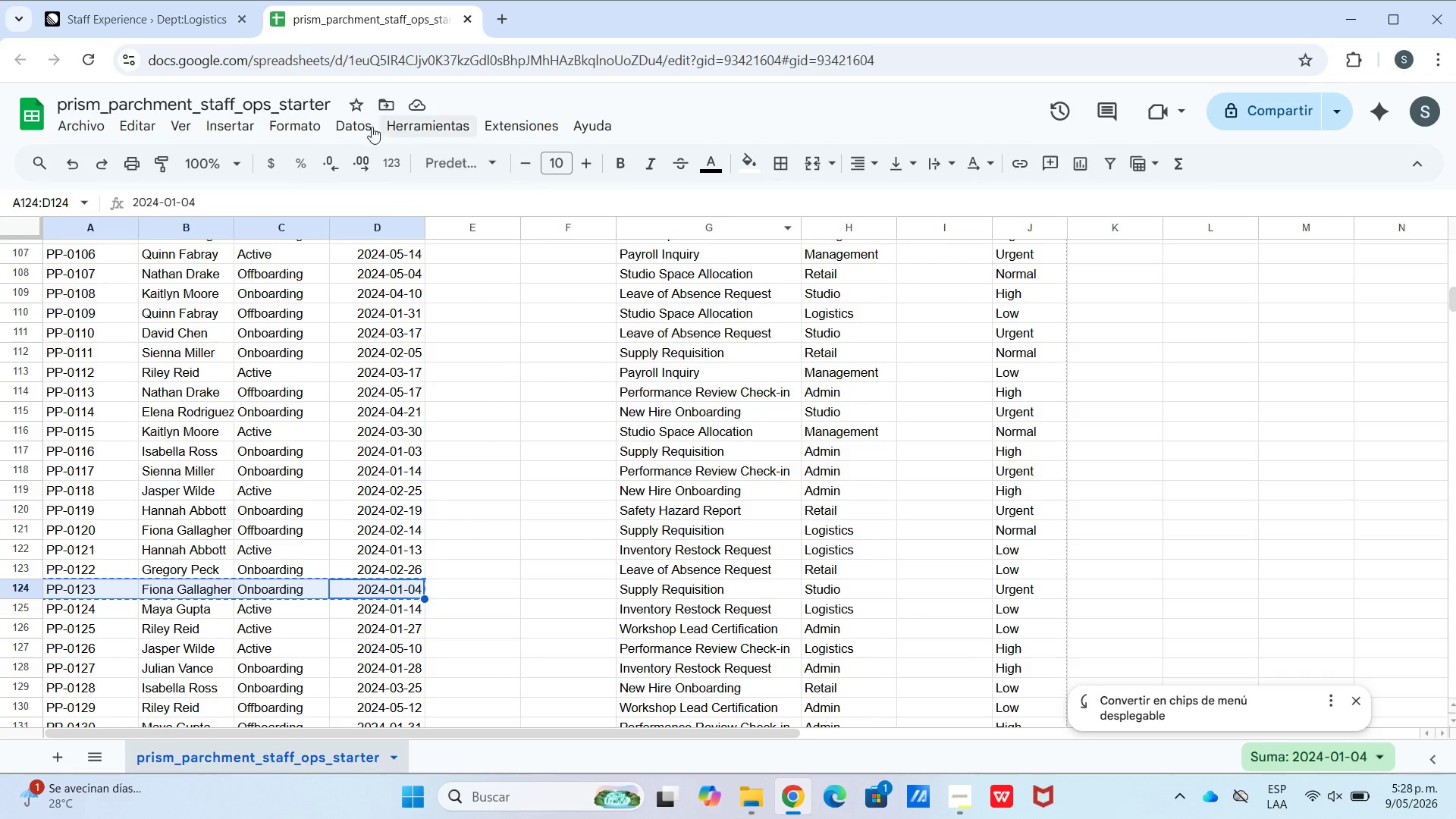 
double_click([201, 34])
 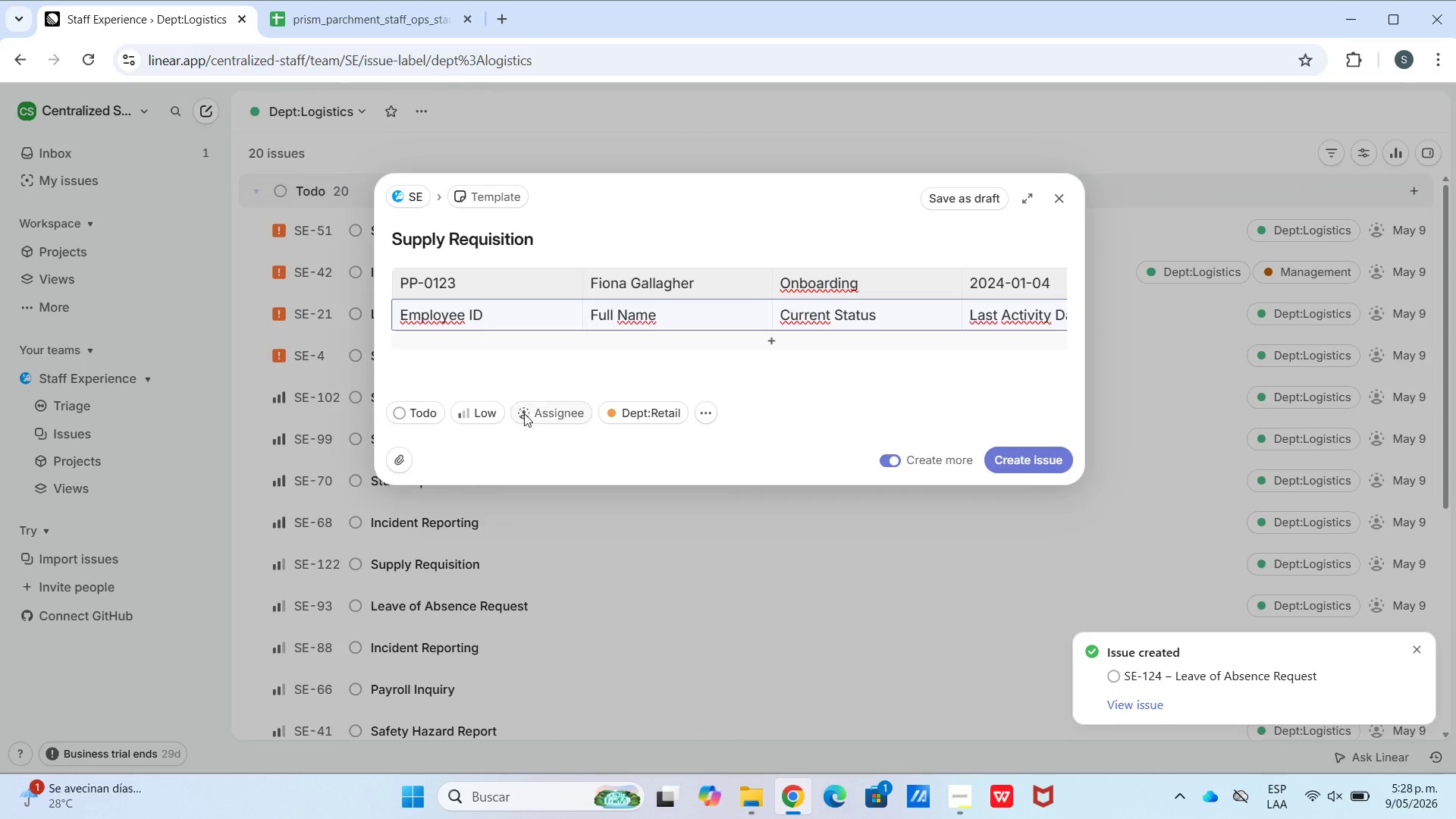 
left_click([491, 413])
 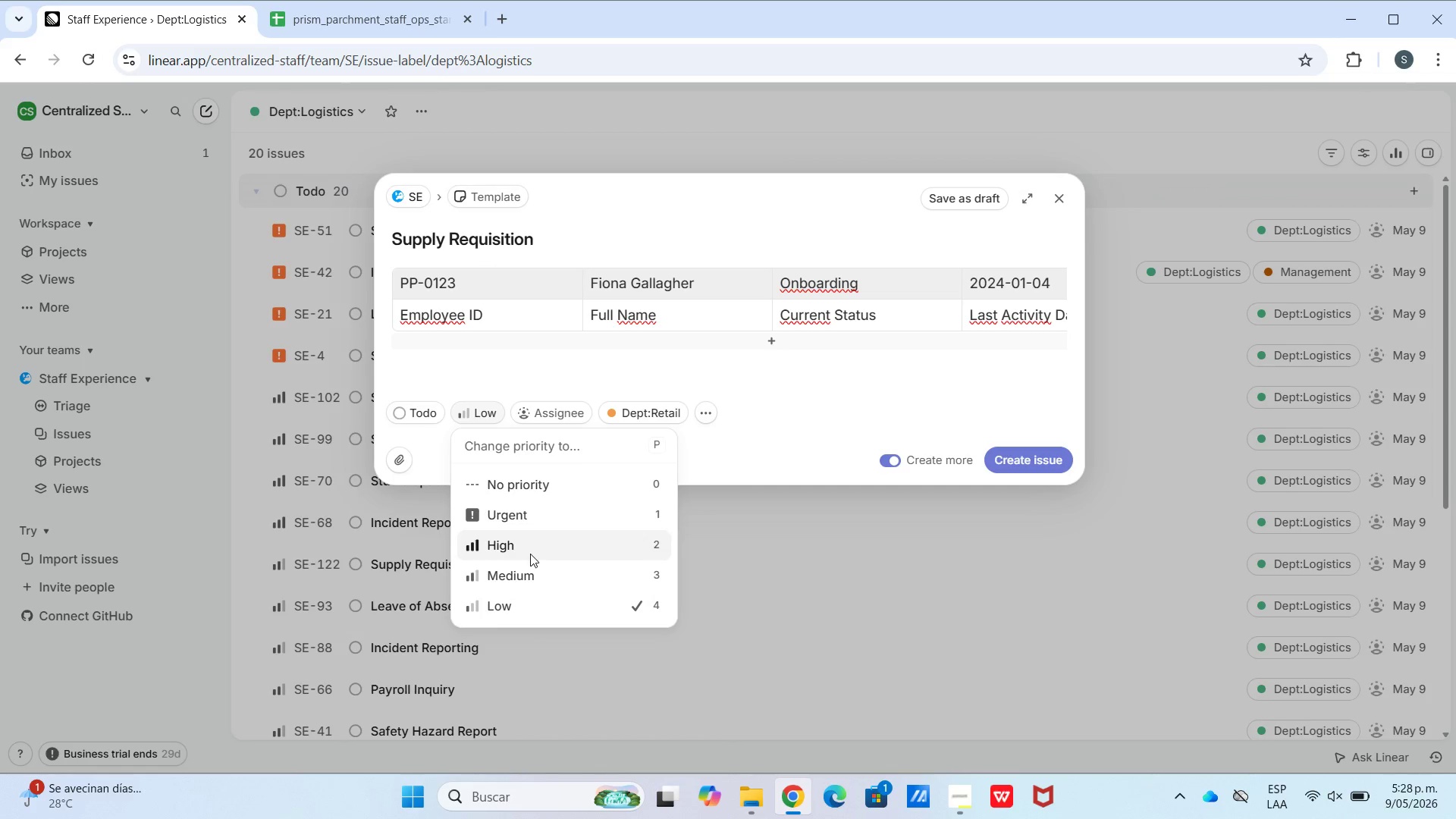 
left_click([529, 526])
 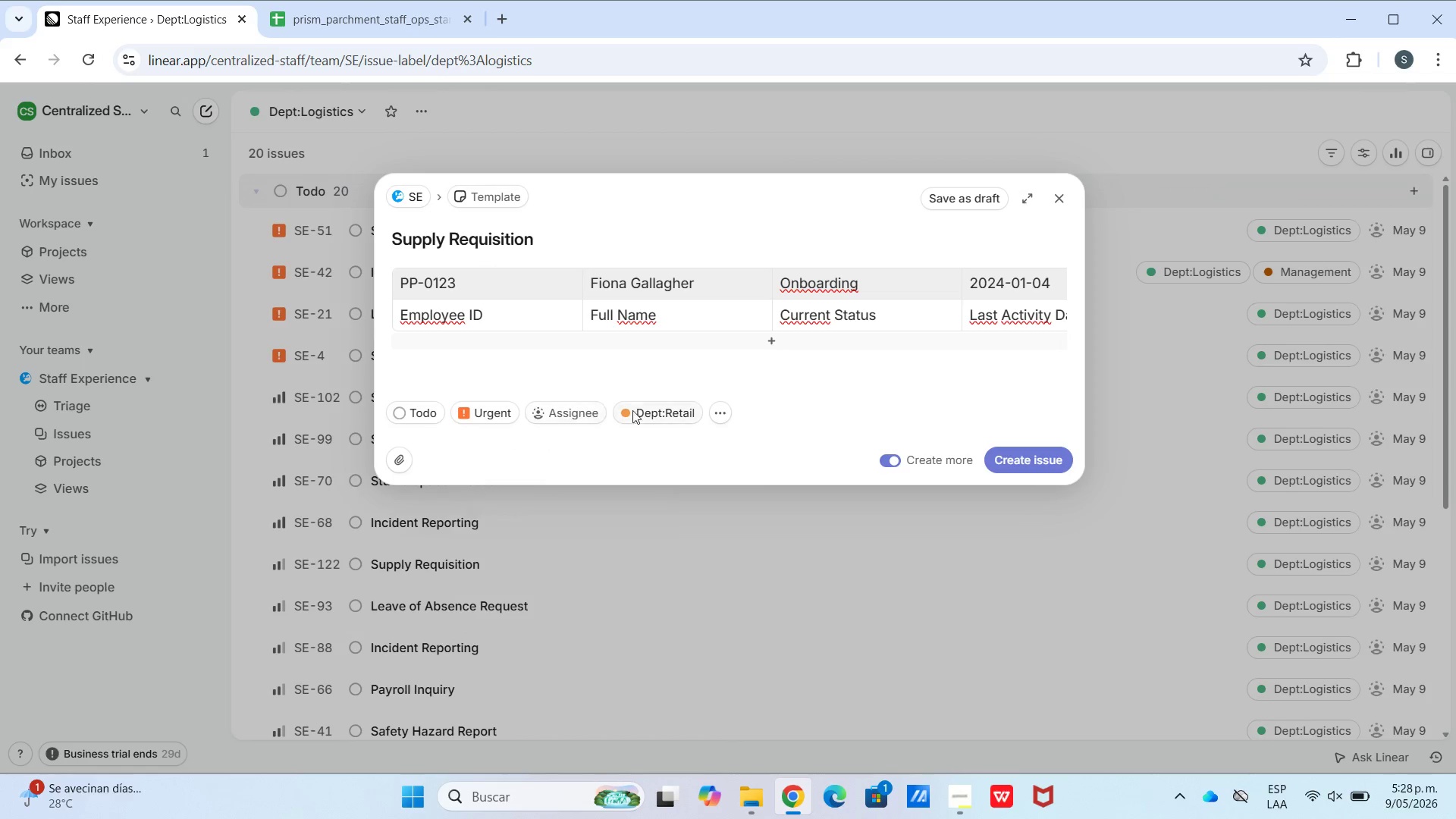 
left_click([640, 410])
 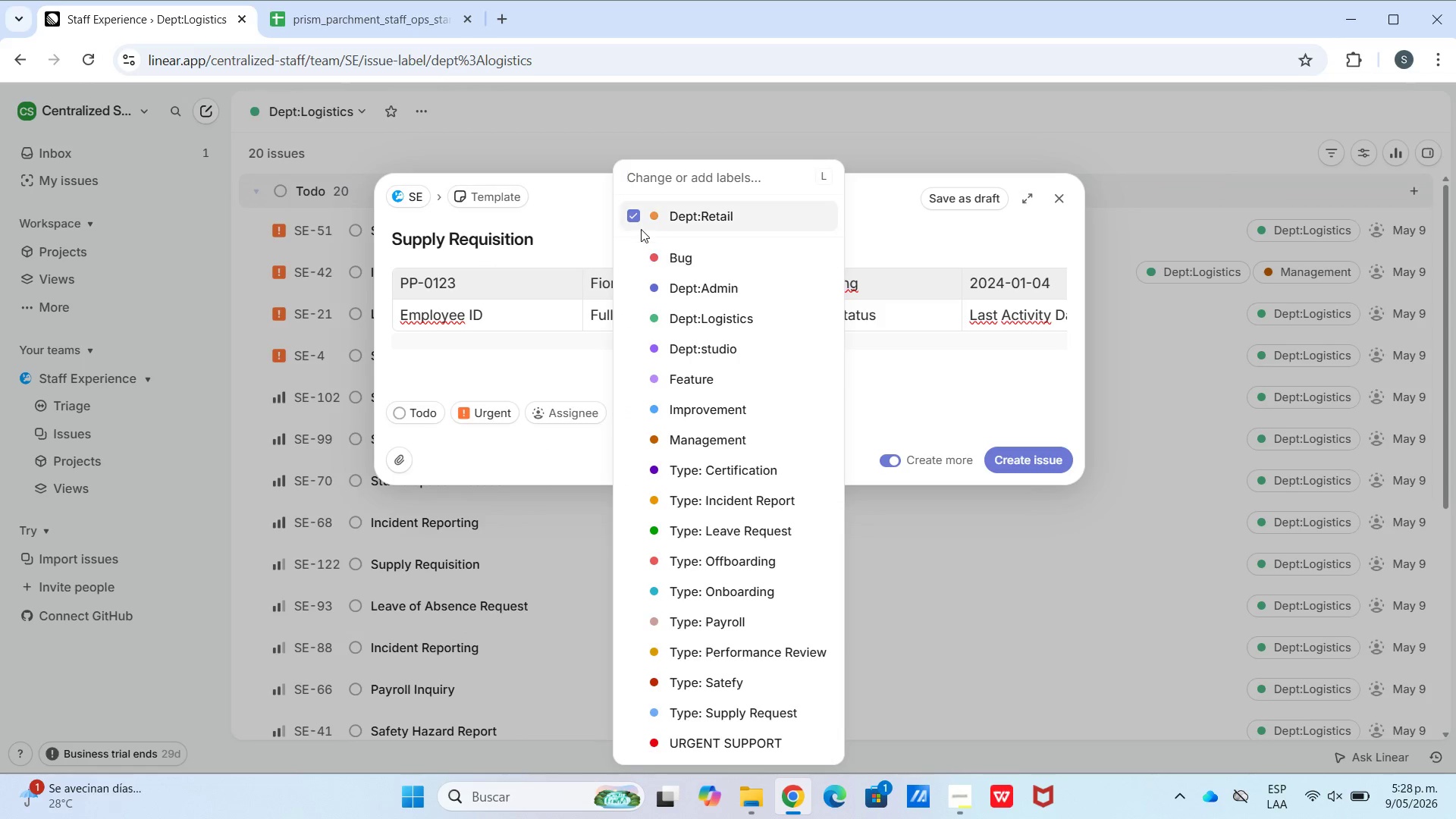 
left_click([632, 213])
 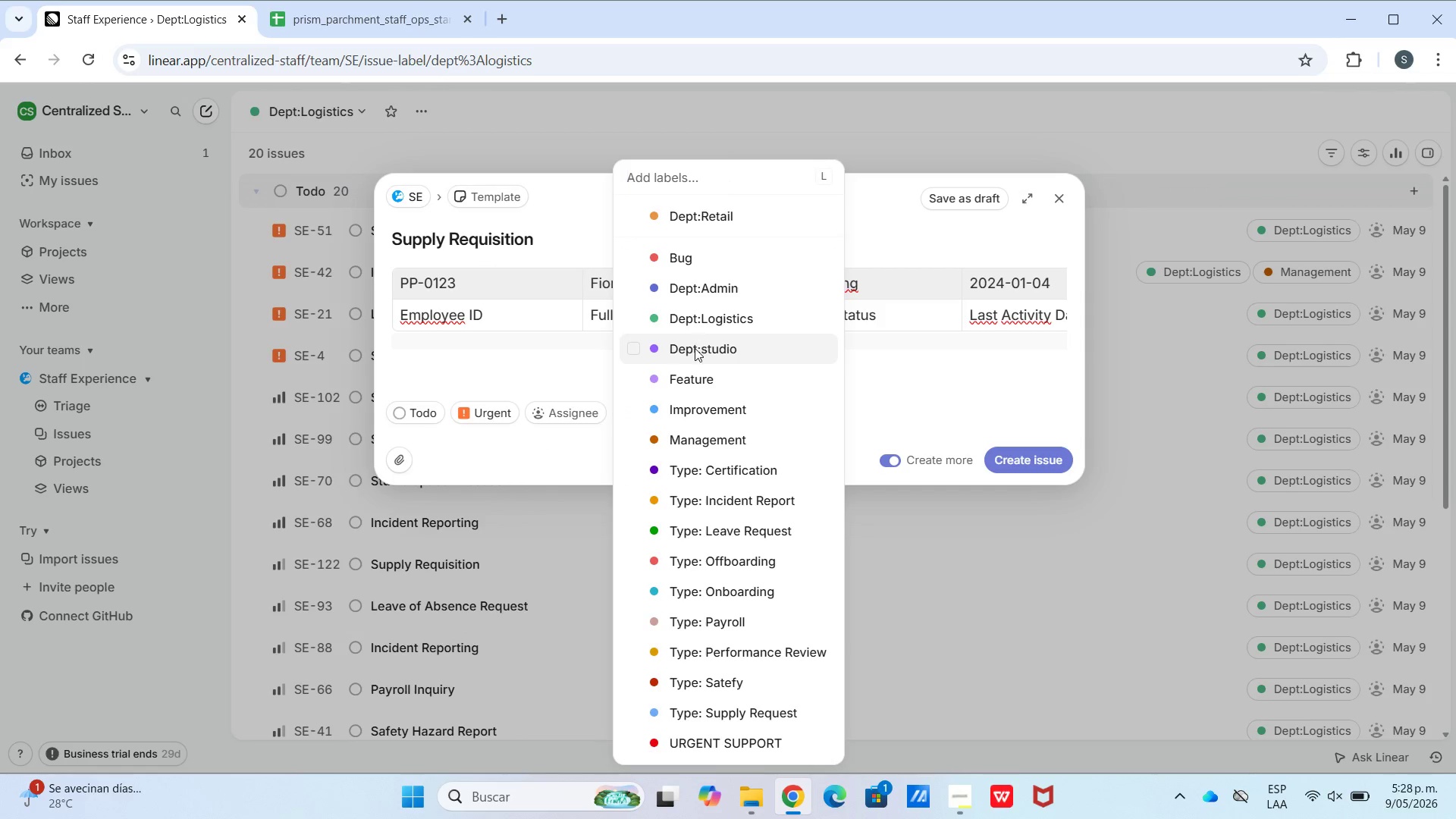 
left_click([695, 348])
 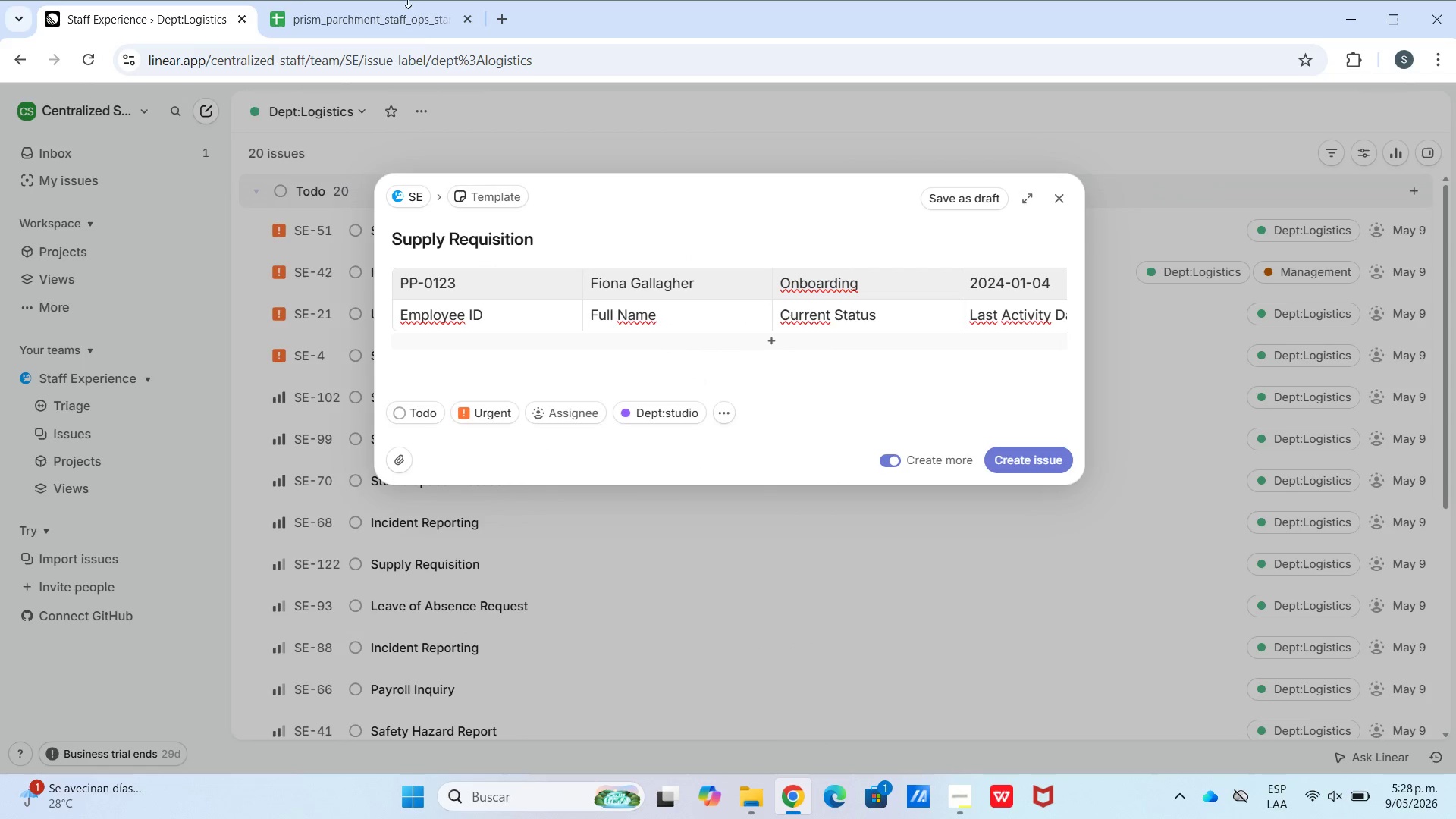 
double_click([419, 27])
 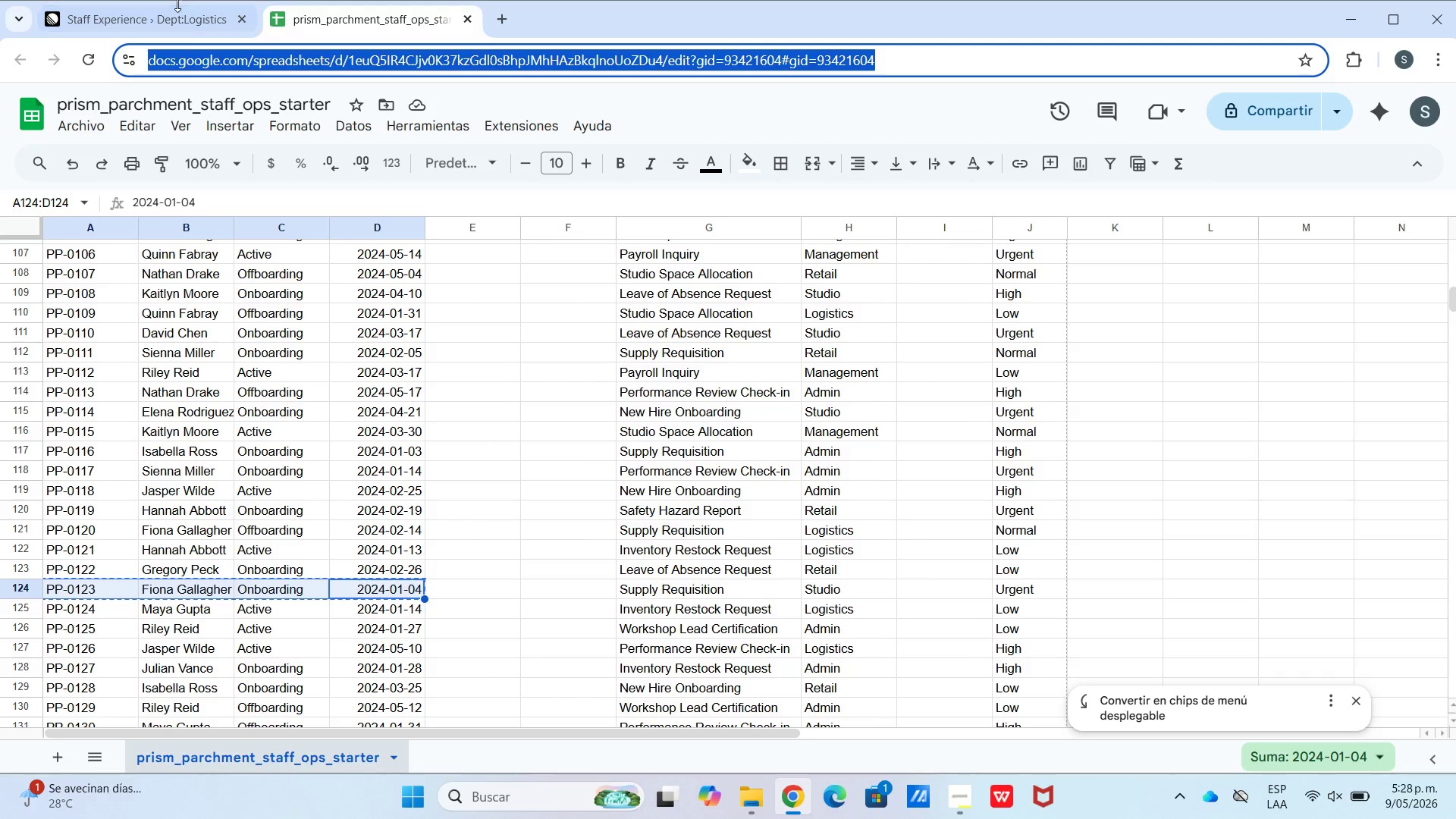 
left_click([639, 617])
 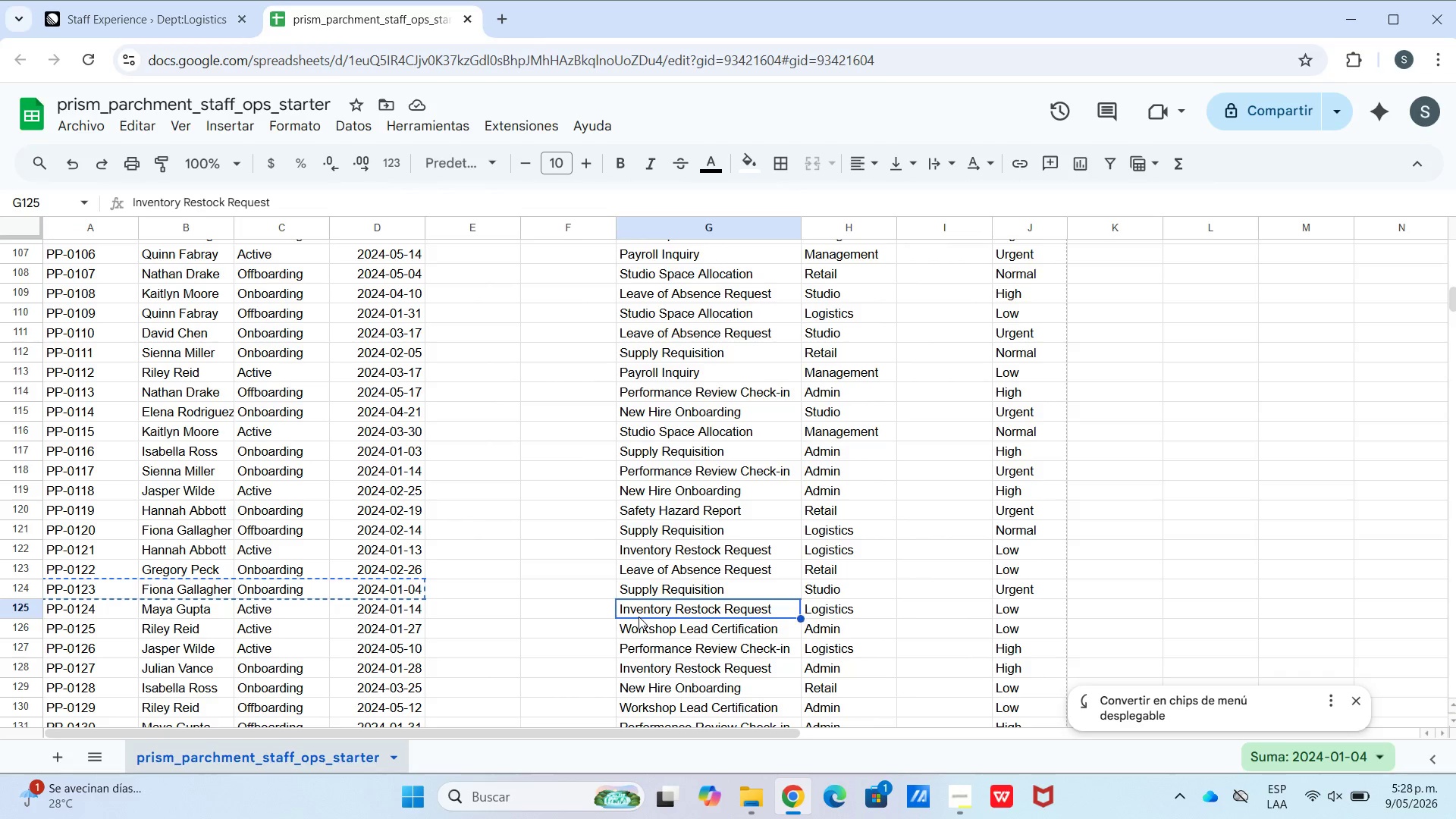 
key(Control+C)
 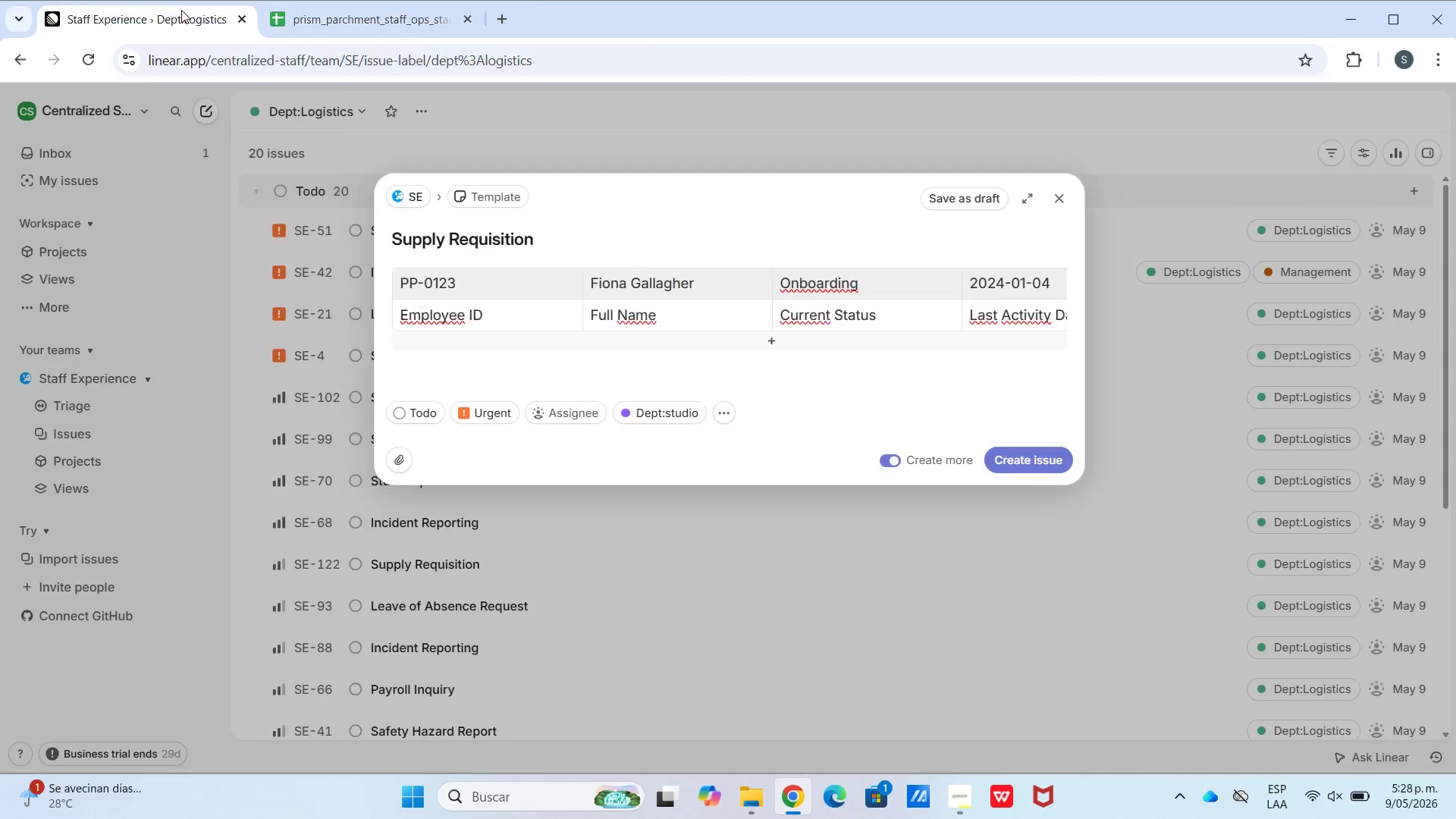 
hold_key(key=ControlLeft, duration=0.36)
 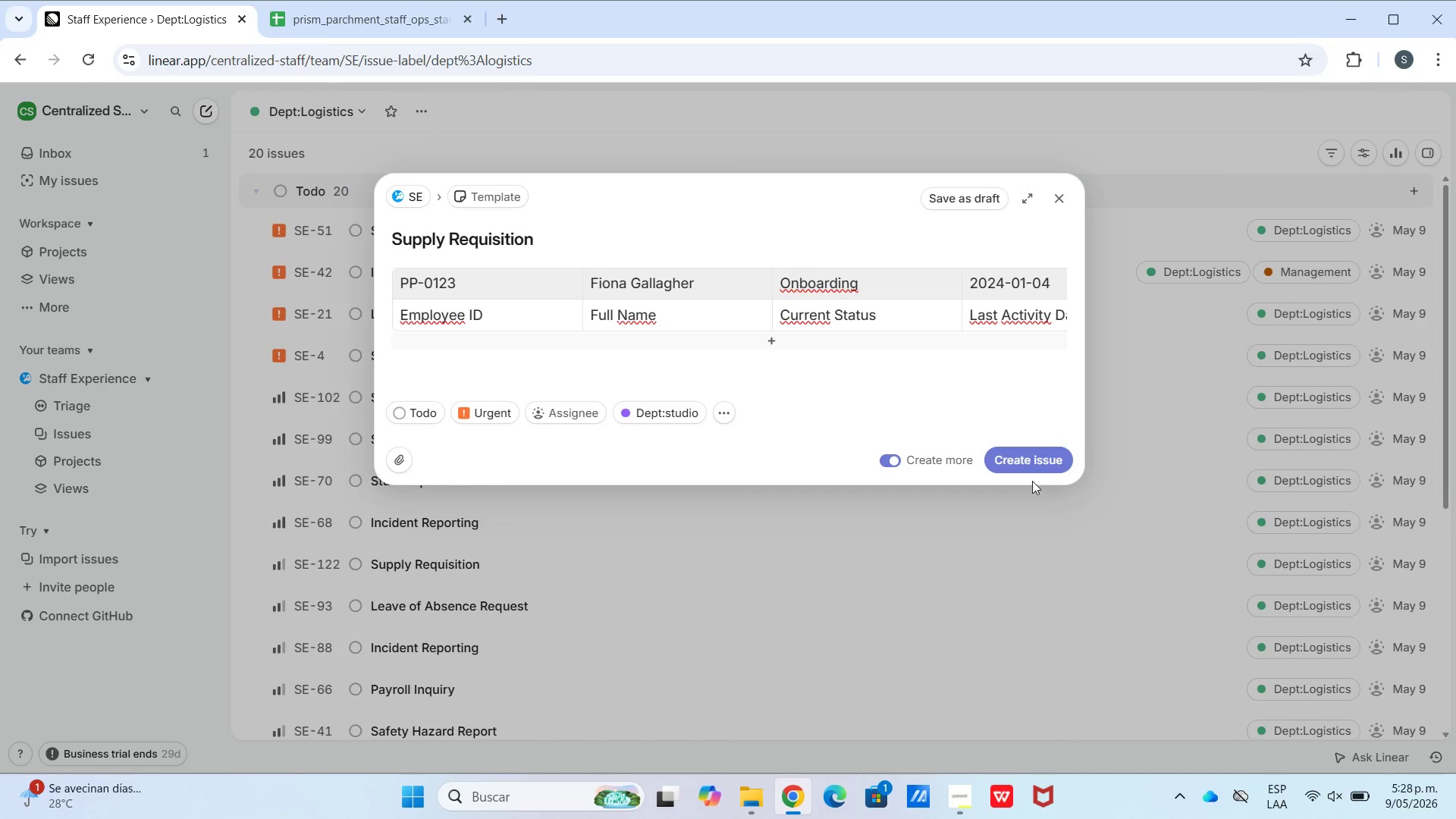 
left_click([1031, 463])
 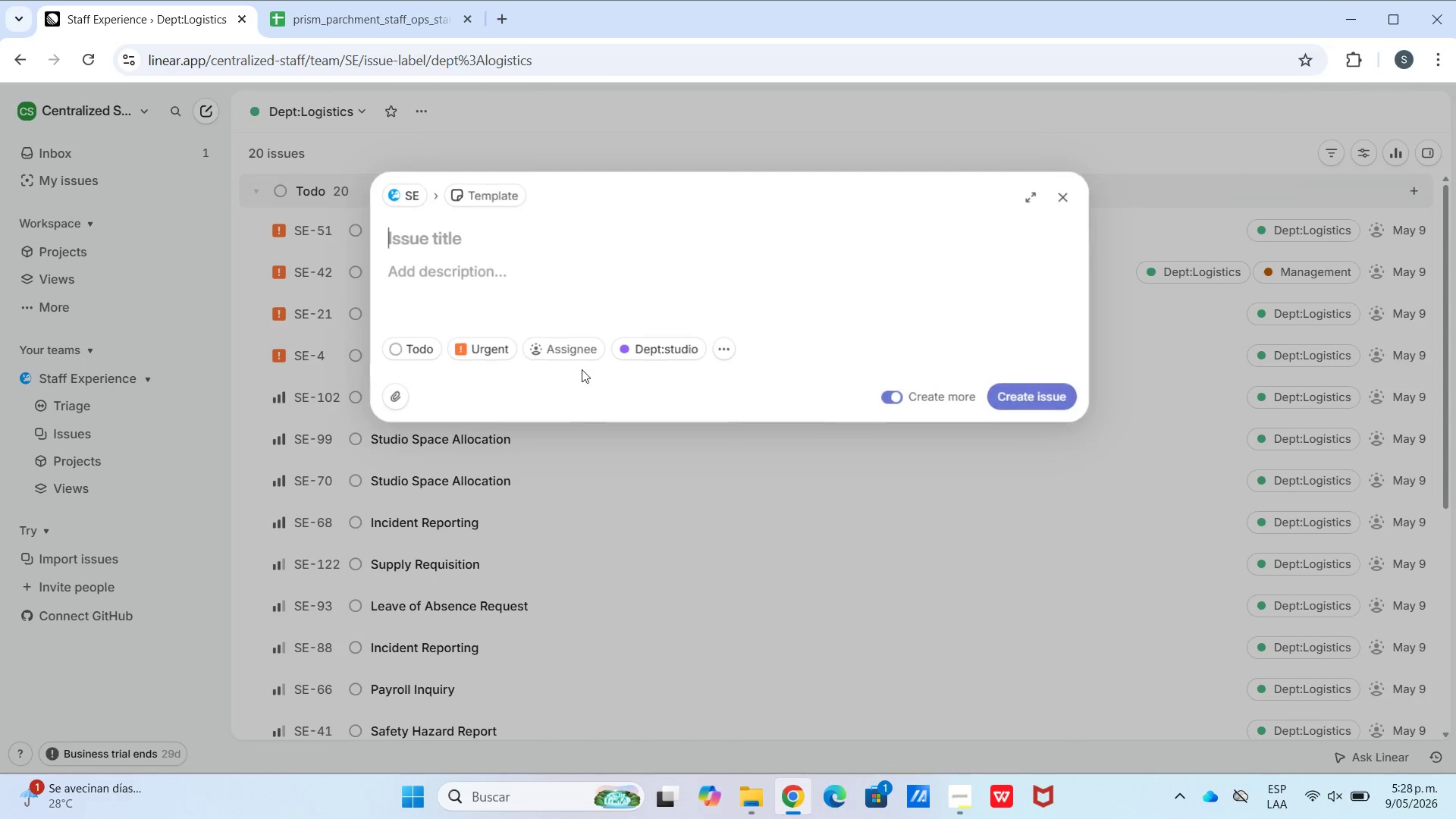 
hold_key(key=ControlLeft, duration=0.91)
 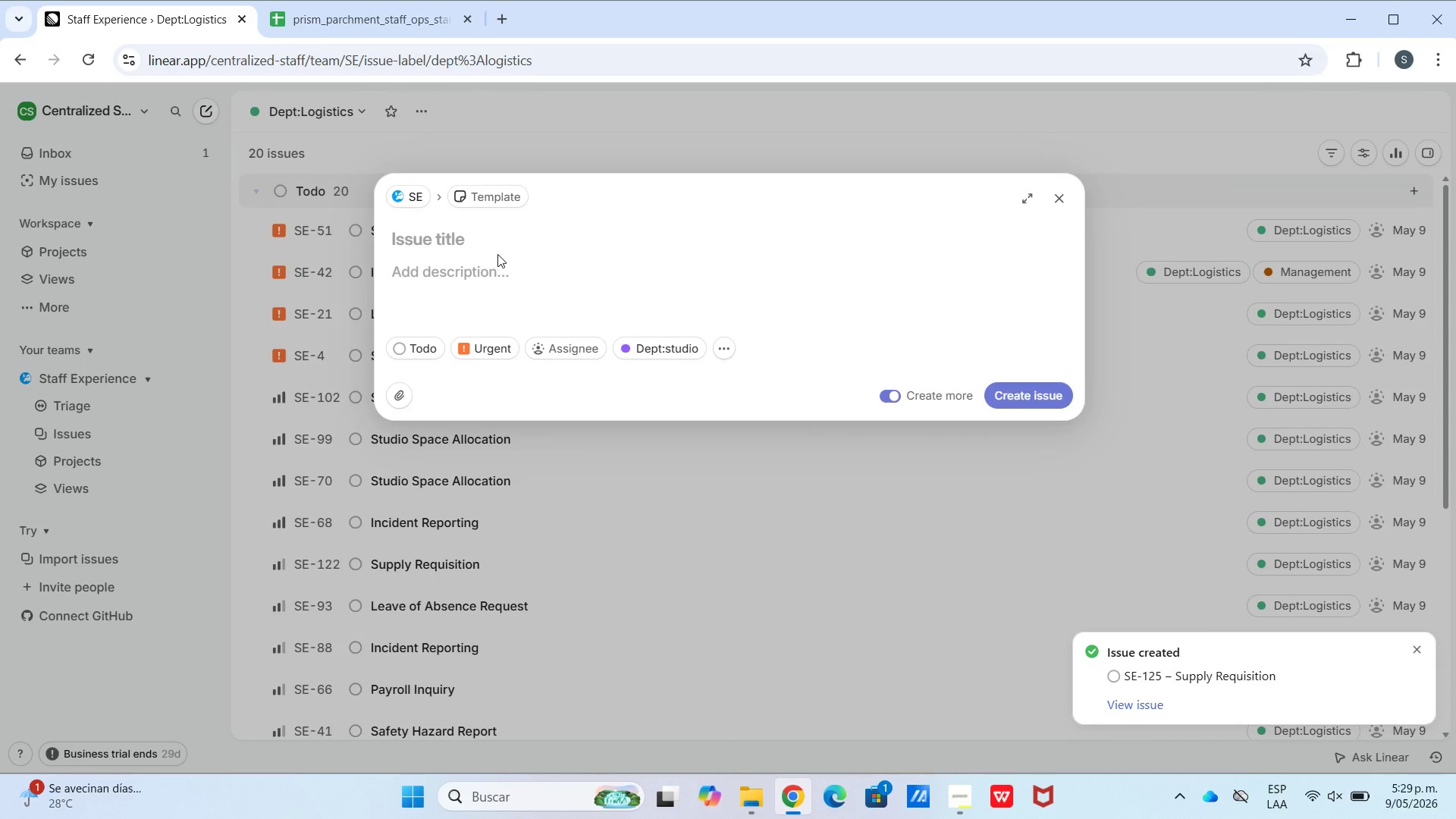 
key(Control+V)
 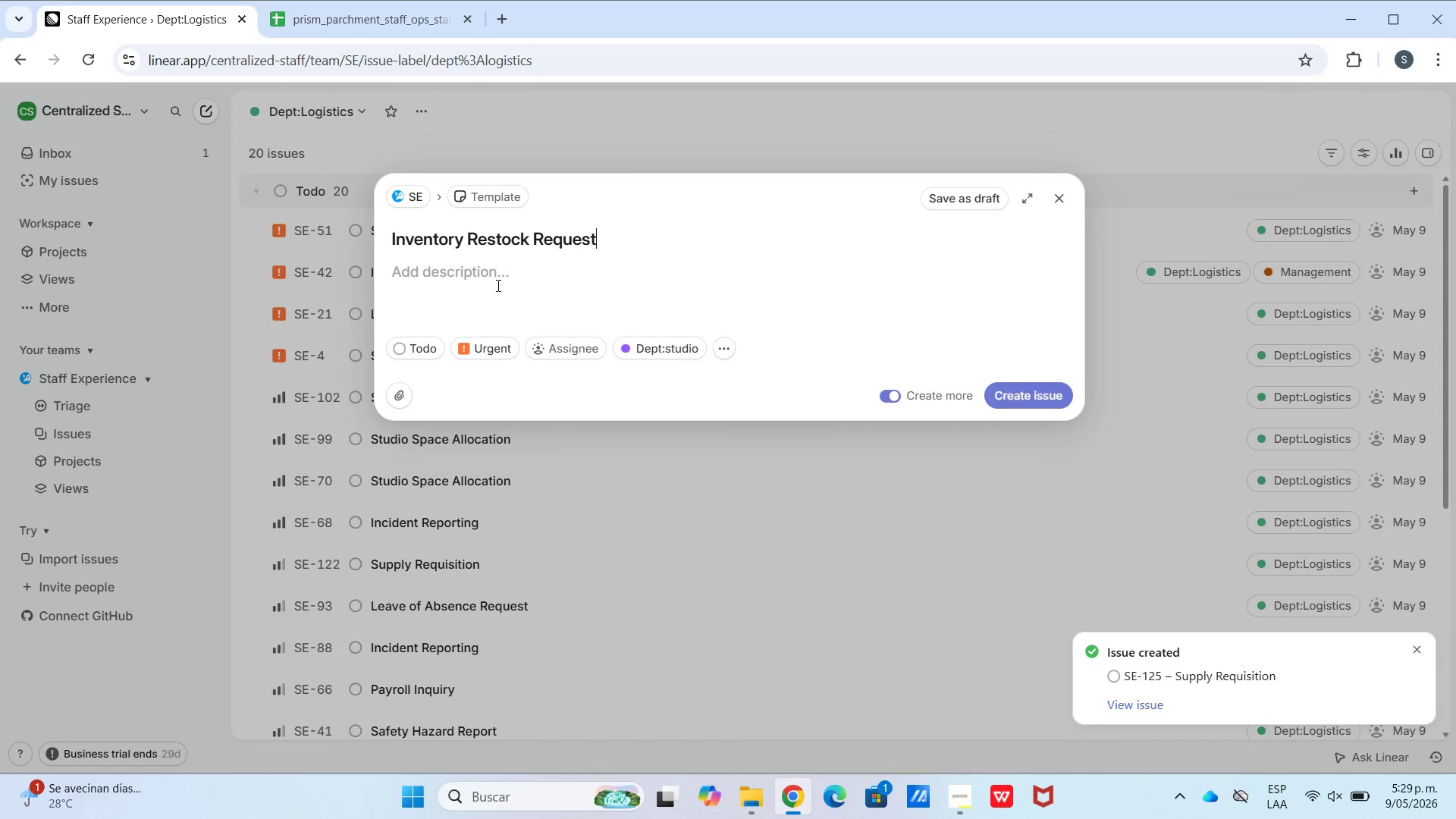 
left_click([497, 293])
 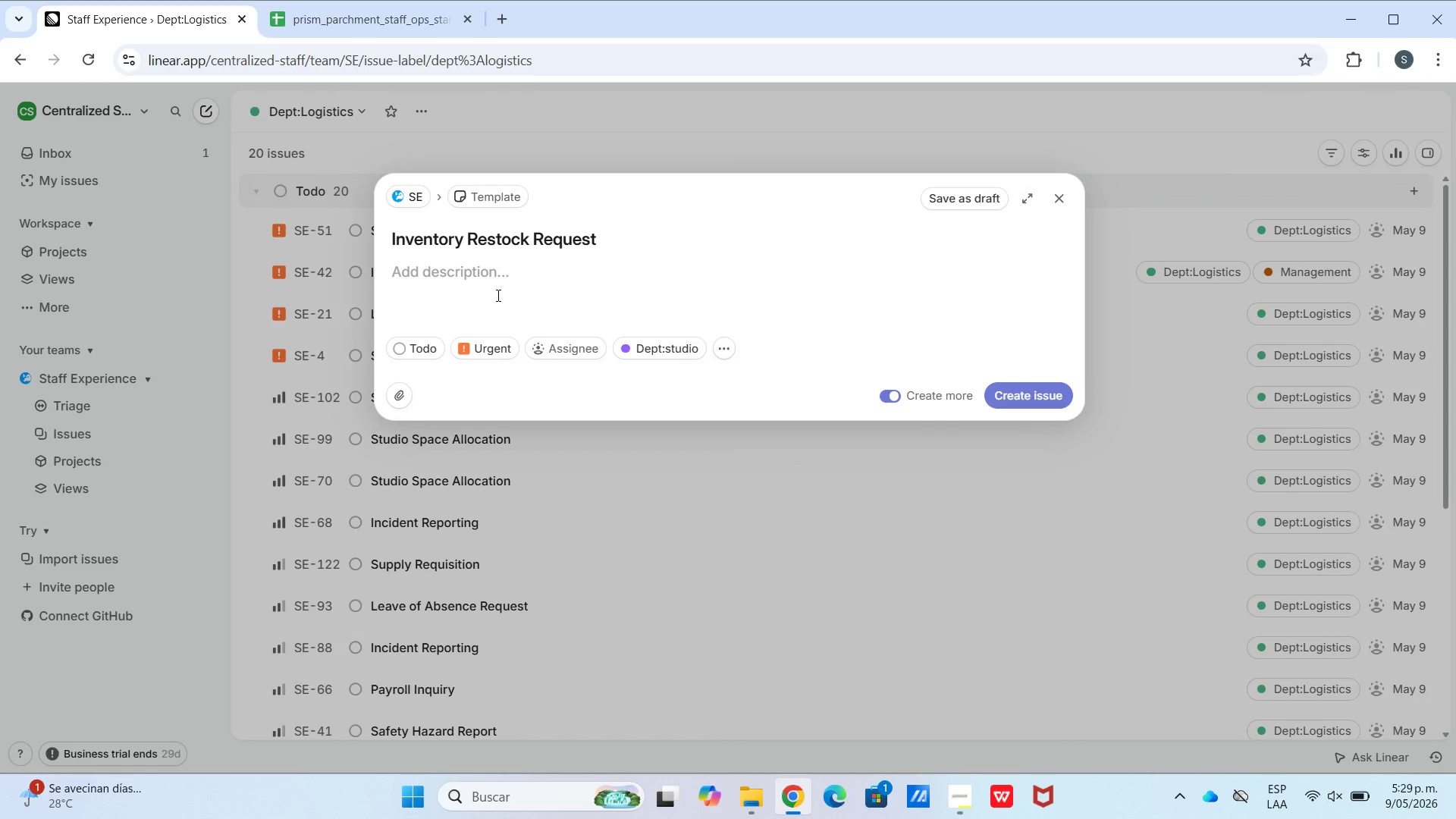 
wait(21.39)
 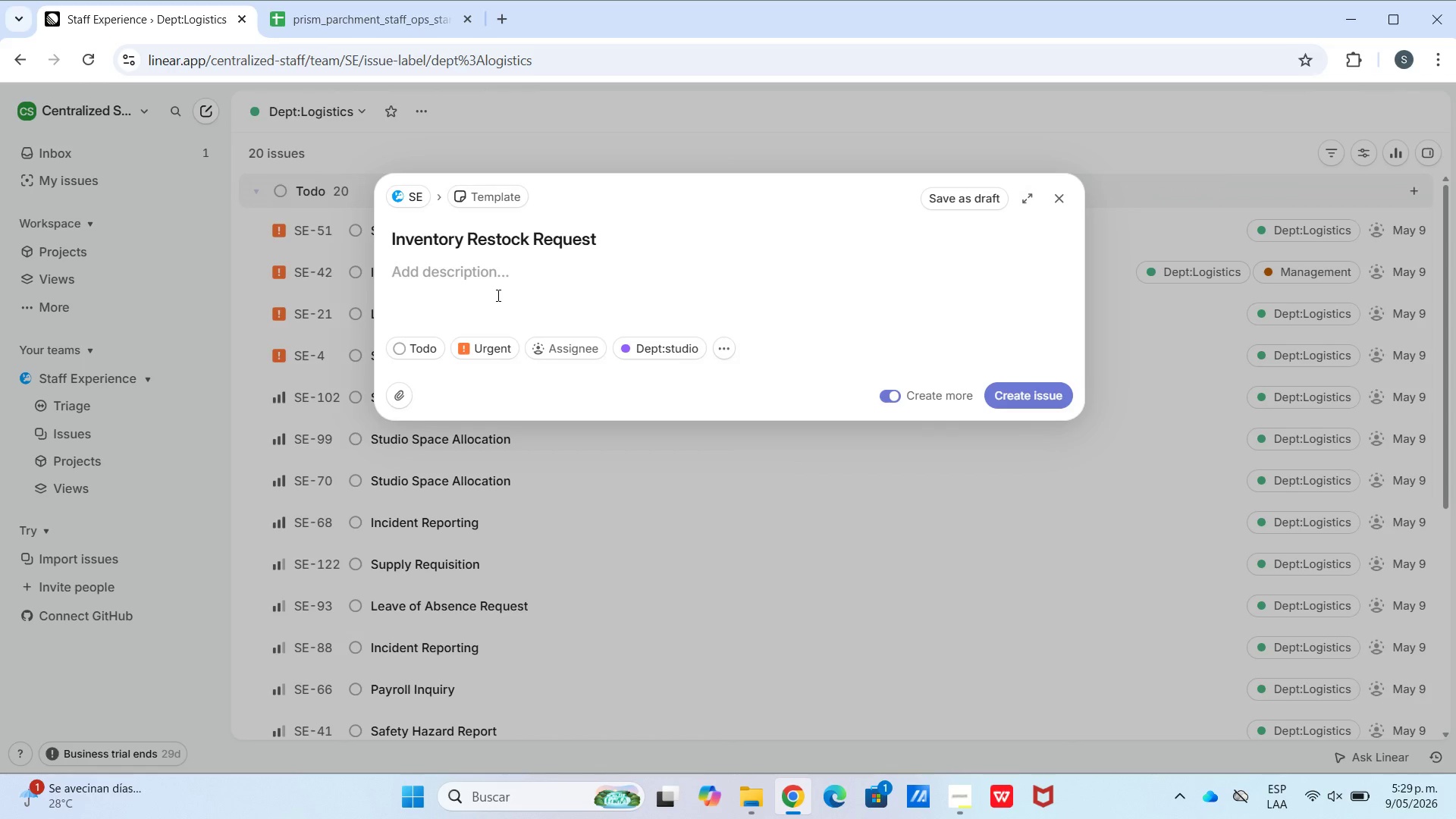 
double_click([374, 5])
 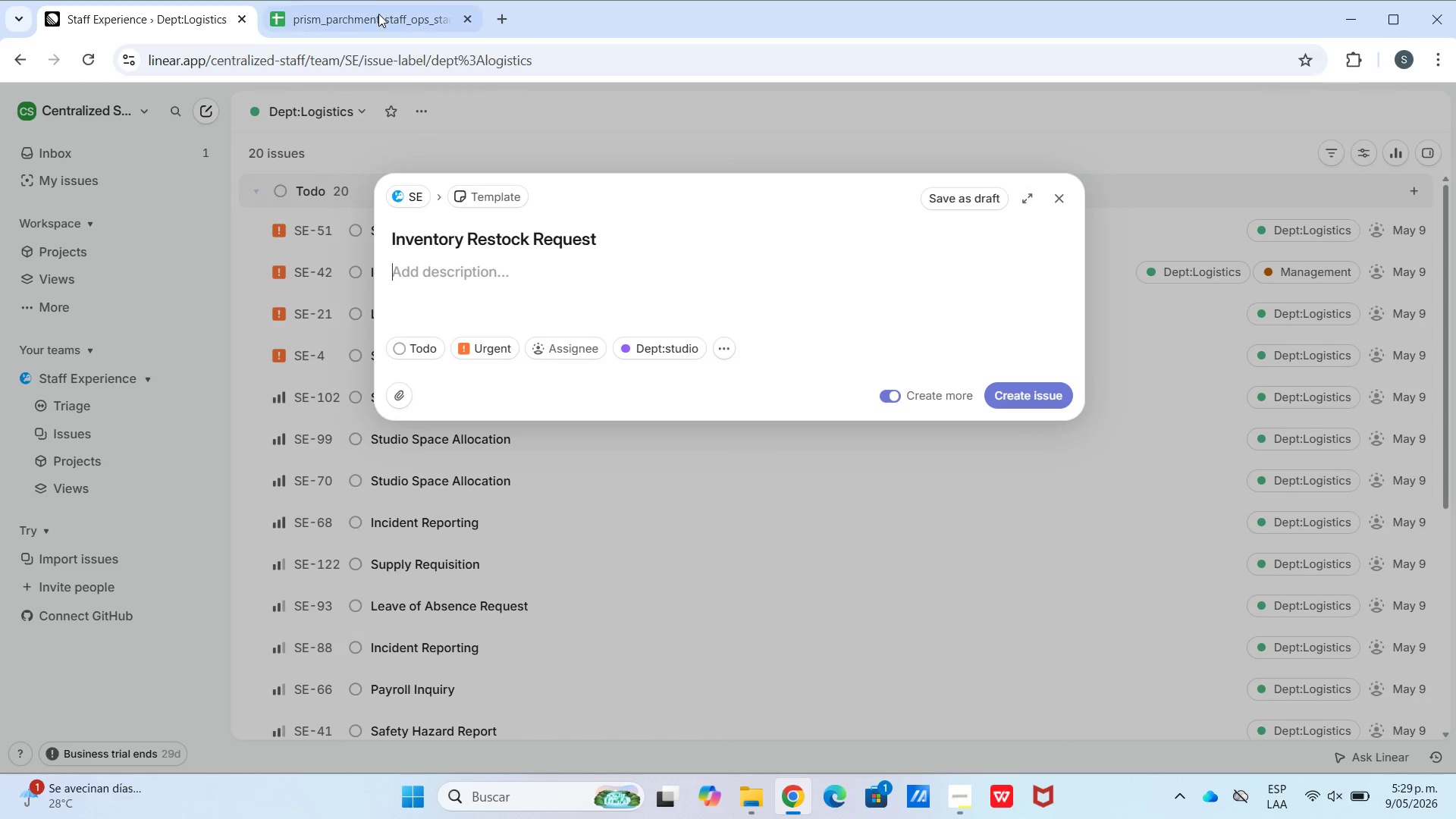 
triple_click([379, 15])
 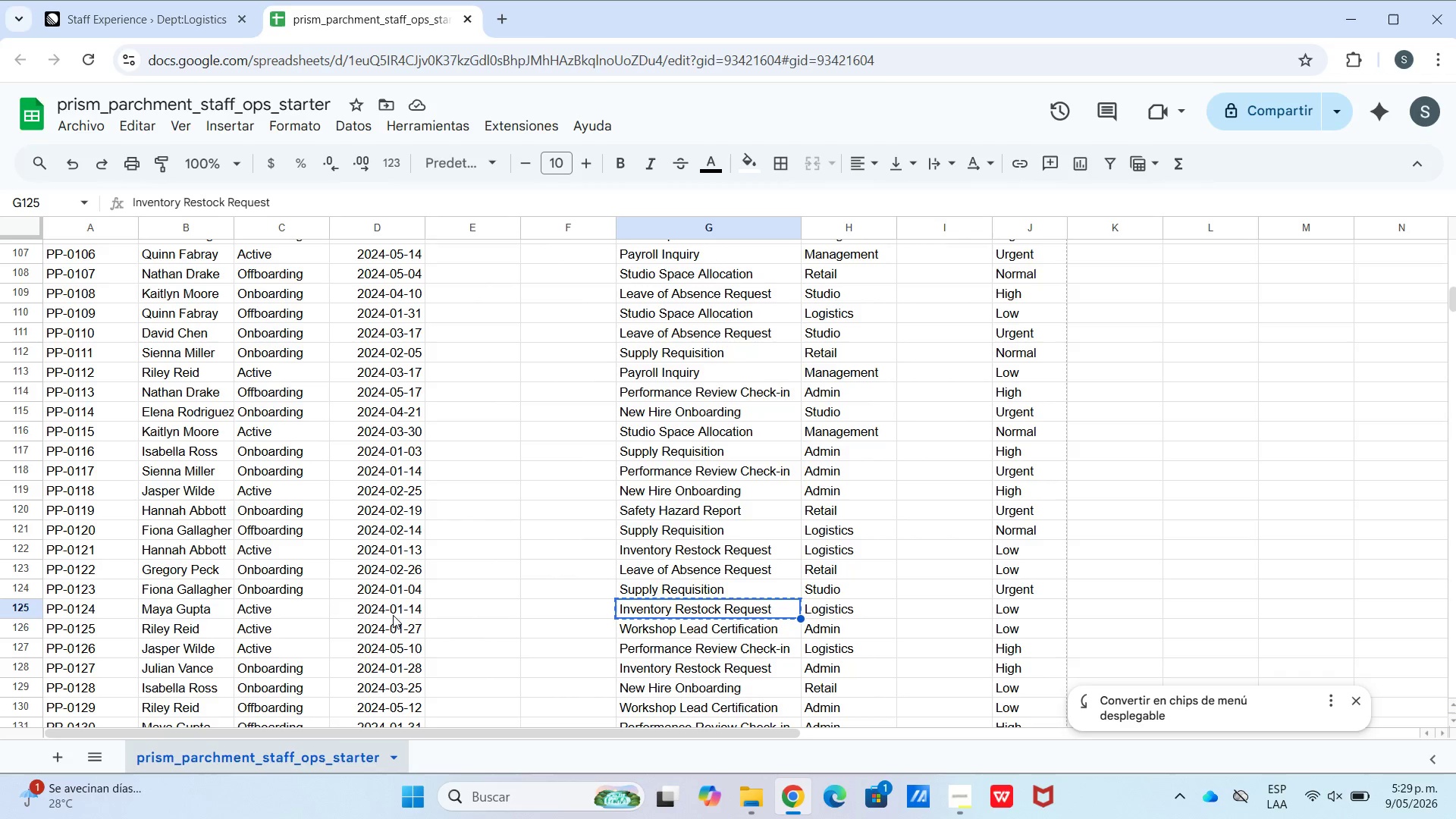 
left_click_drag(start_coordinate=[422, 609], to_coordinate=[48, 601])
 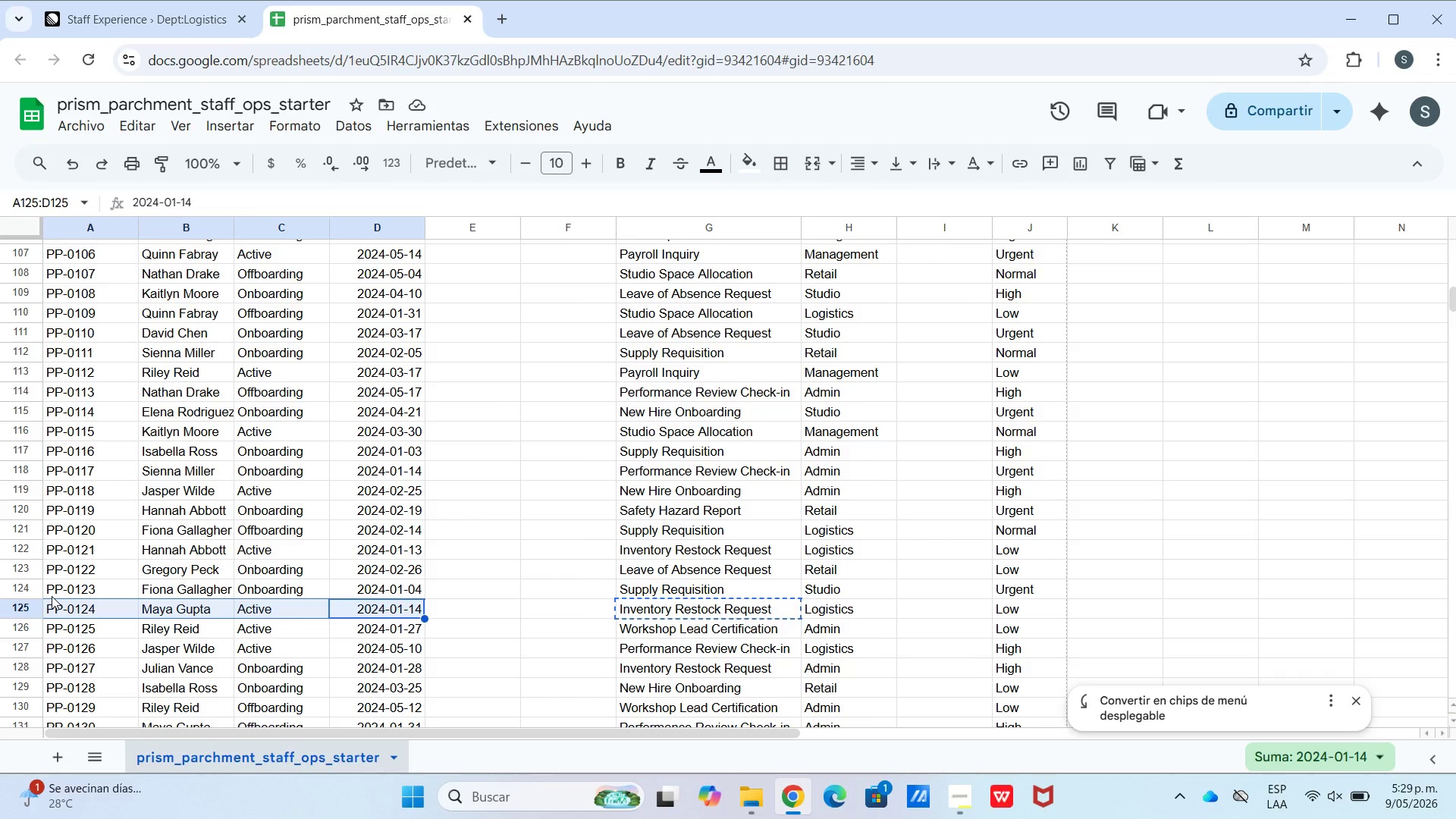 
key(Control+C)
 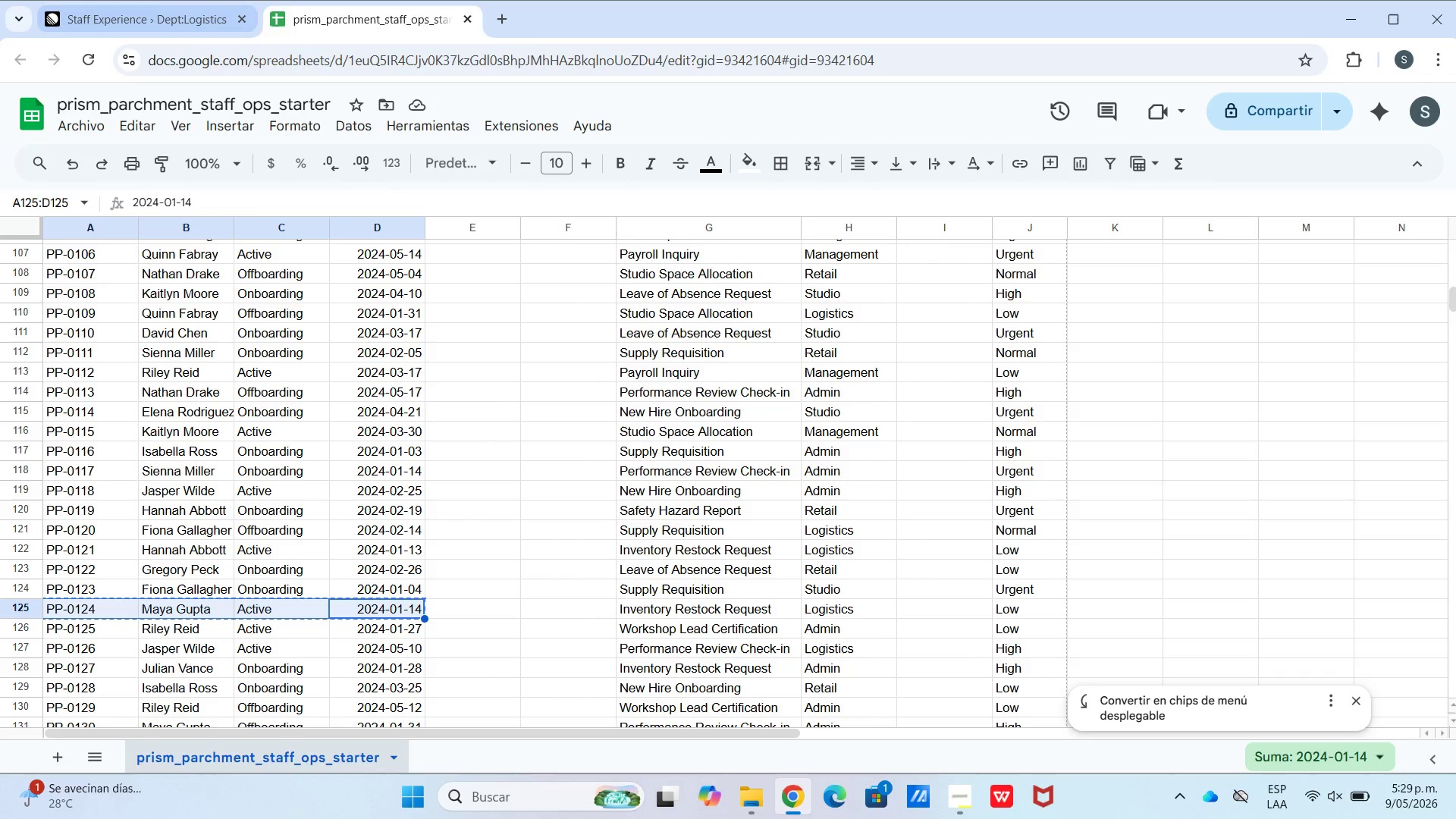 
double_click([172, 16])
 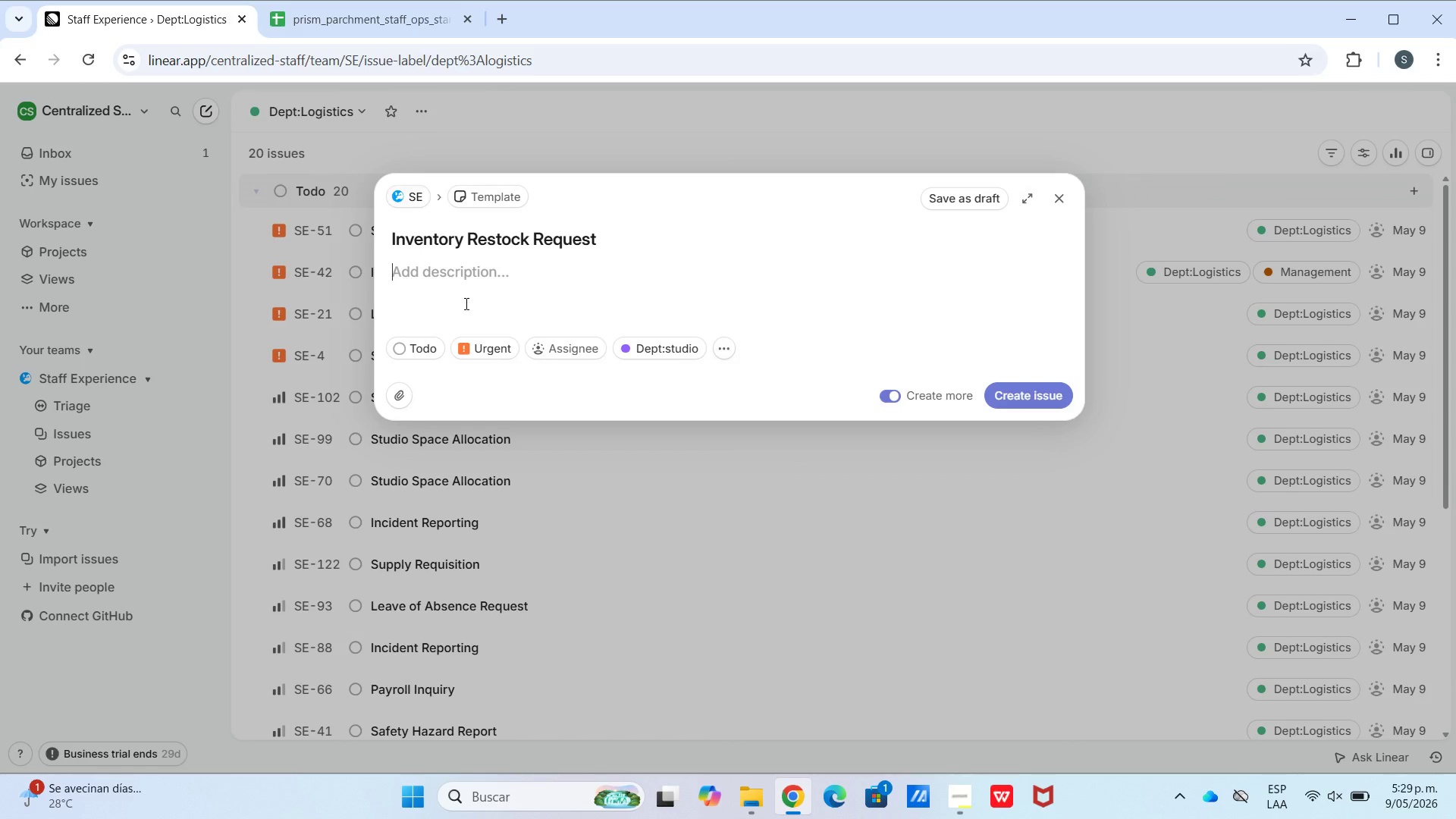 
key(Control+V)
 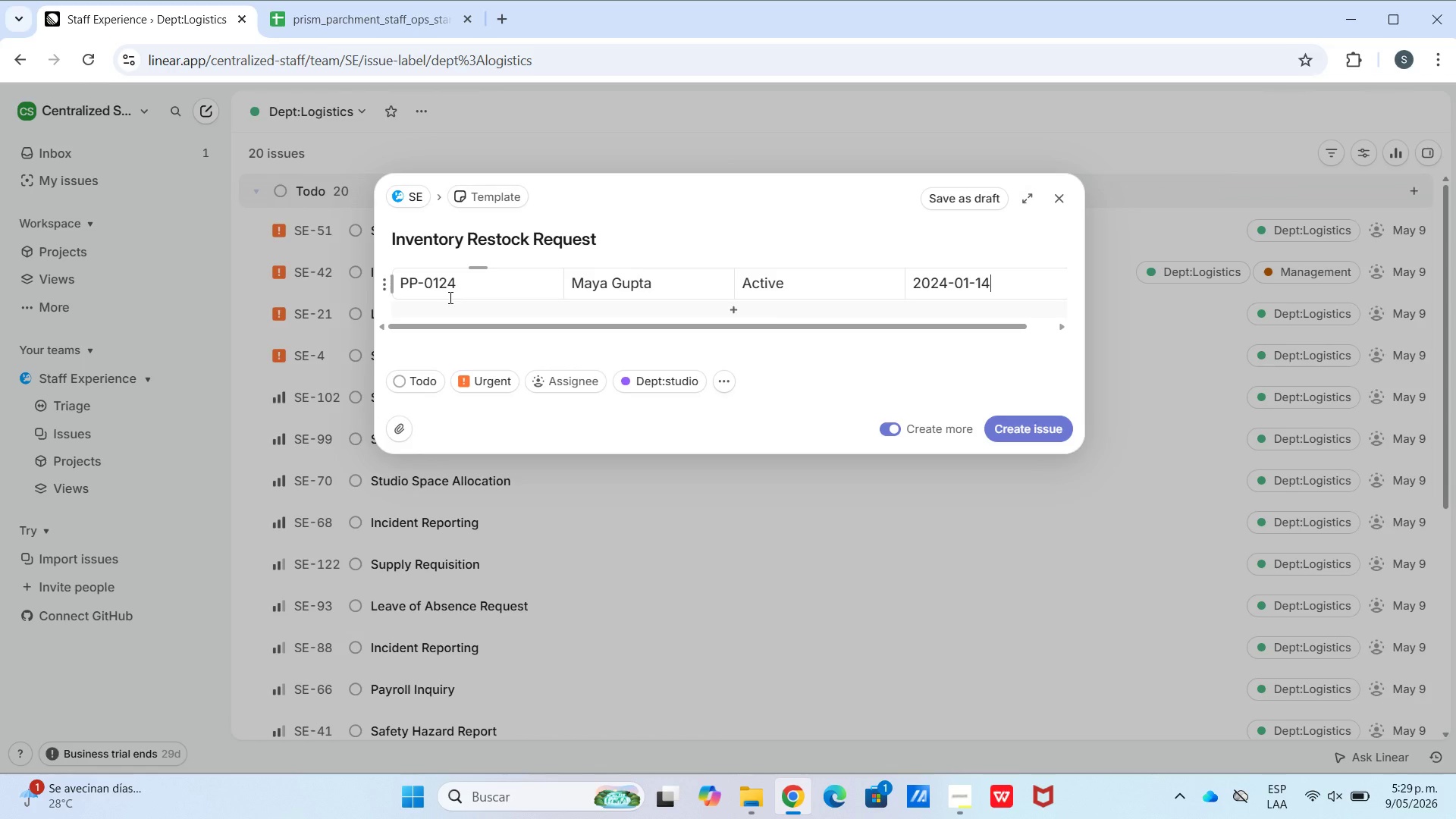 
wait(14.98)
 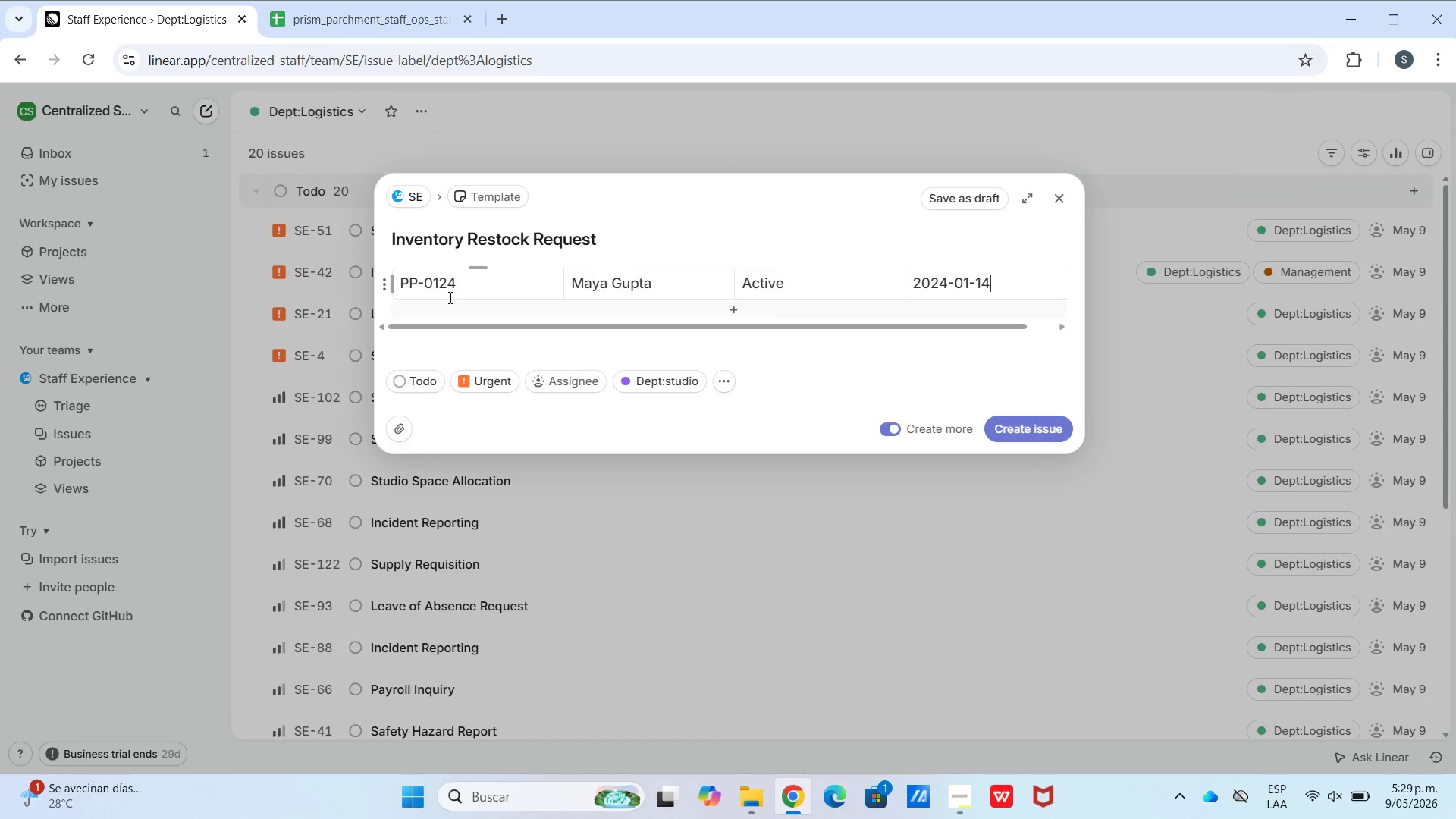 
left_click([444, 315])
 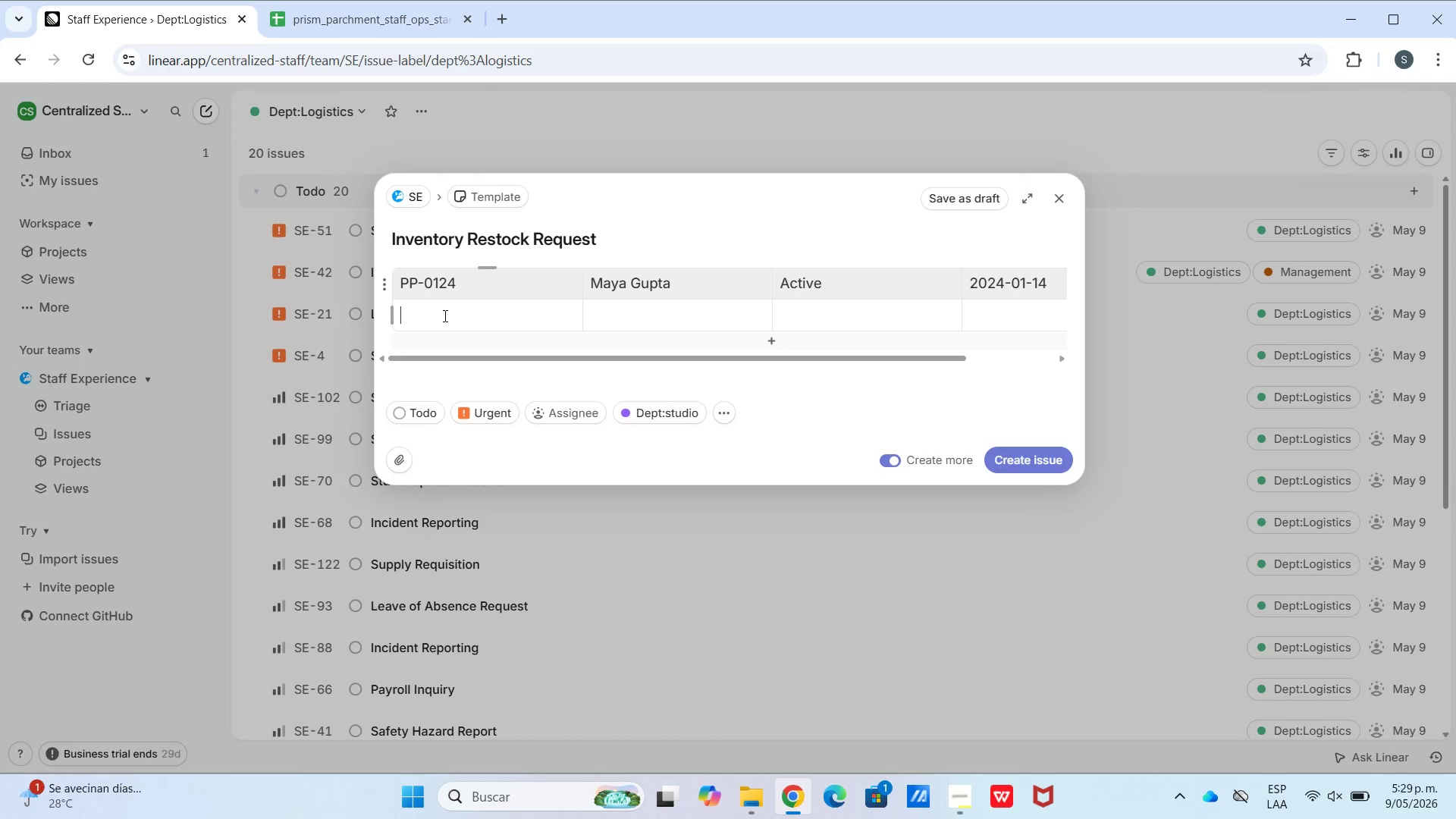 
left_click([444, 315])
 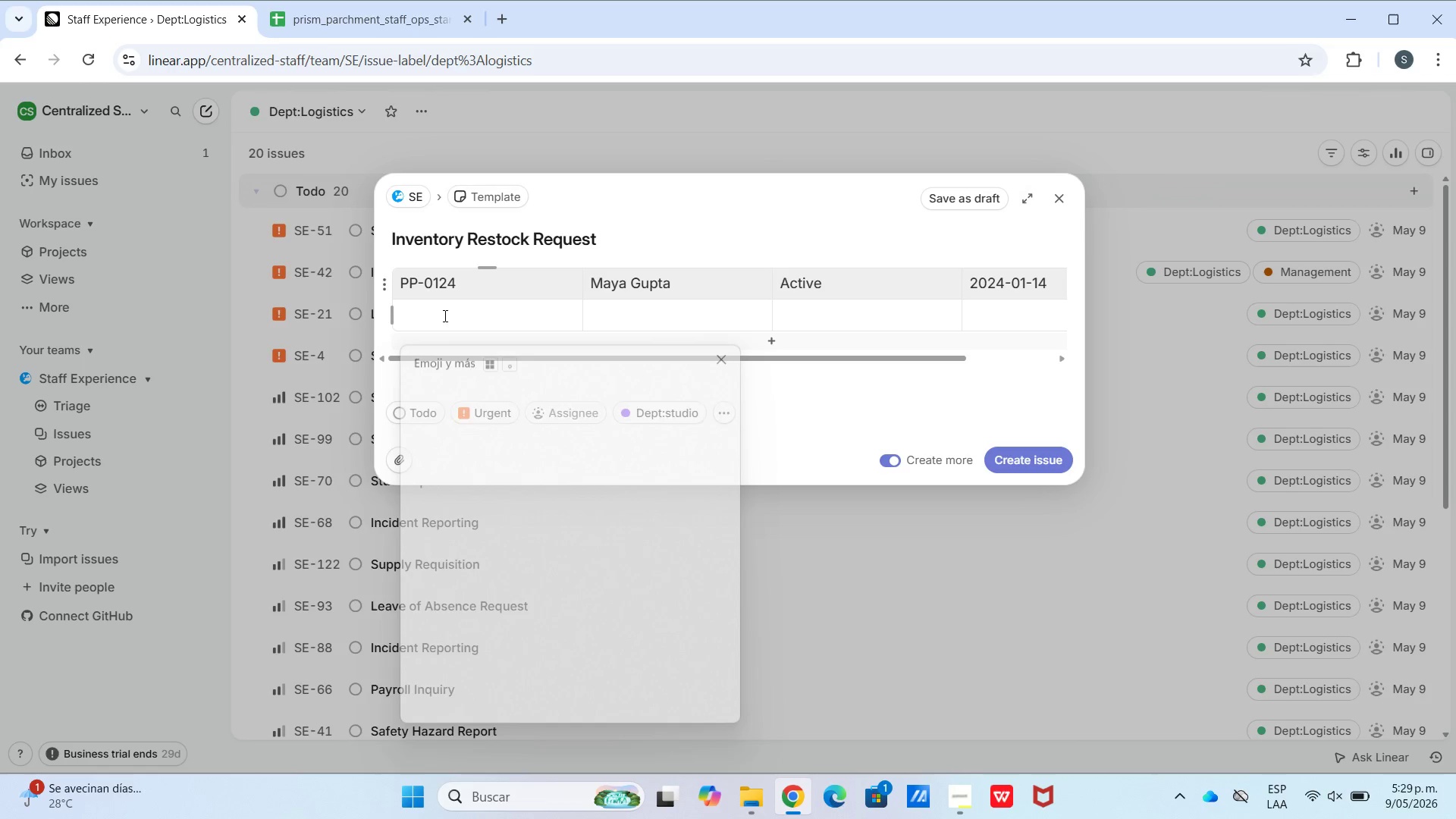 
key(Meta+V)
 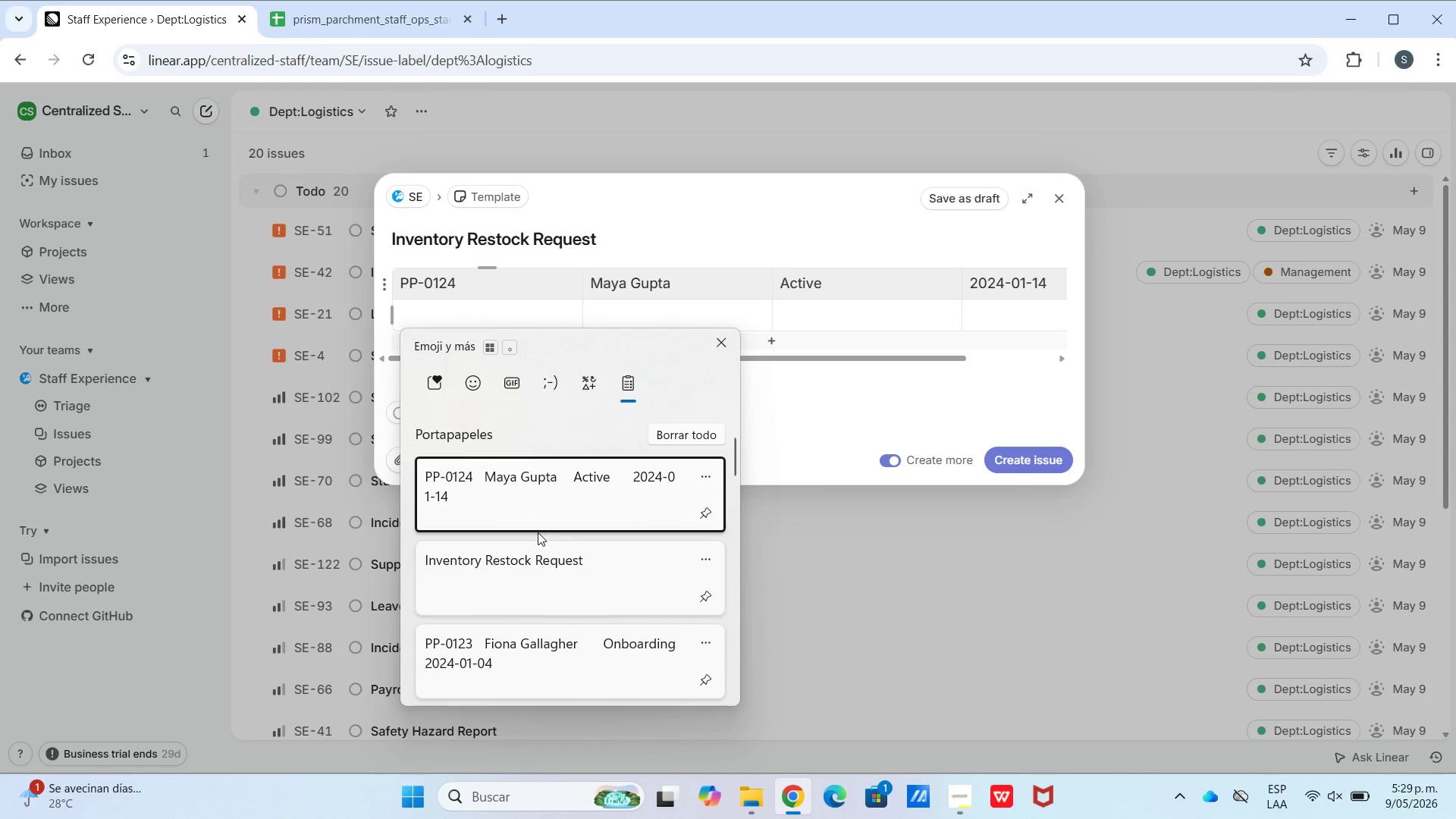 
scroll: coordinate [519, 614], scroll_direction: down, amount: 35.0
 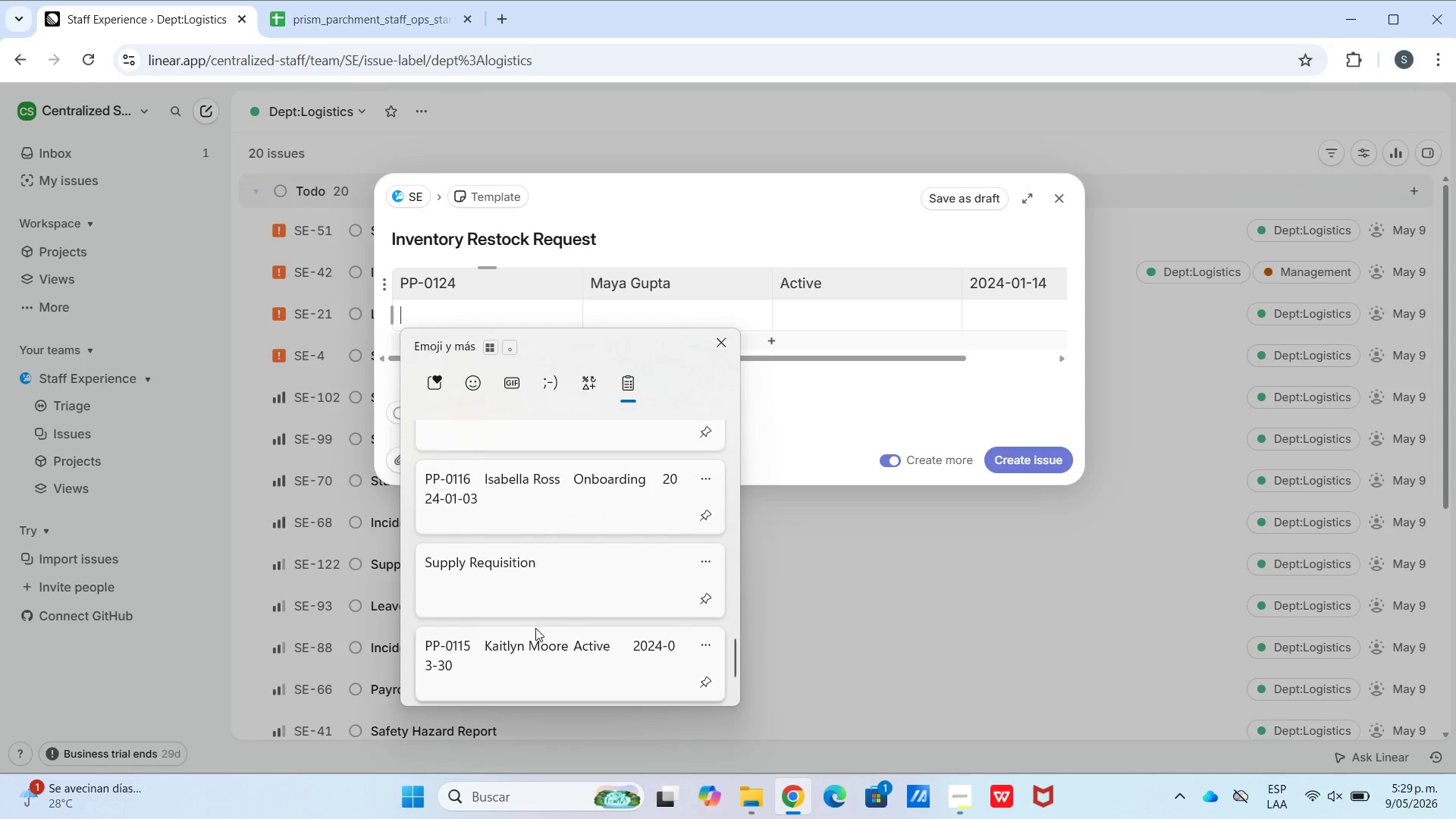 
key(Control+ControlLeft)
 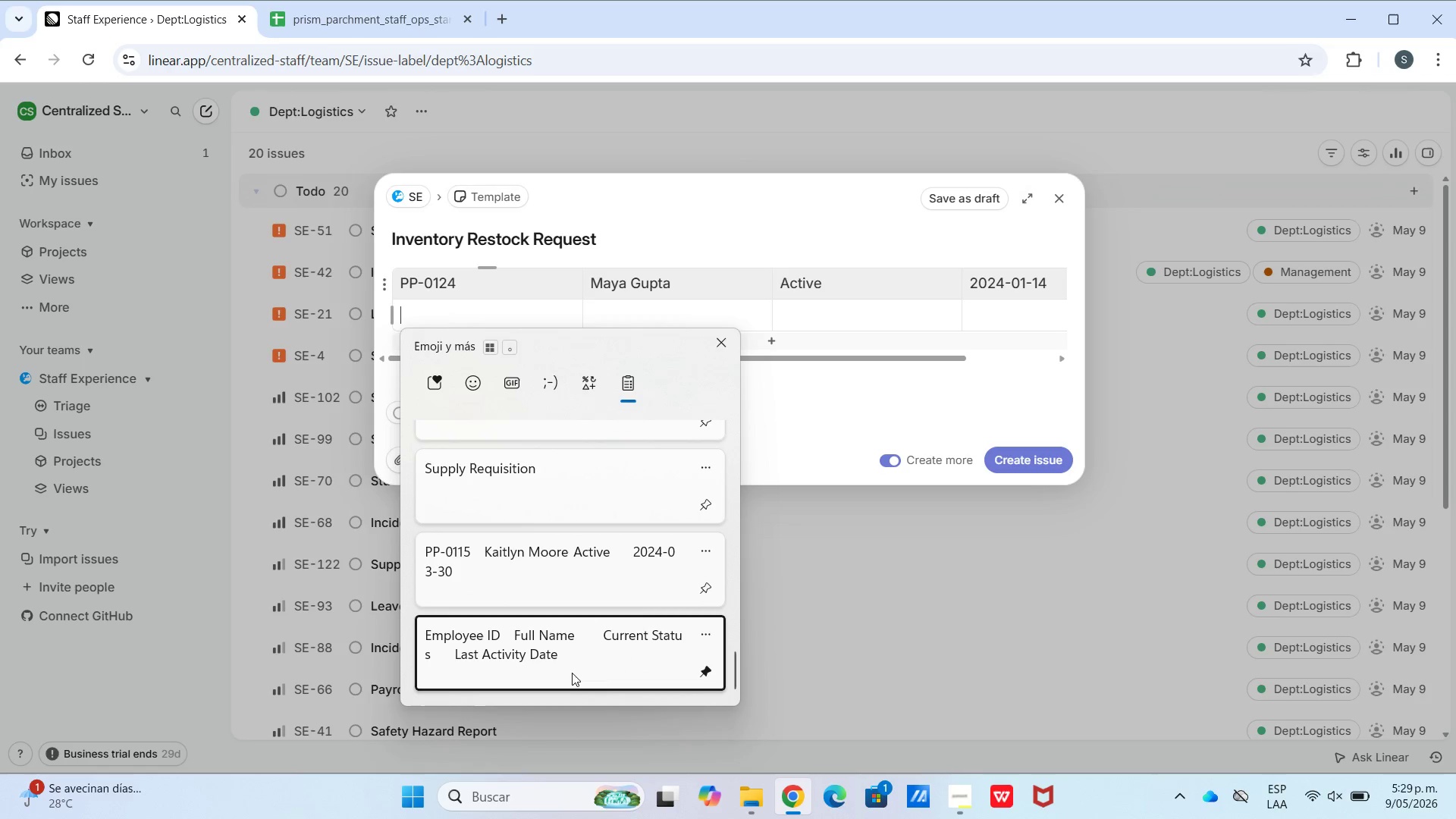 
scroll: coordinate [538, 617], scroll_direction: down, amount: 10.0
 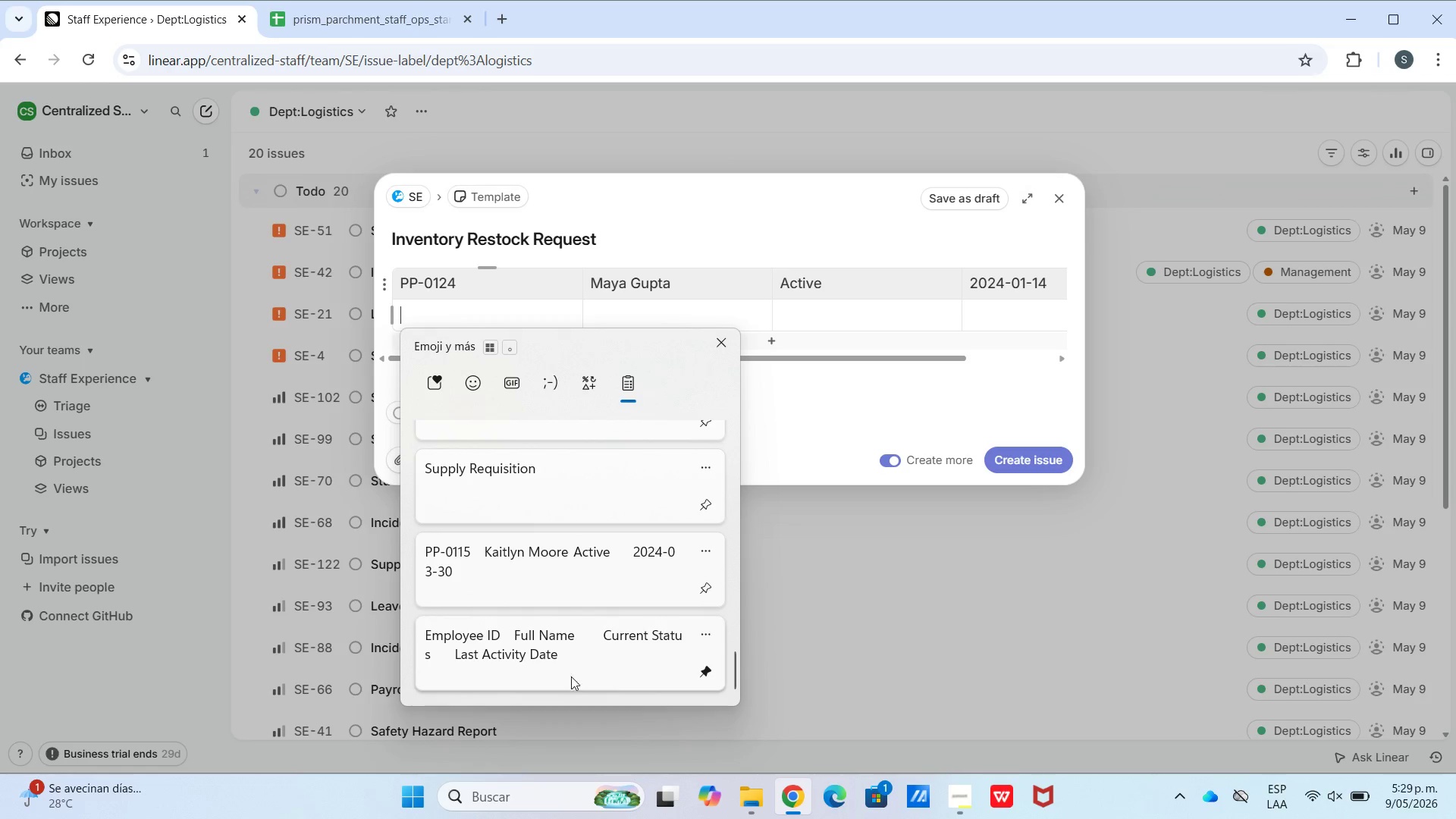 
key(Control+V)
 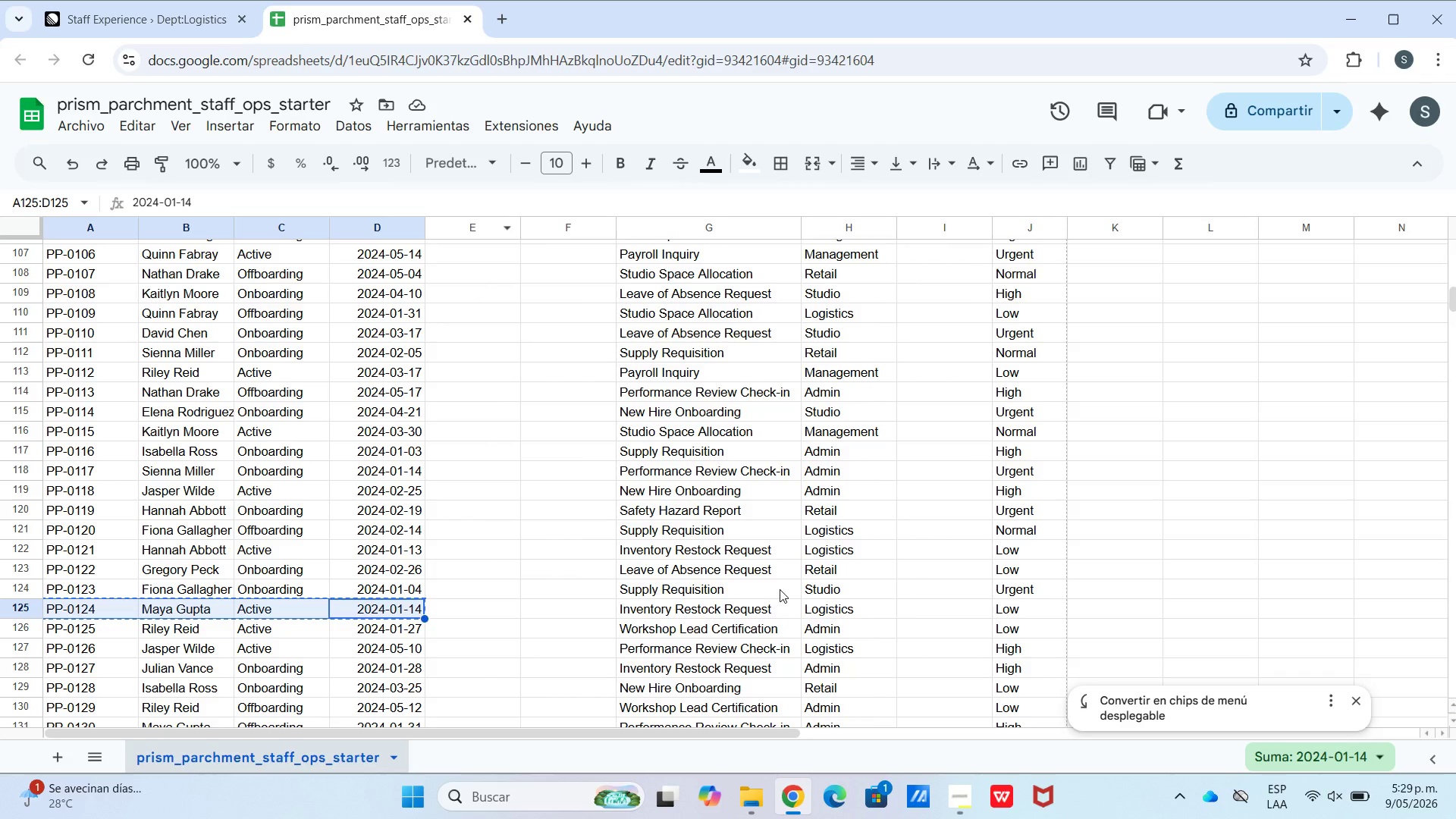 
left_click([171, 5])
 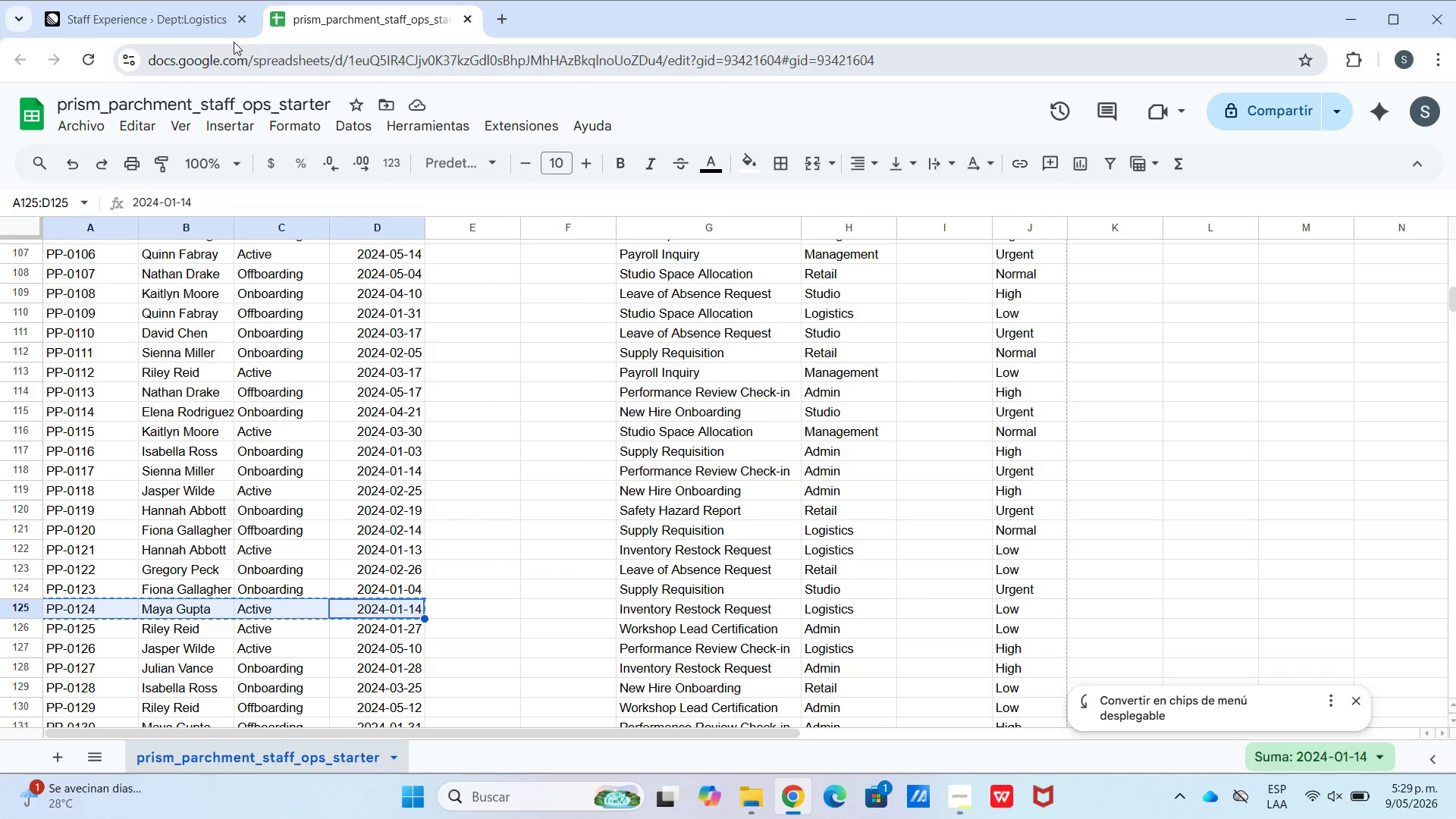 
left_click([208, 28])
 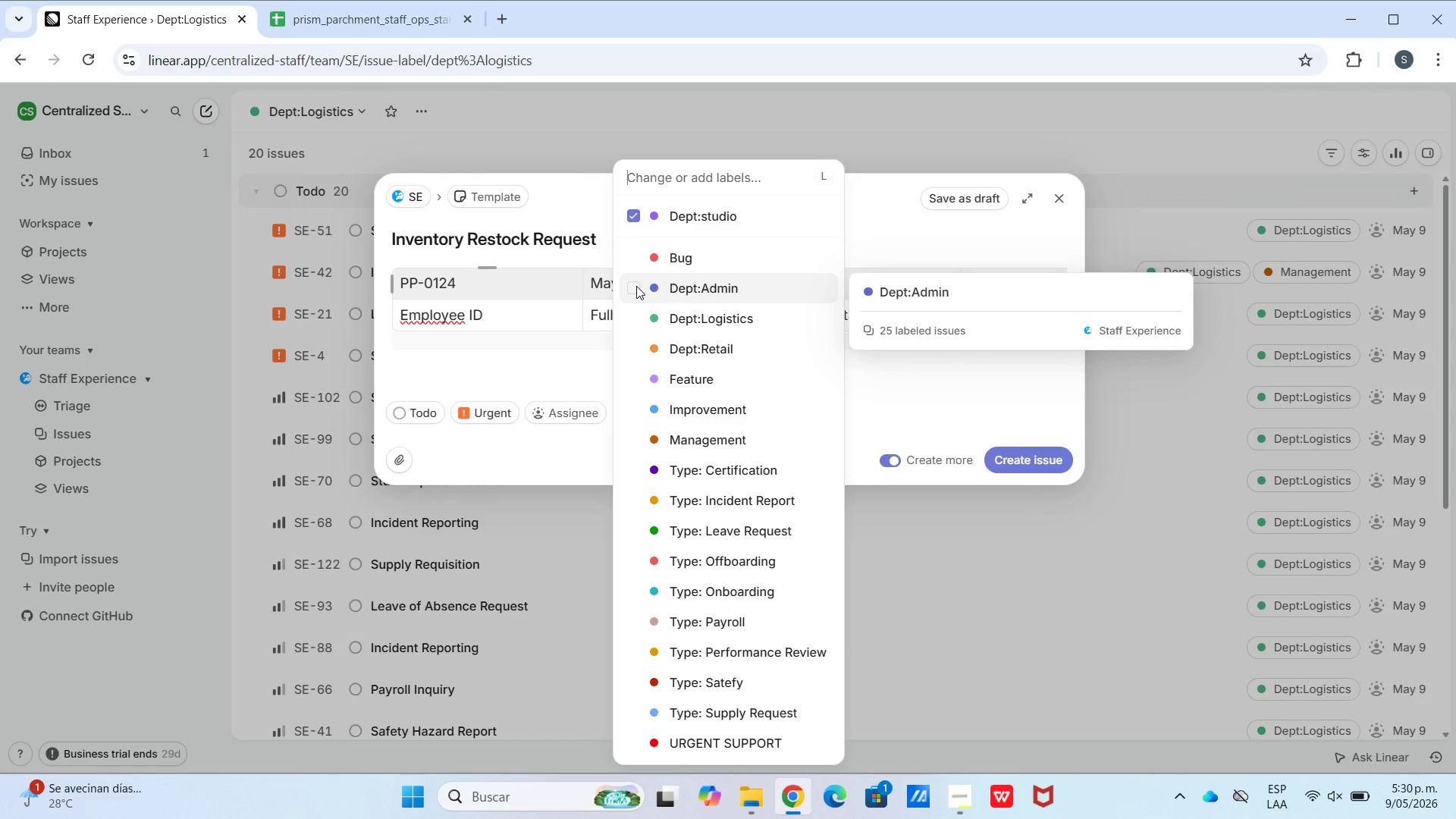 
wait(7.02)
 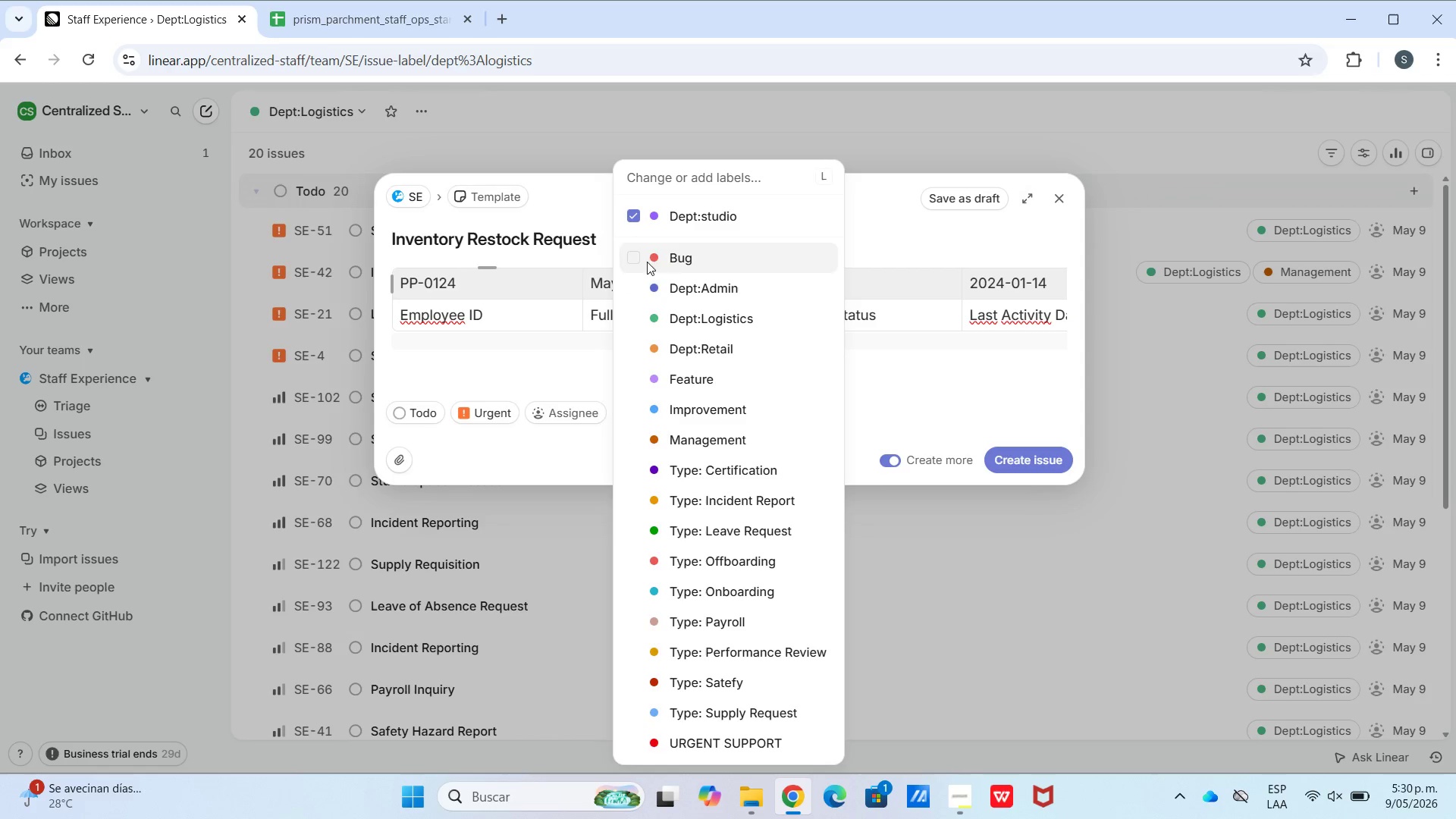 
left_click([629, 316])
 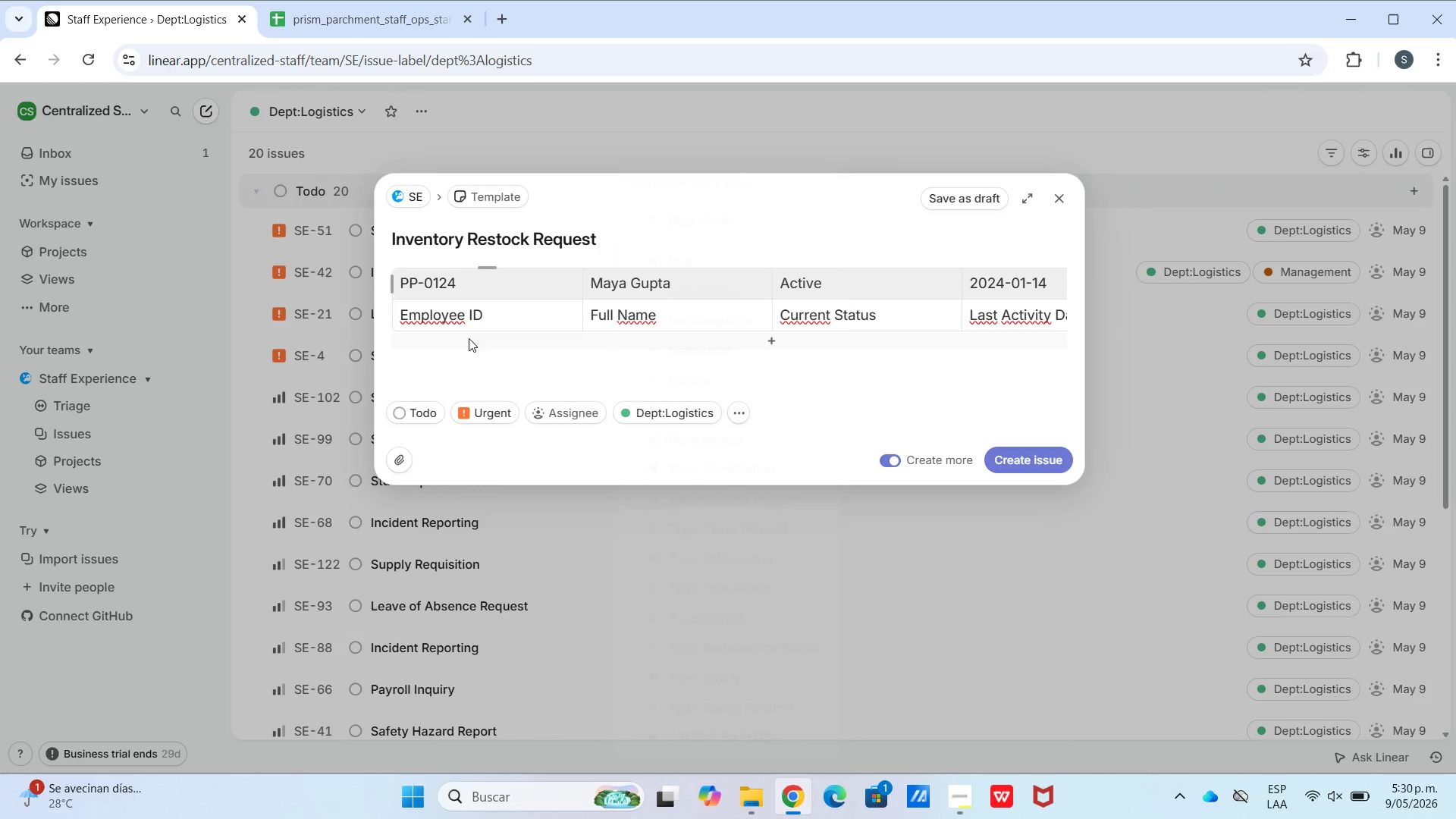 
left_click_drag(start_coordinate=[381, 0], to_coordinate=[381, 4])
 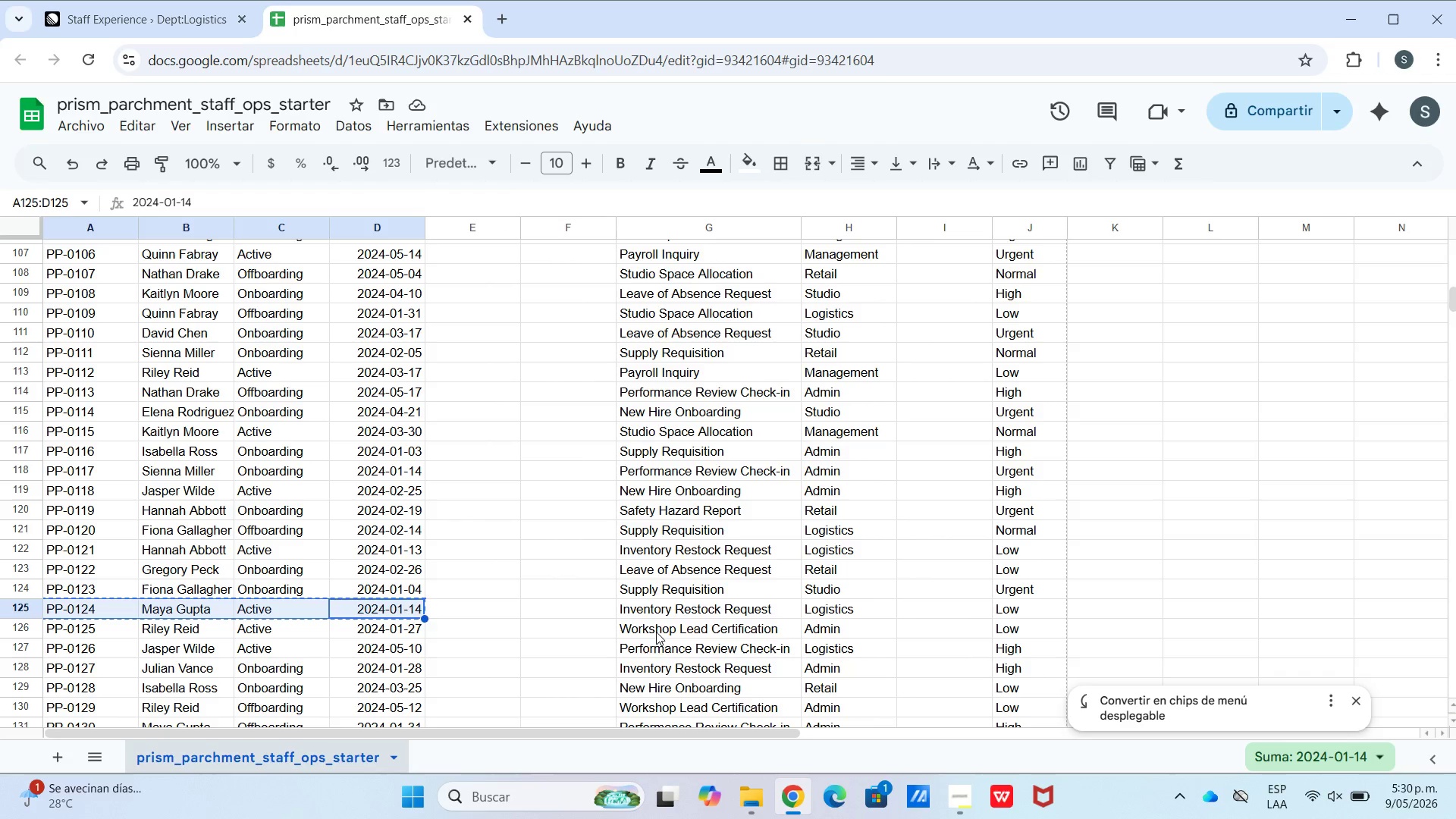 
wait(5.06)
 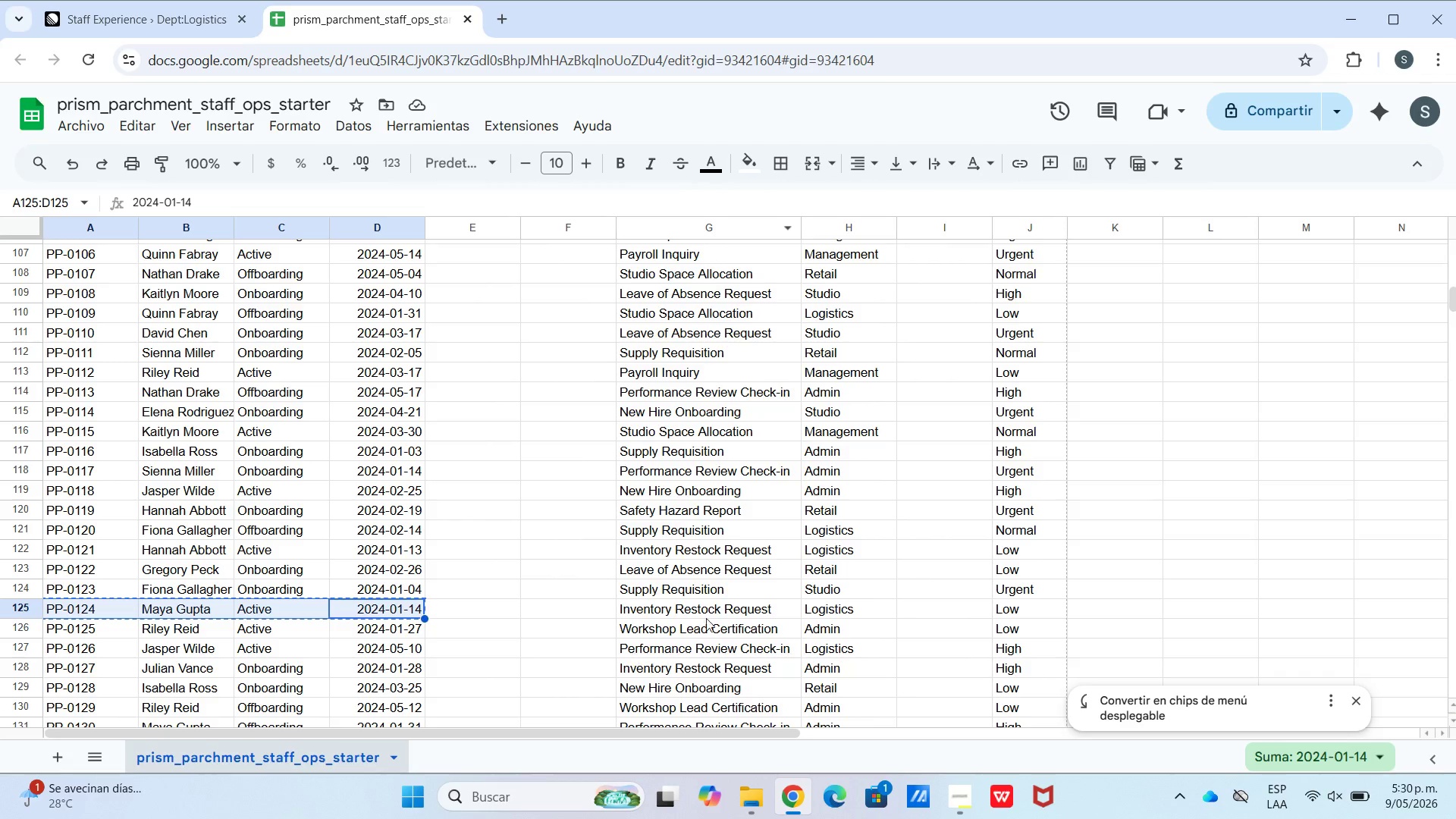 
key(Control+C)
 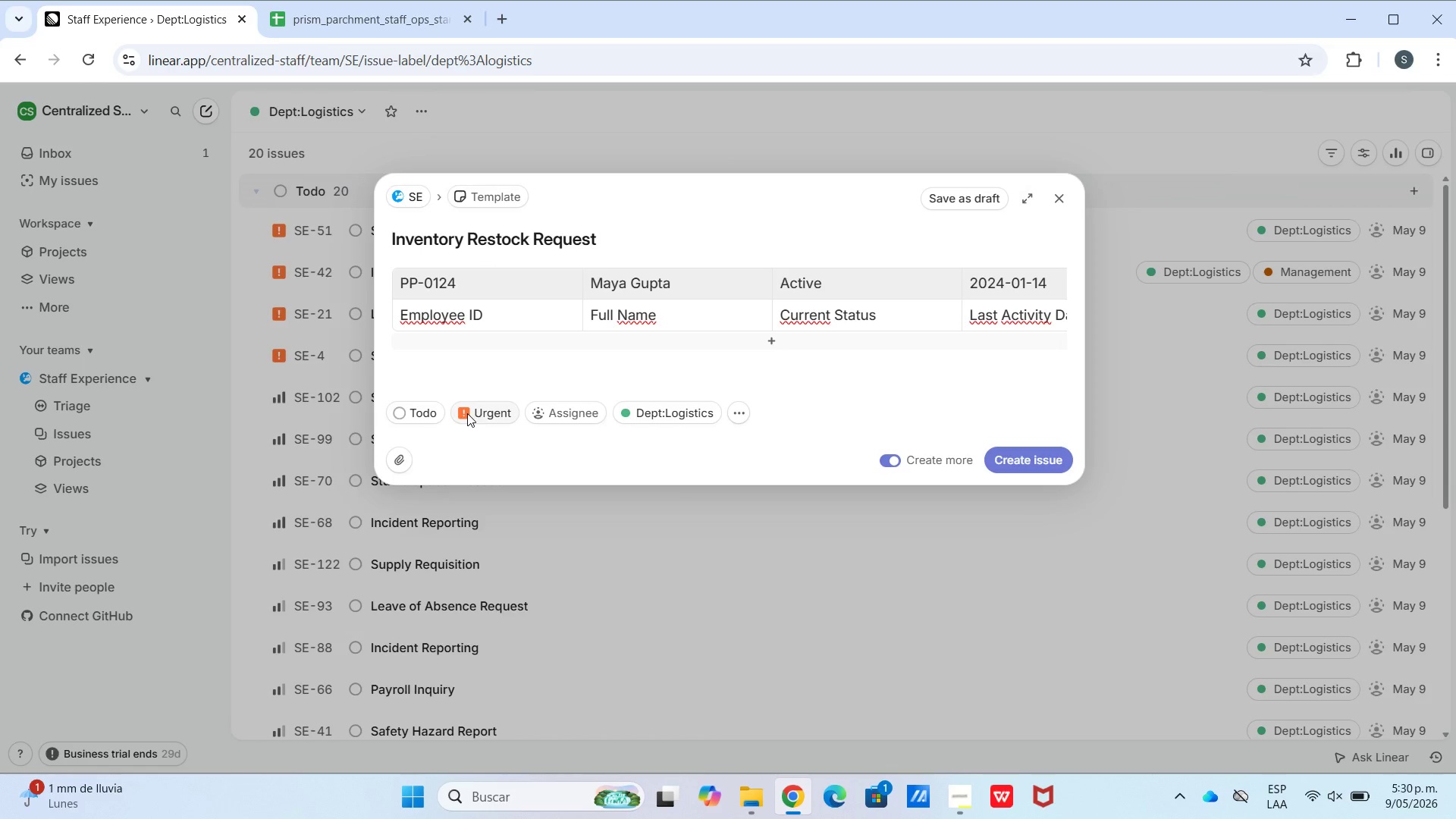 
left_click([493, 610])
 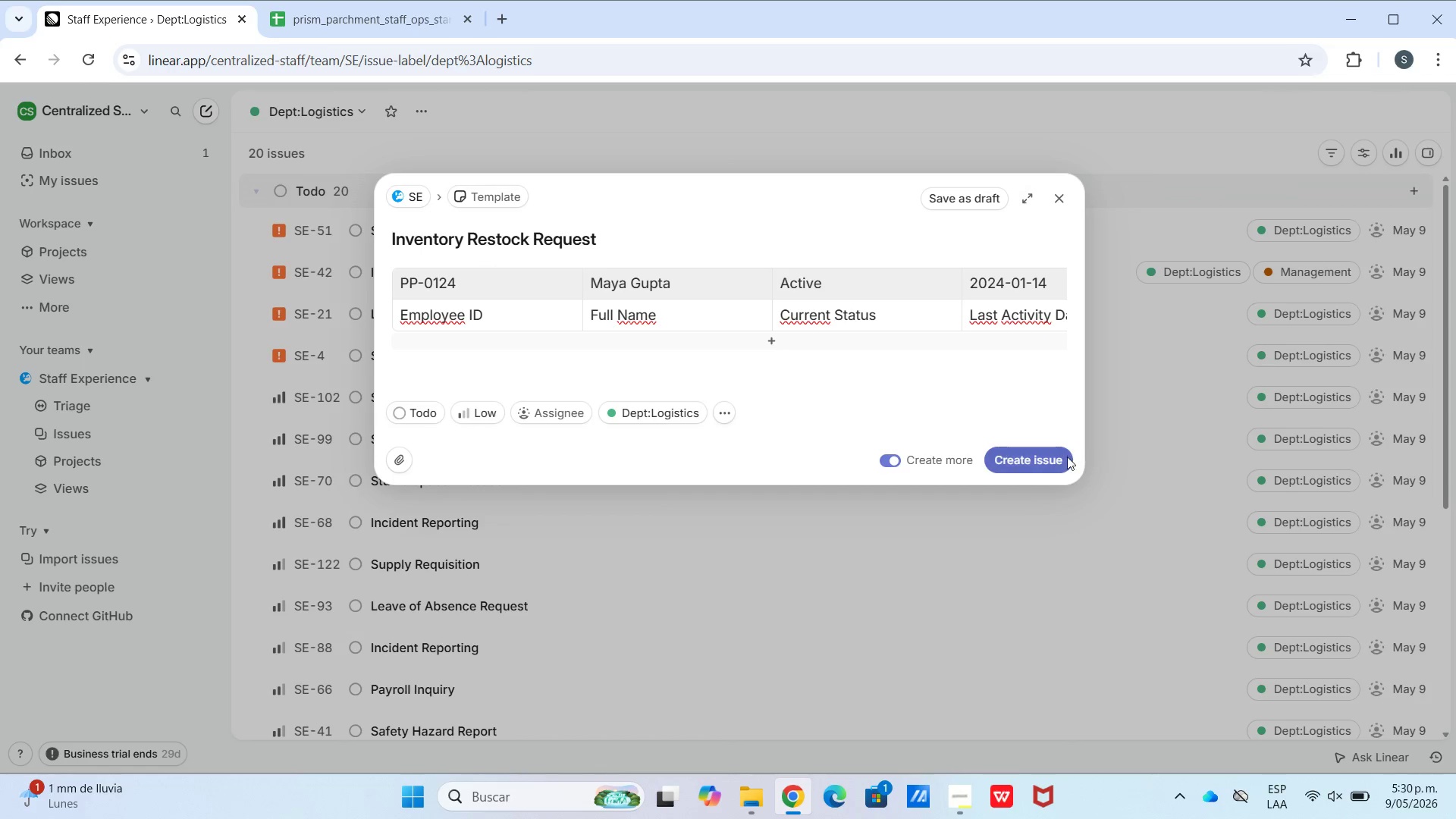 
left_click([1029, 457])
 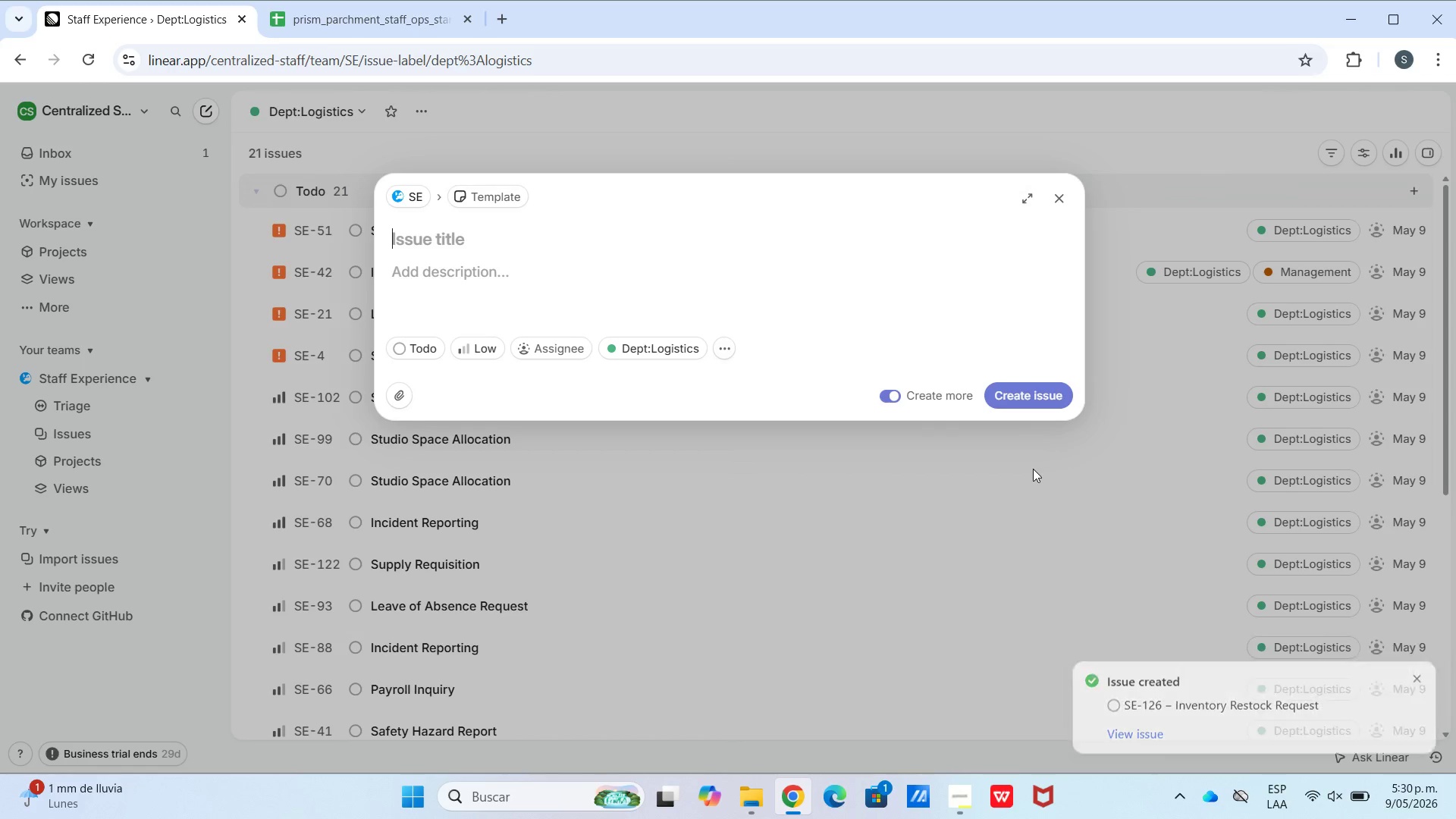 
wait(16.78)
 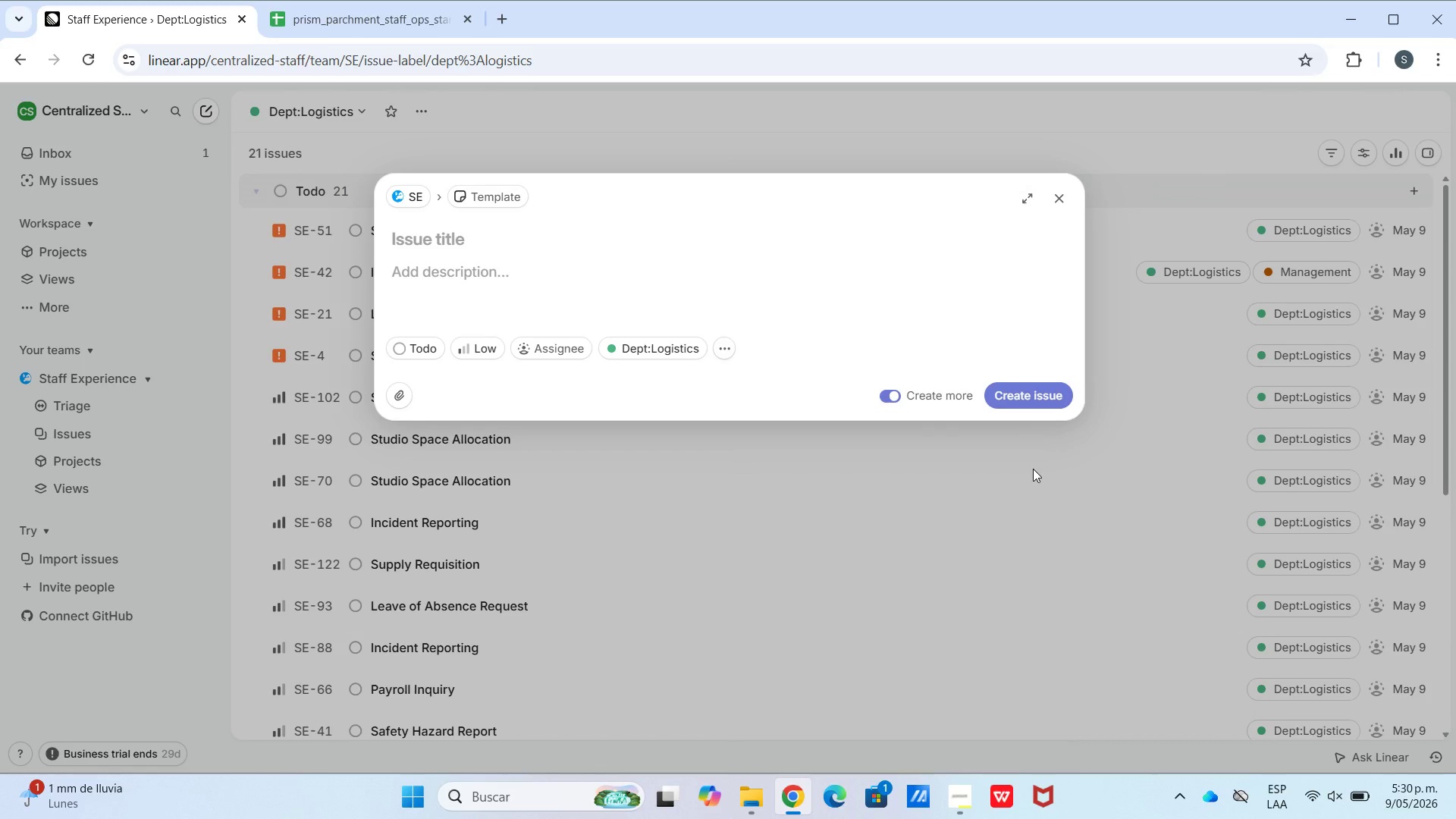 
key(Control+V)
 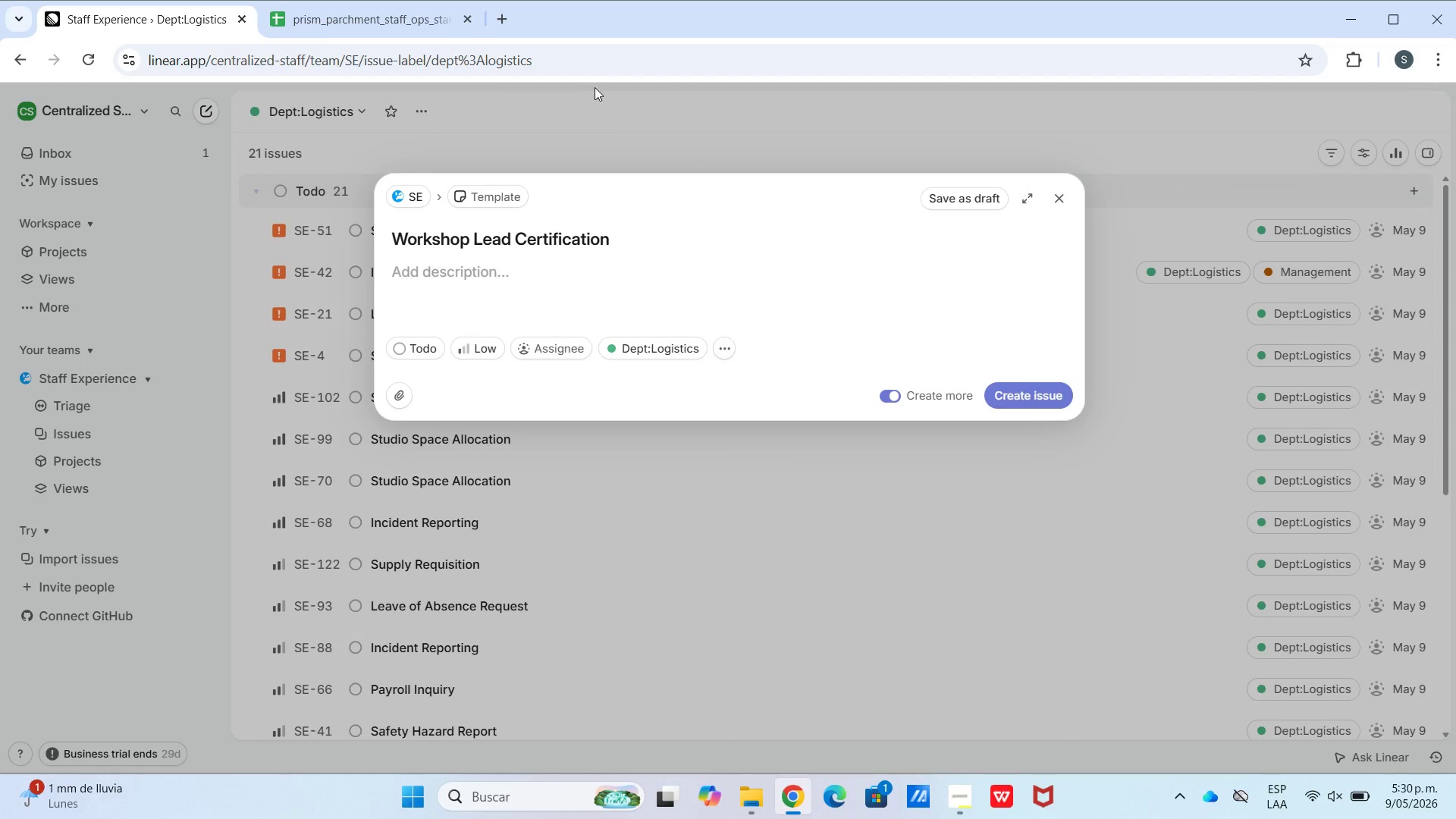 
left_click([508, 269])
 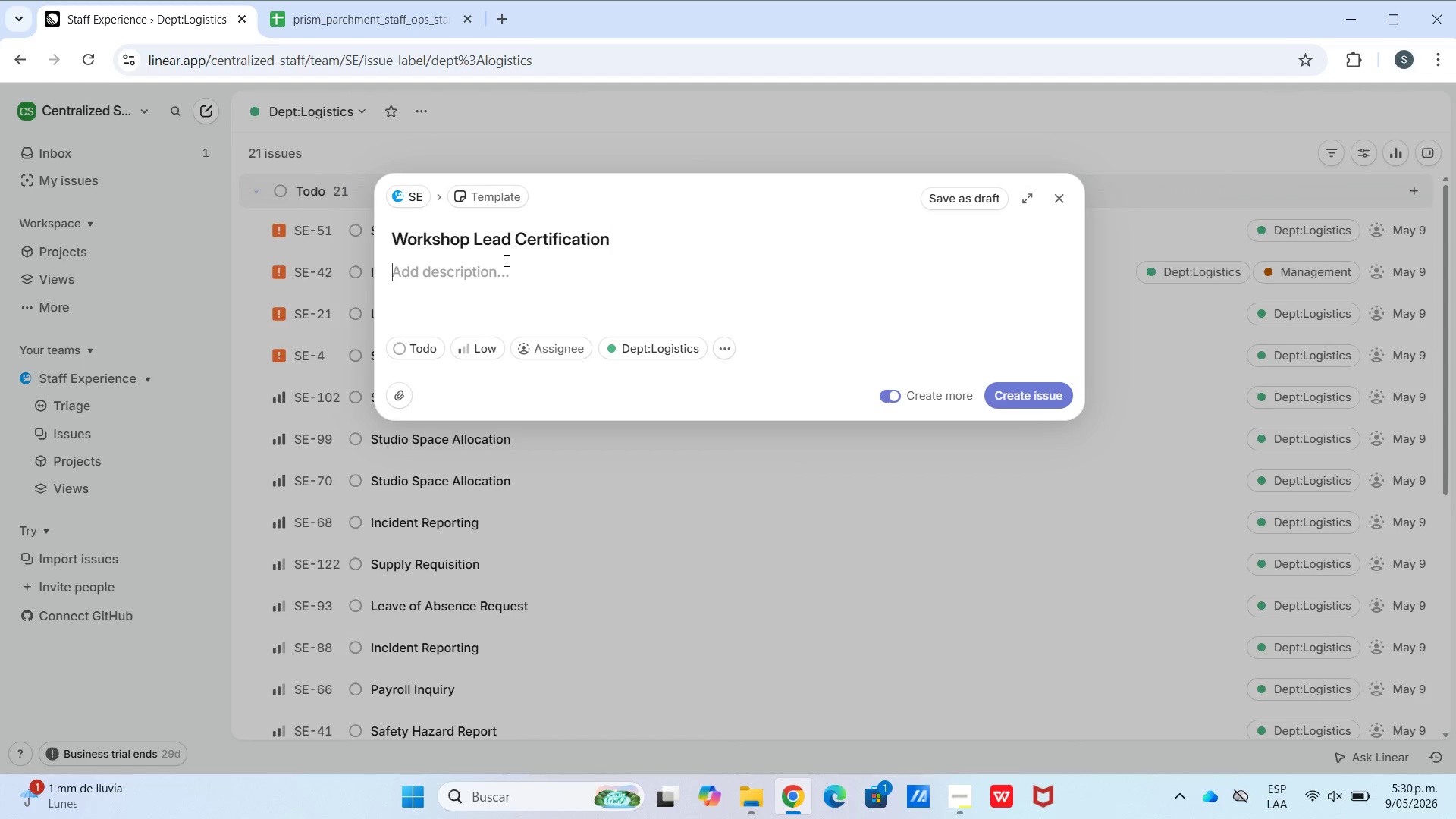 
wait(7.47)
 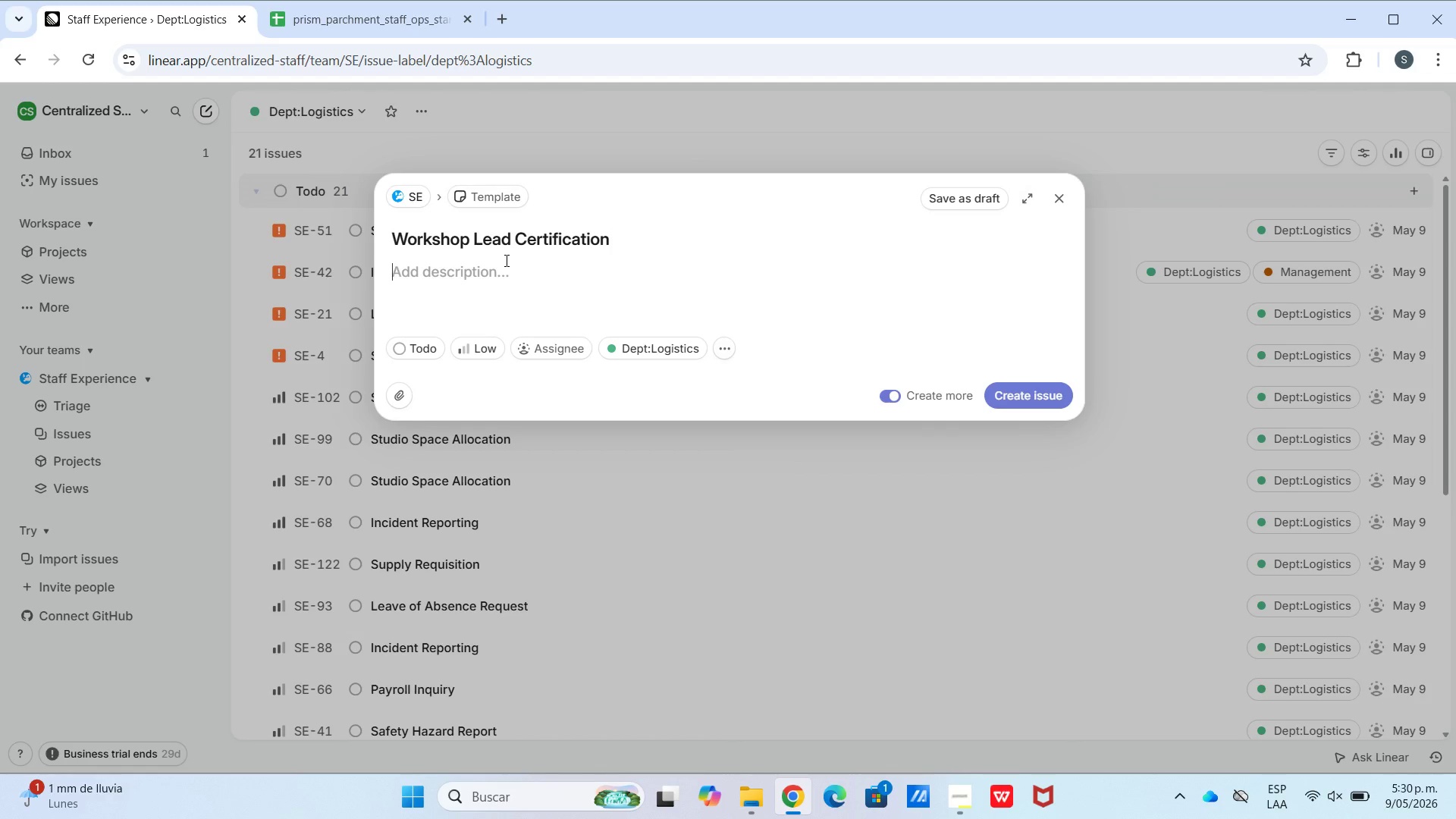 
key(Meta+V)
 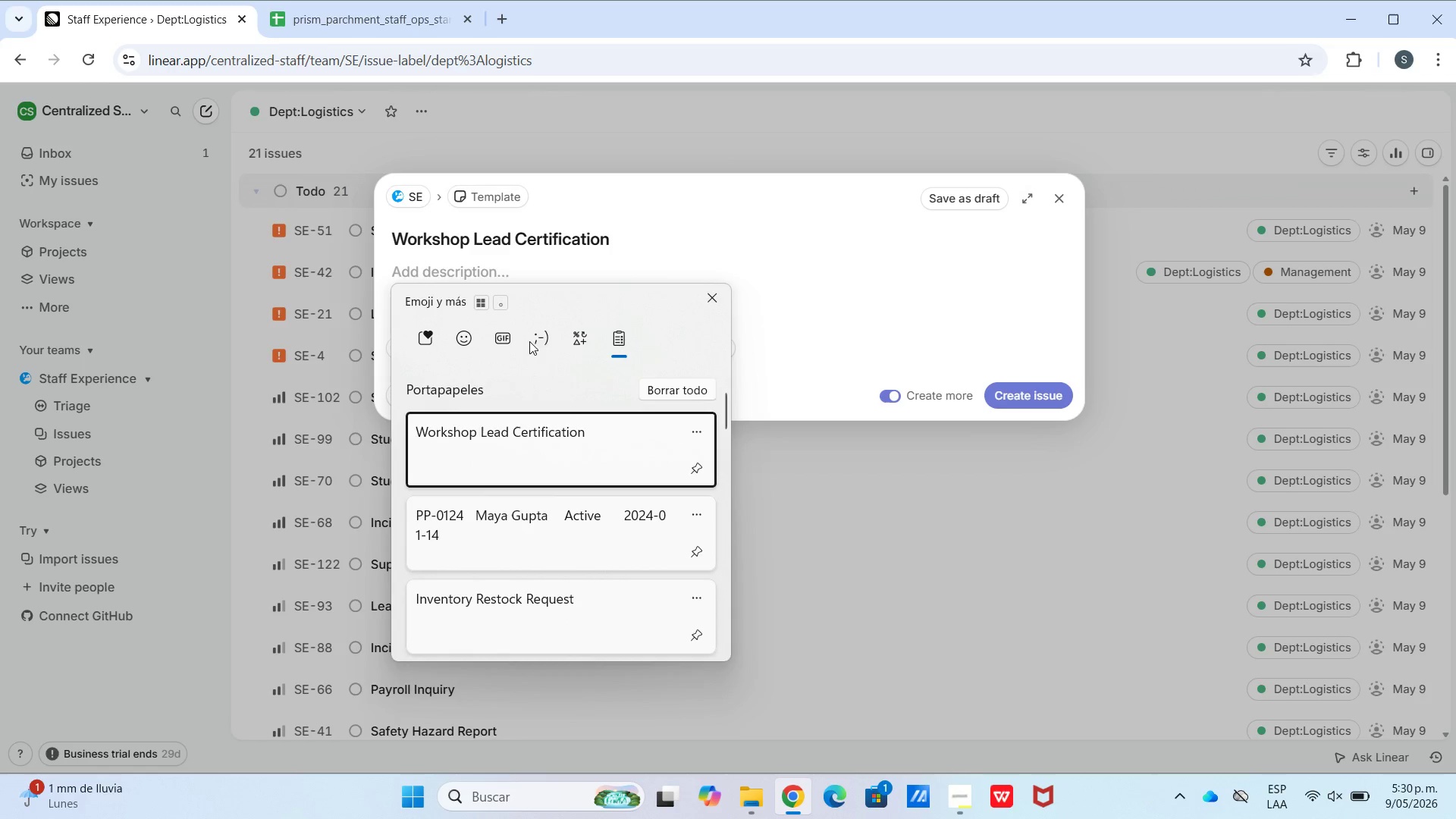 
scroll: coordinate [617, 482], scroll_direction: down, amount: 55.0
 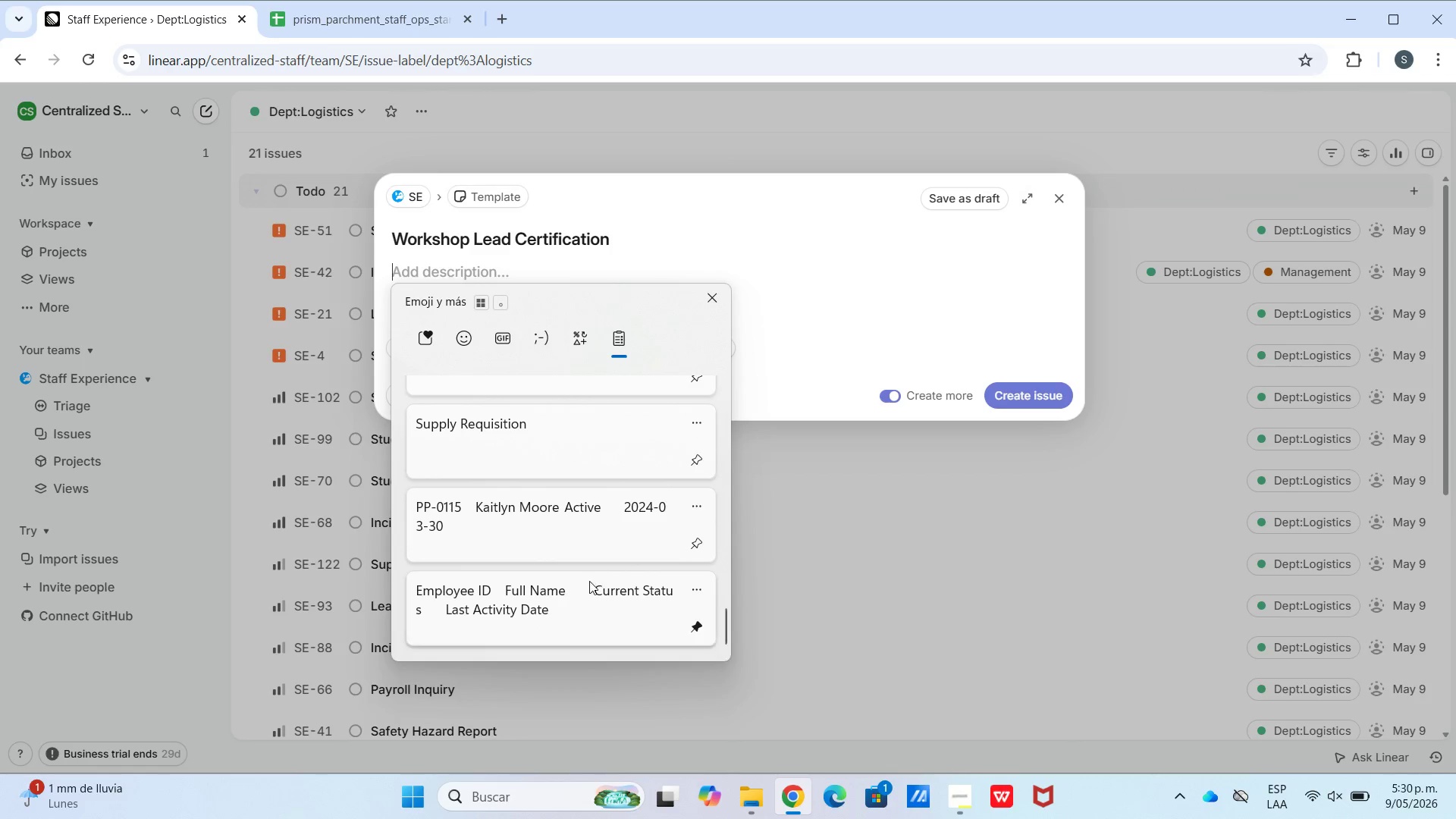 
left_click([569, 620])
 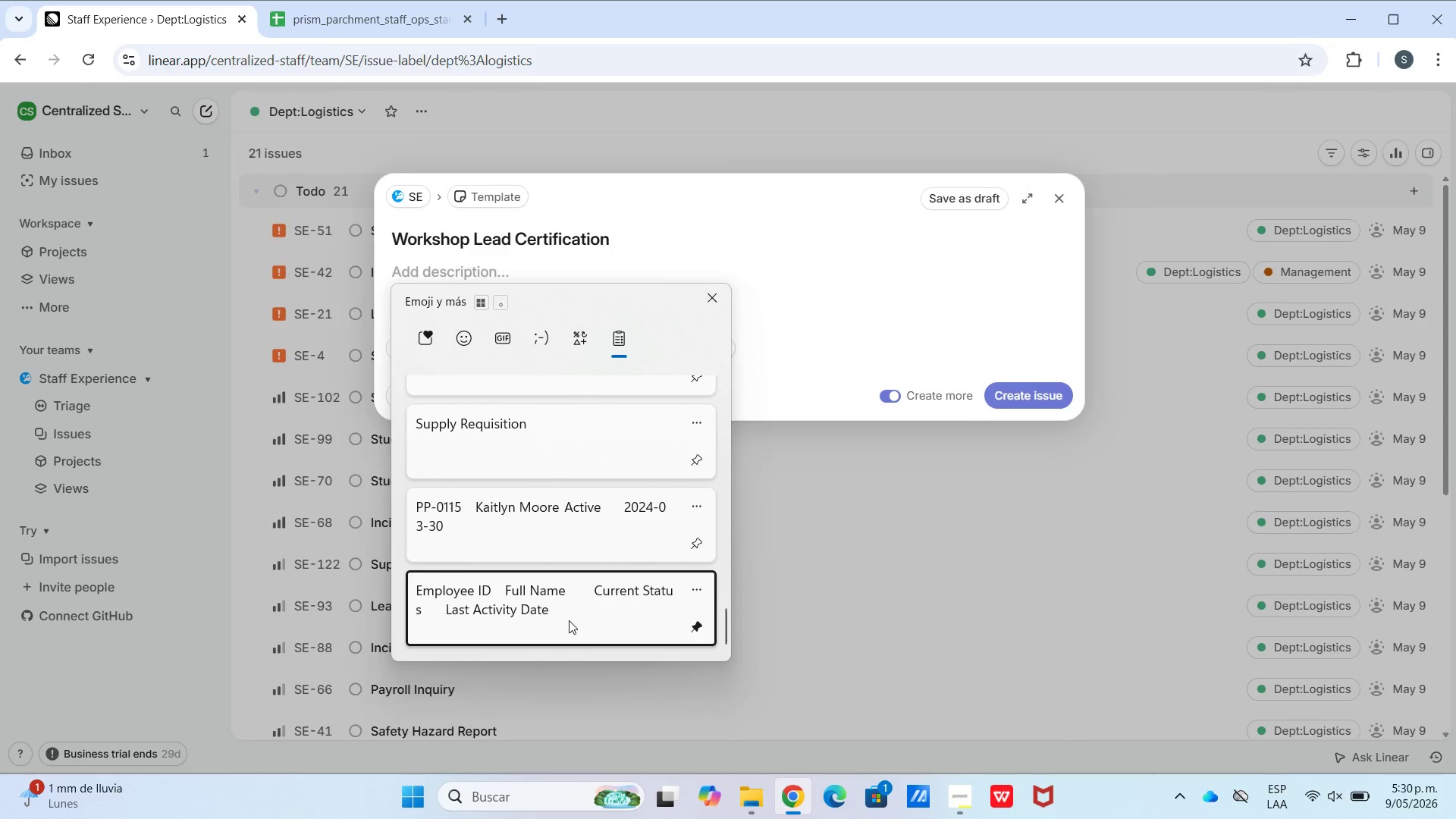 
key(Control+ControlLeft)
 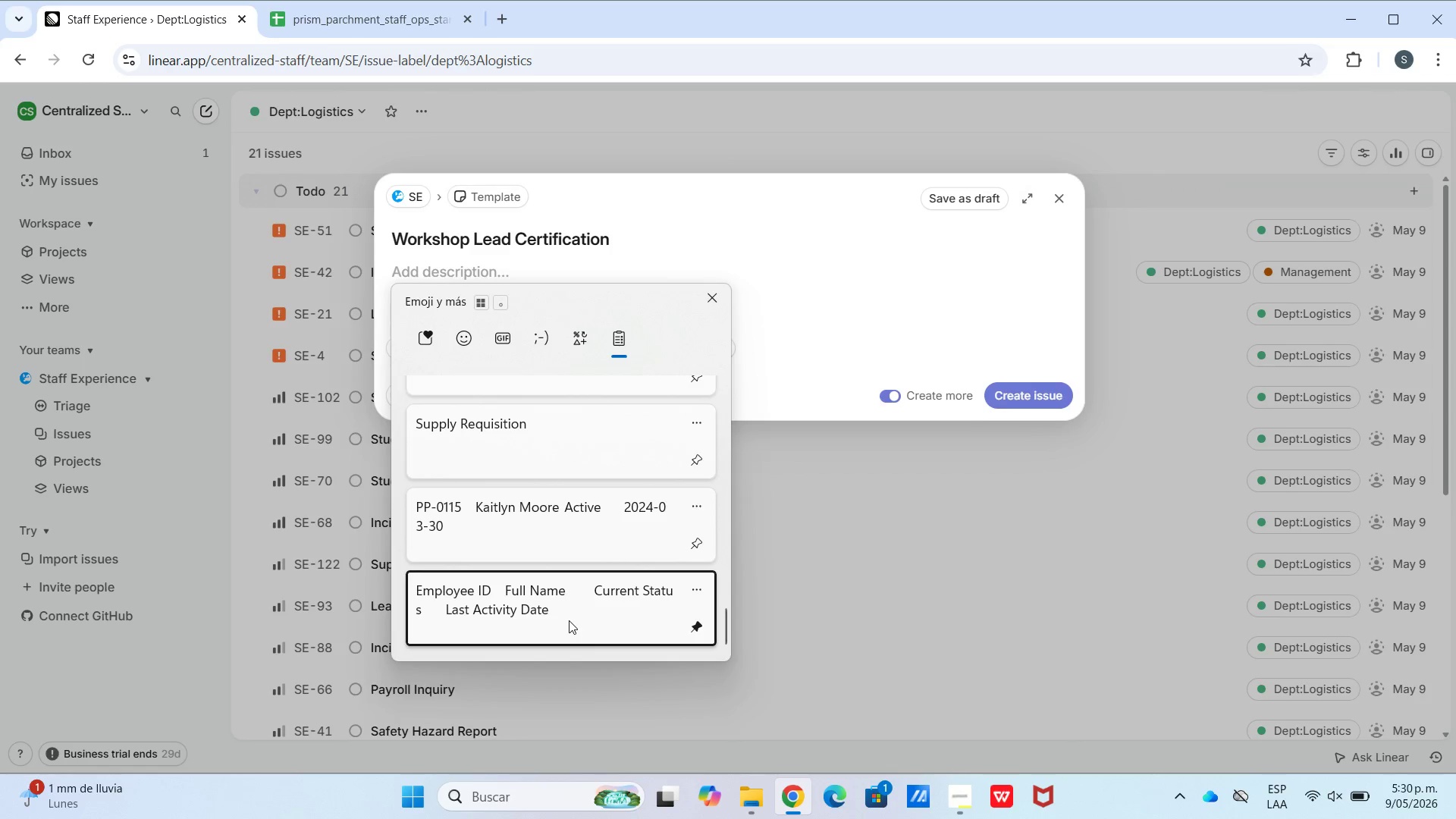 
hold_key(key=V, duration=18.66)
 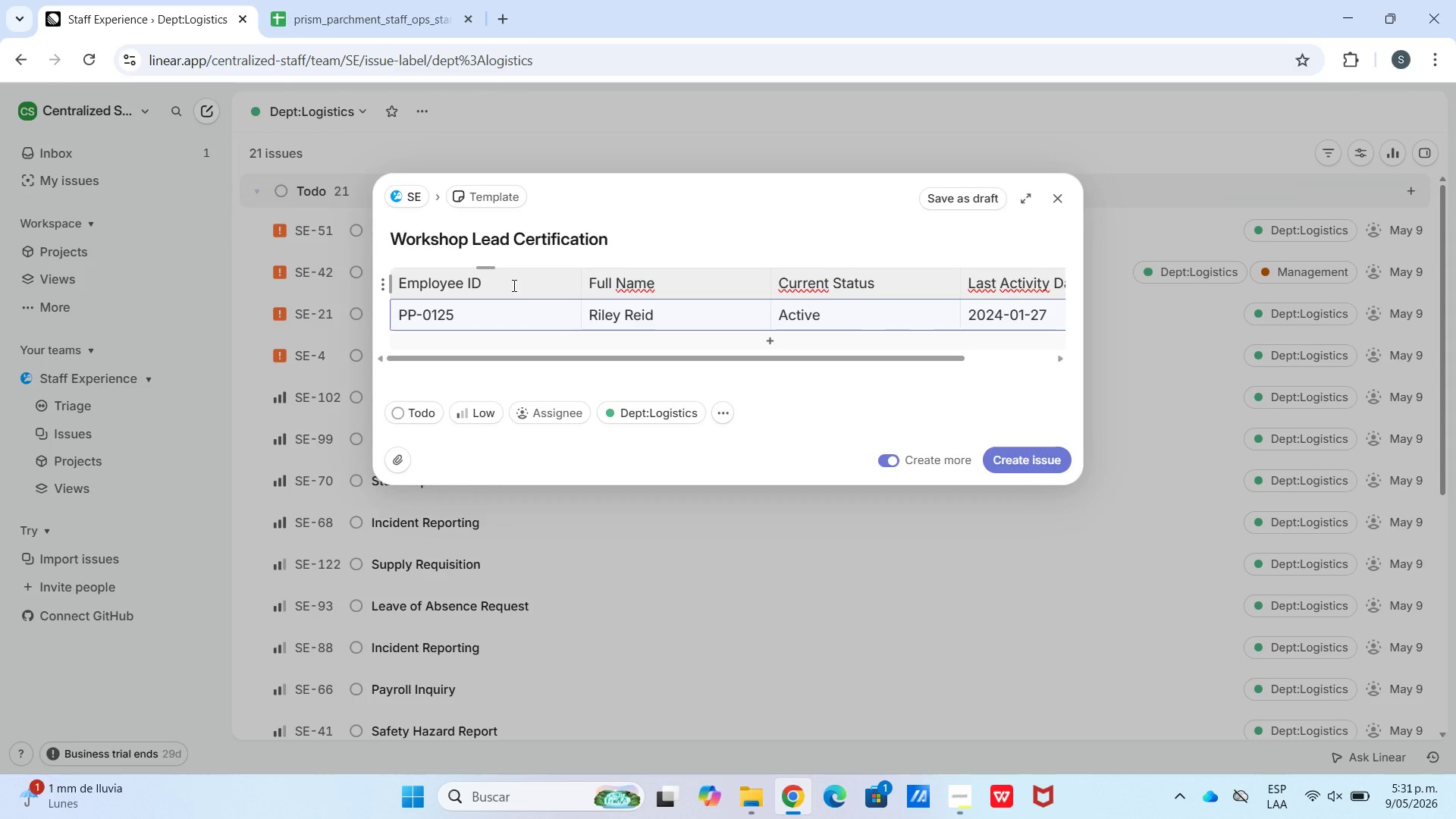 
left_click([434, 308])
 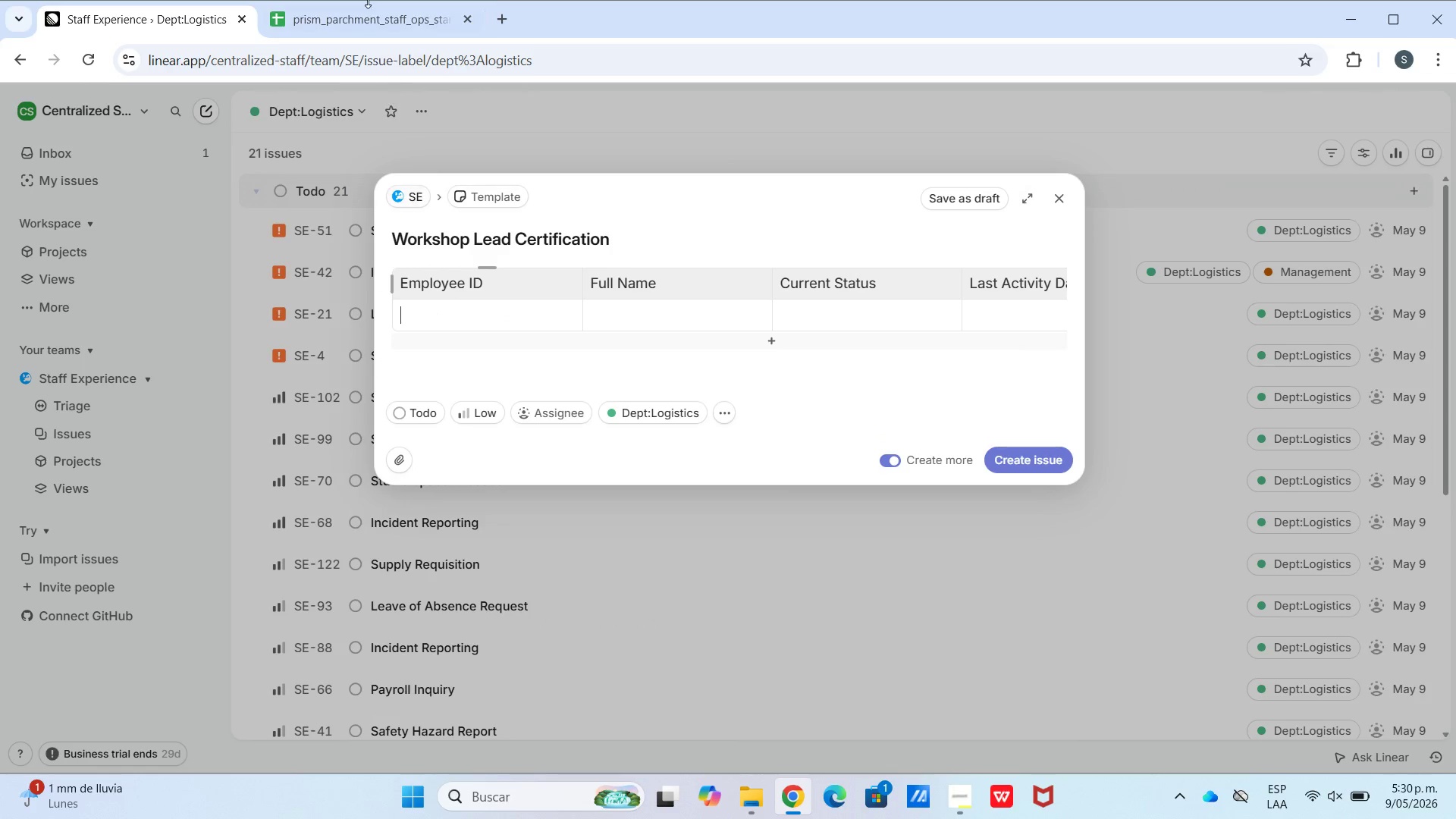 
left_click([363, 0])
 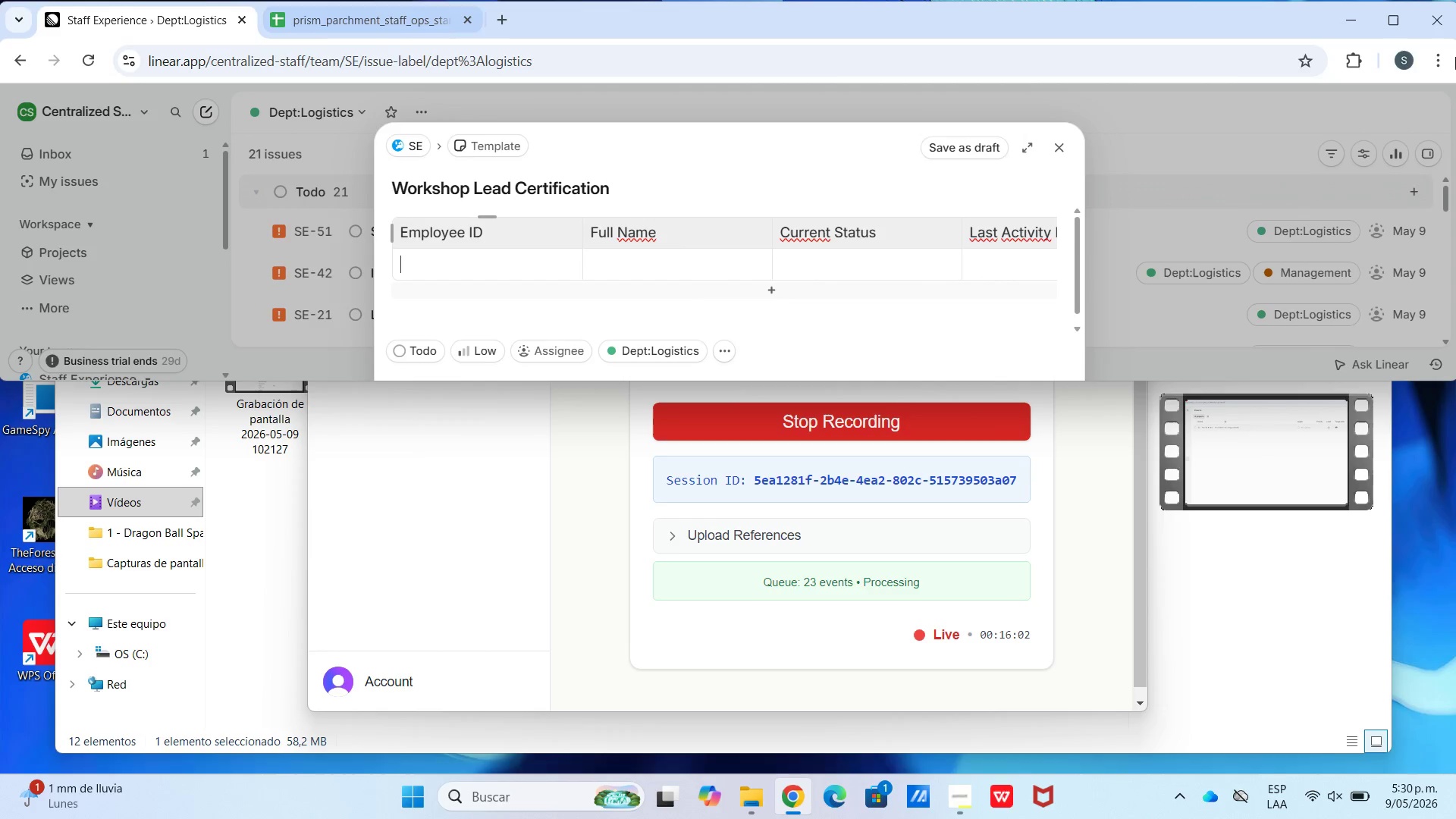 
left_click([1403, 24])
 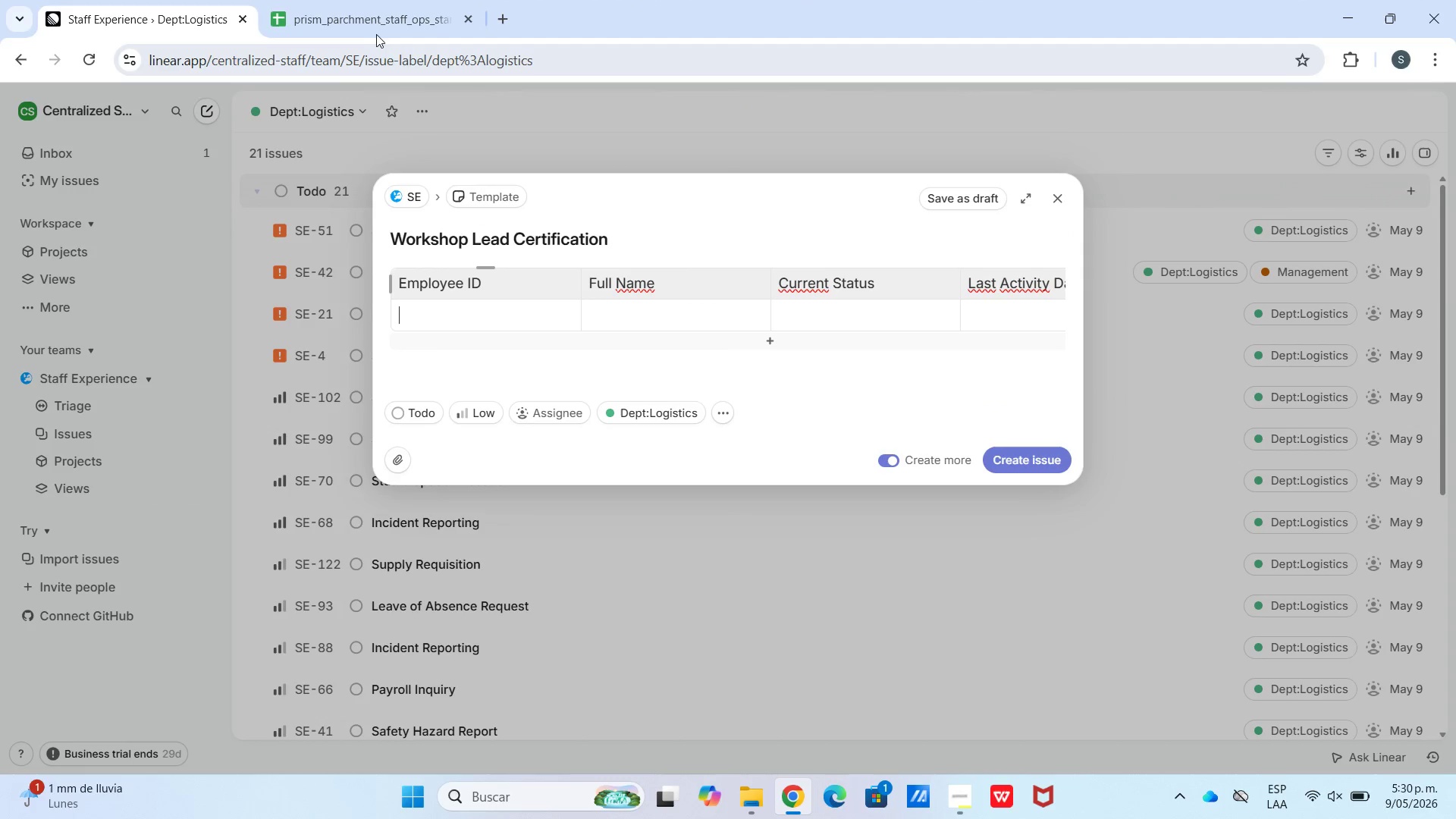 
left_click([352, 23])
 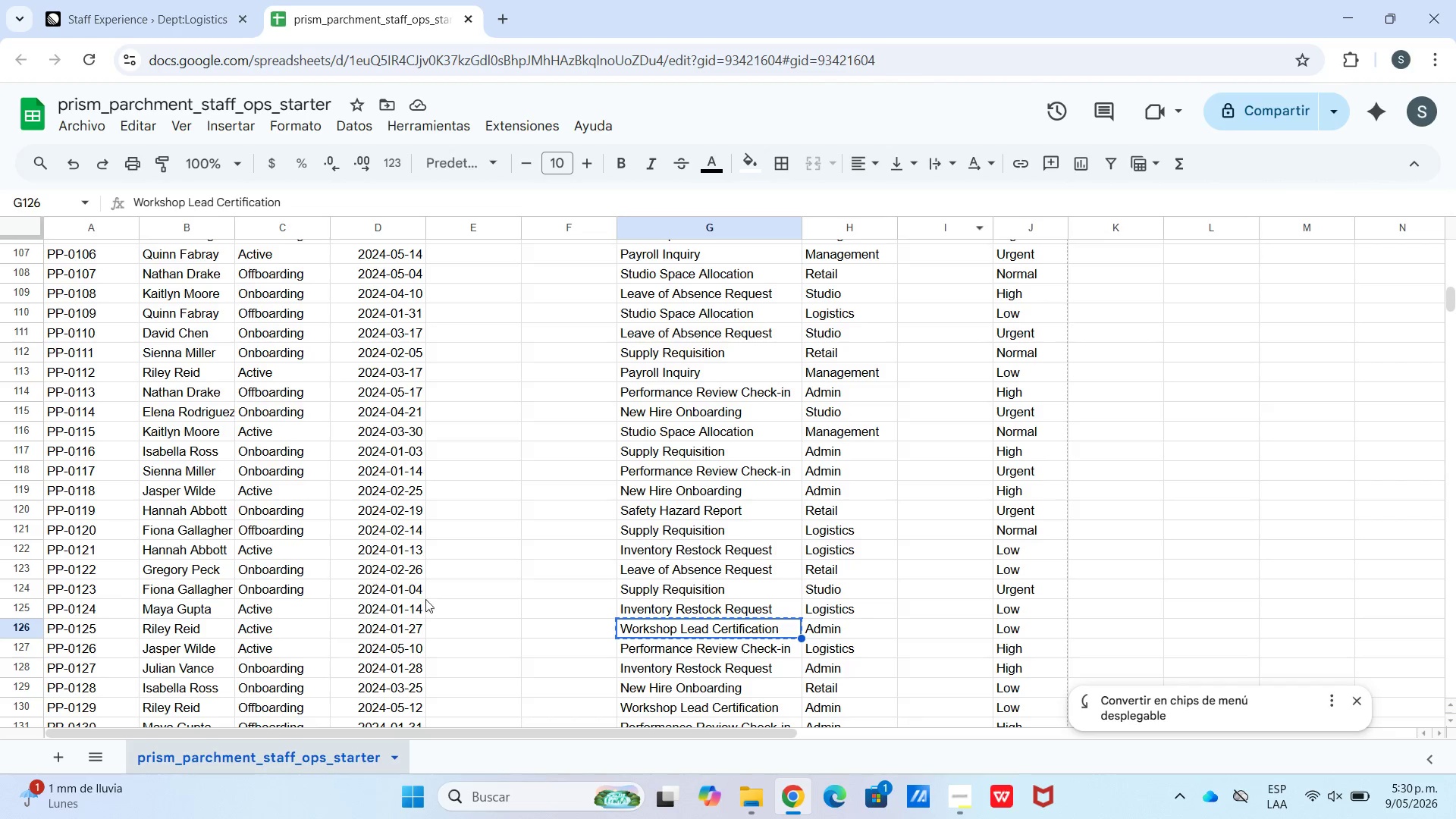 
left_click_drag(start_coordinate=[401, 622], to_coordinate=[75, 629])
 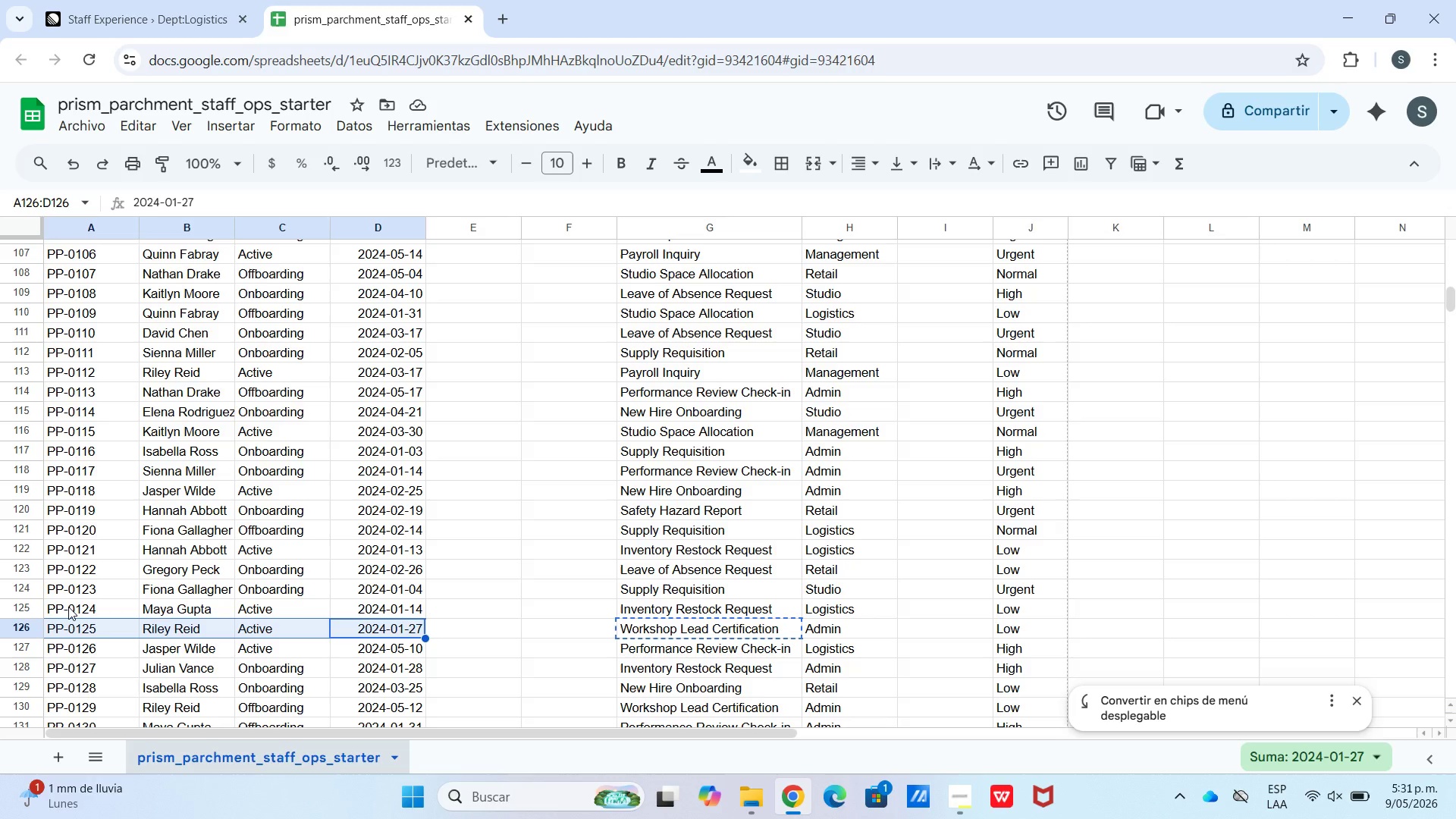 
key(Control+C)
 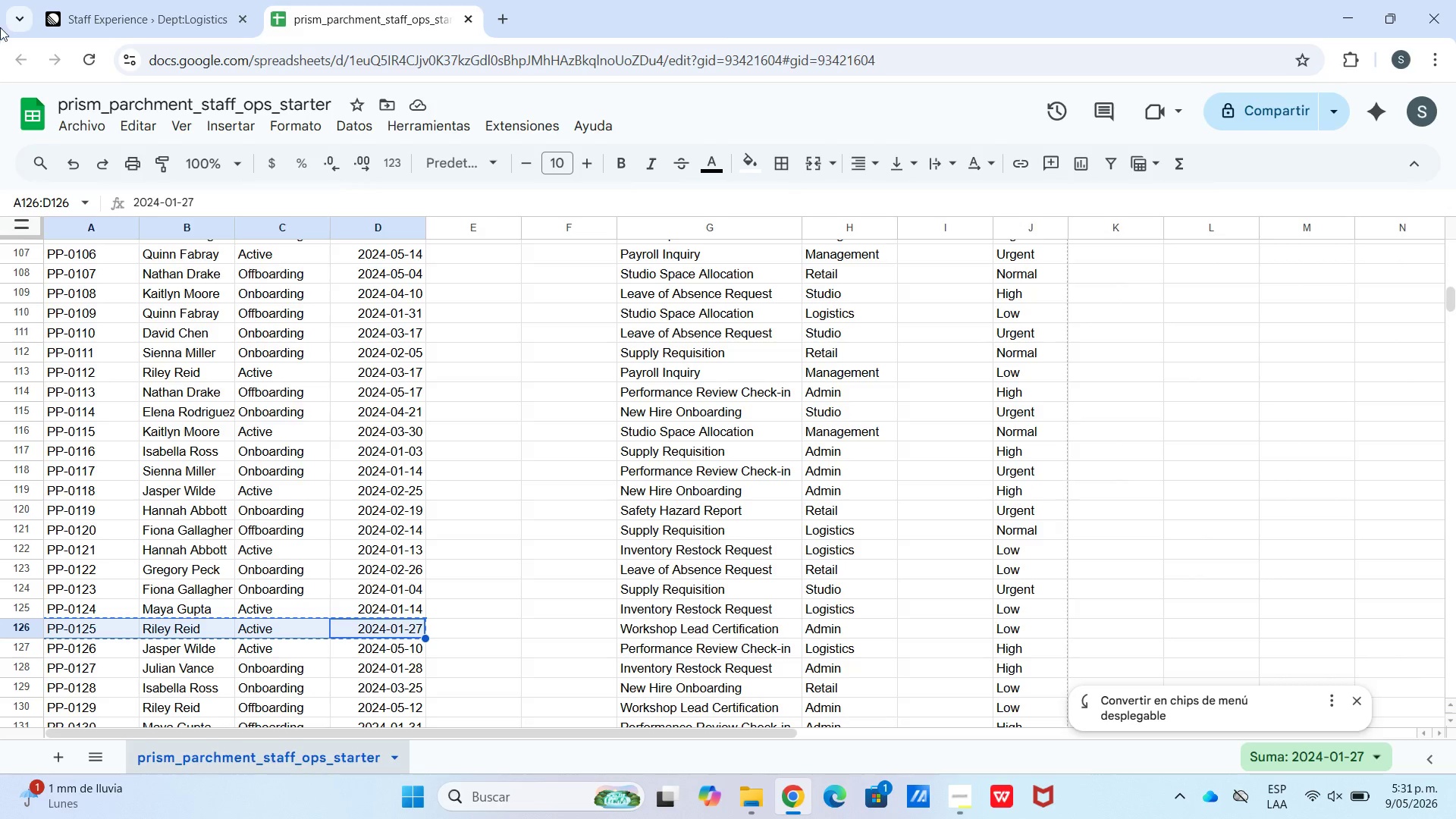 
left_click([110, 8])
 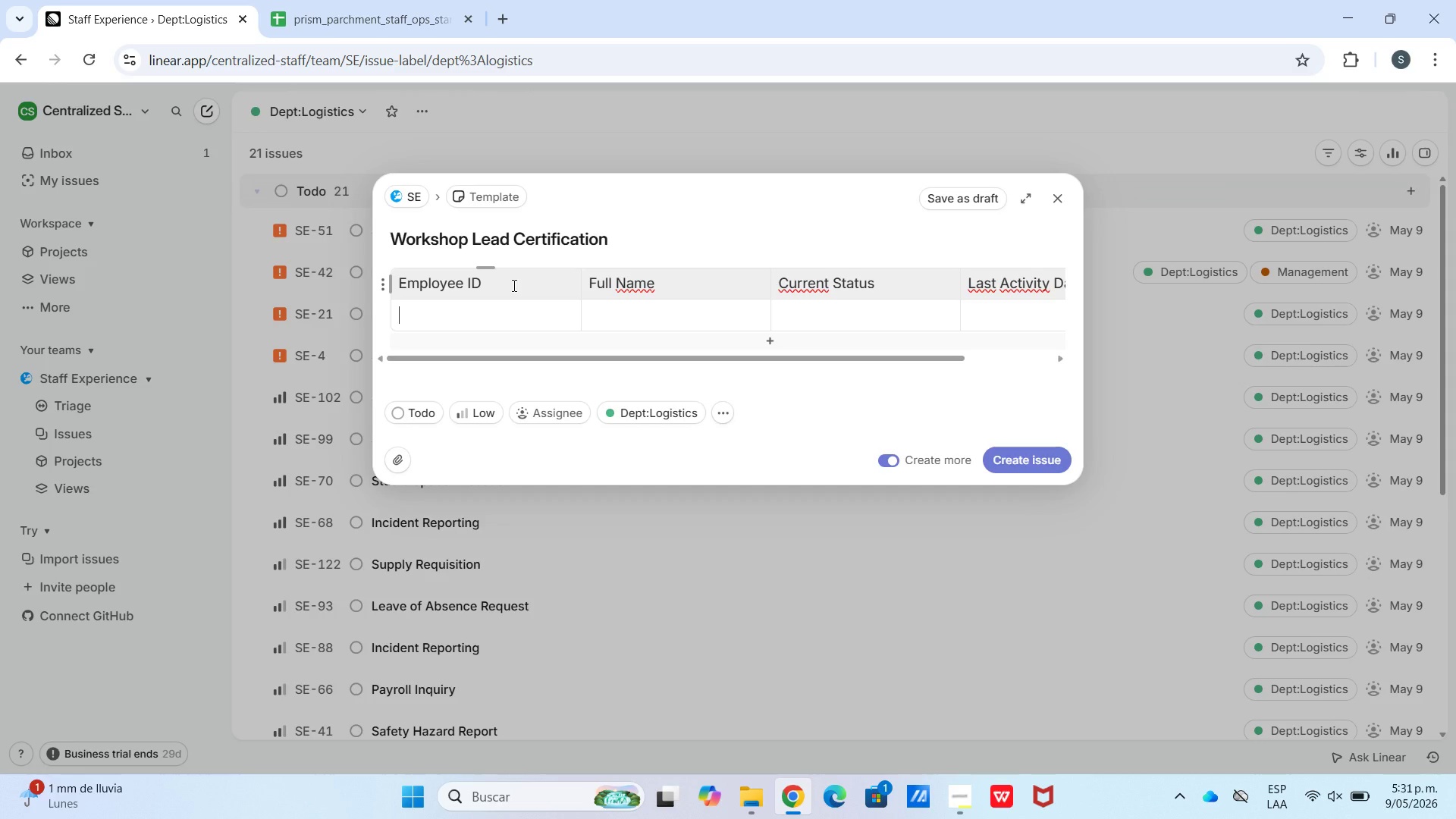 
hold_key(key=ControlLeft, duration=0.62)
 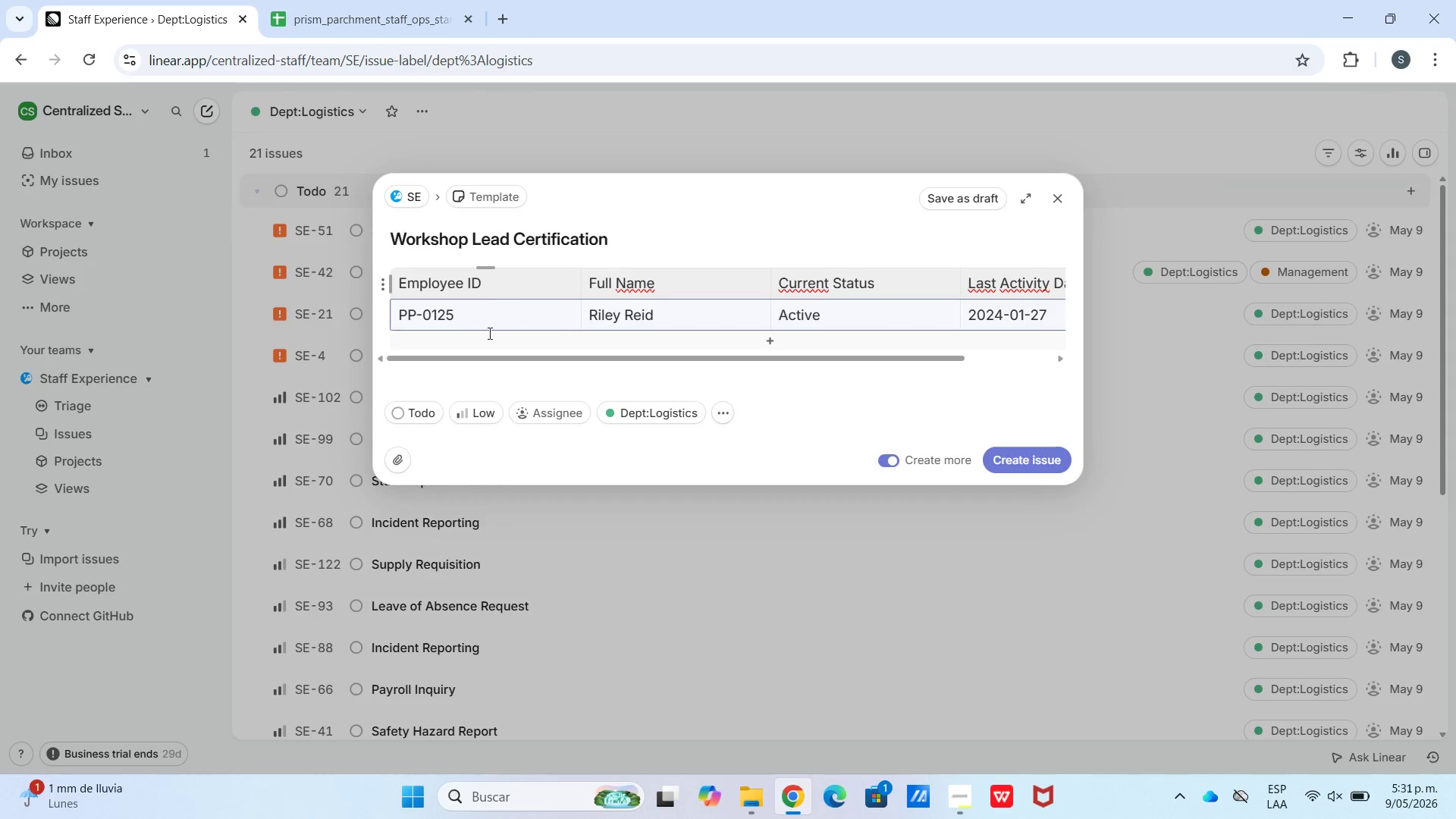 
mouse_move([498, 404])
 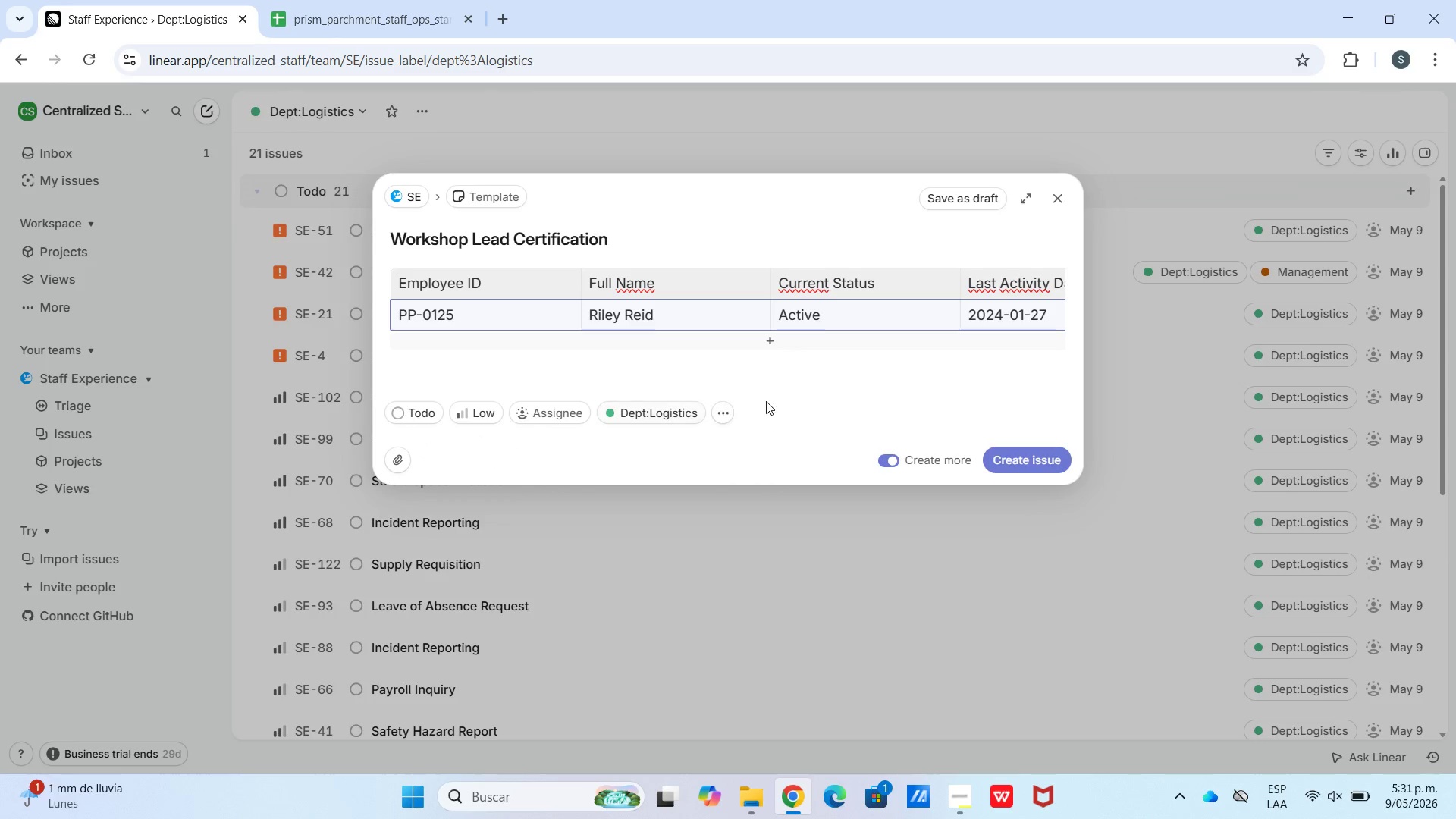 
left_click([372, 2])
 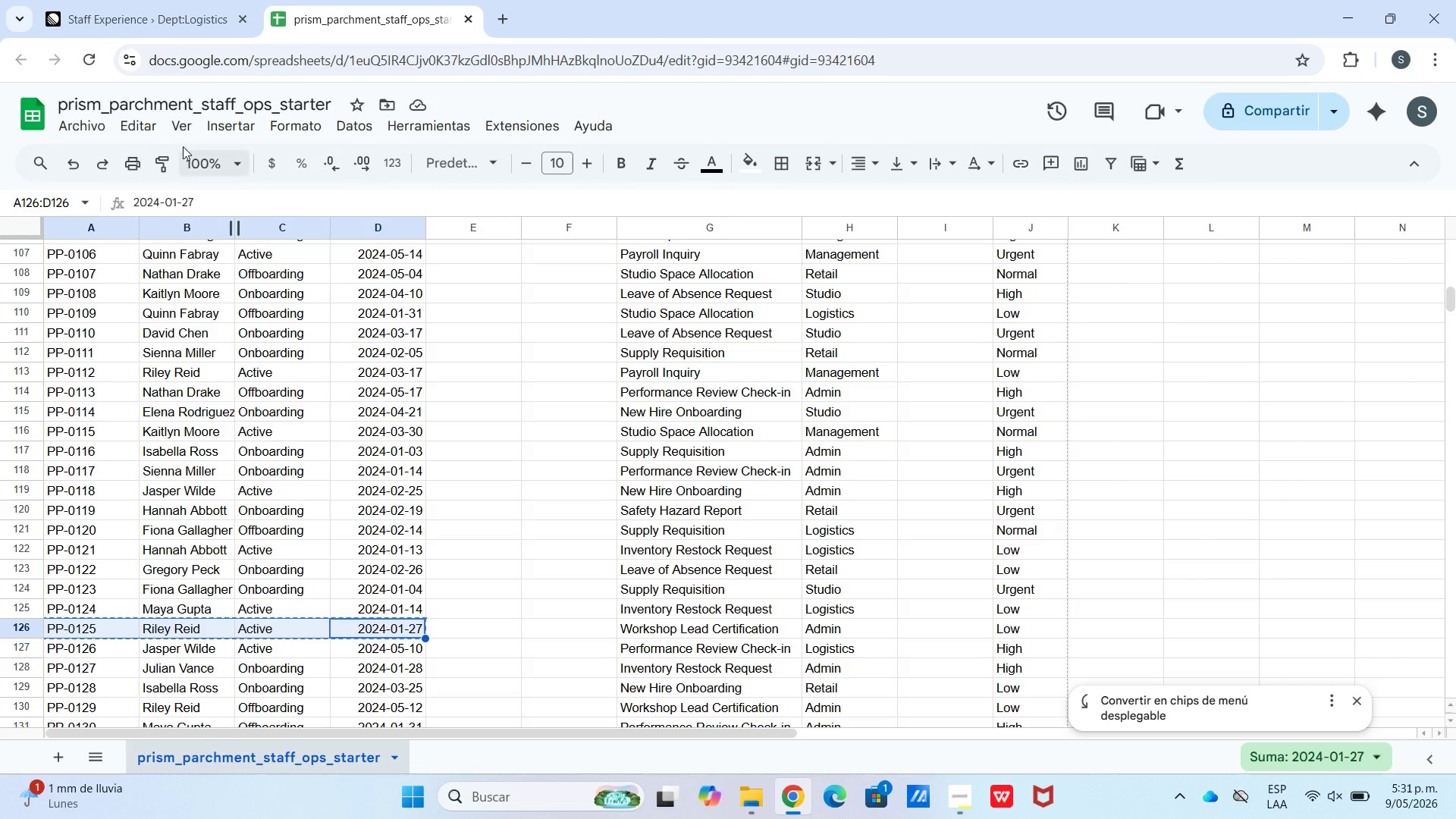 
left_click([180, 38])
 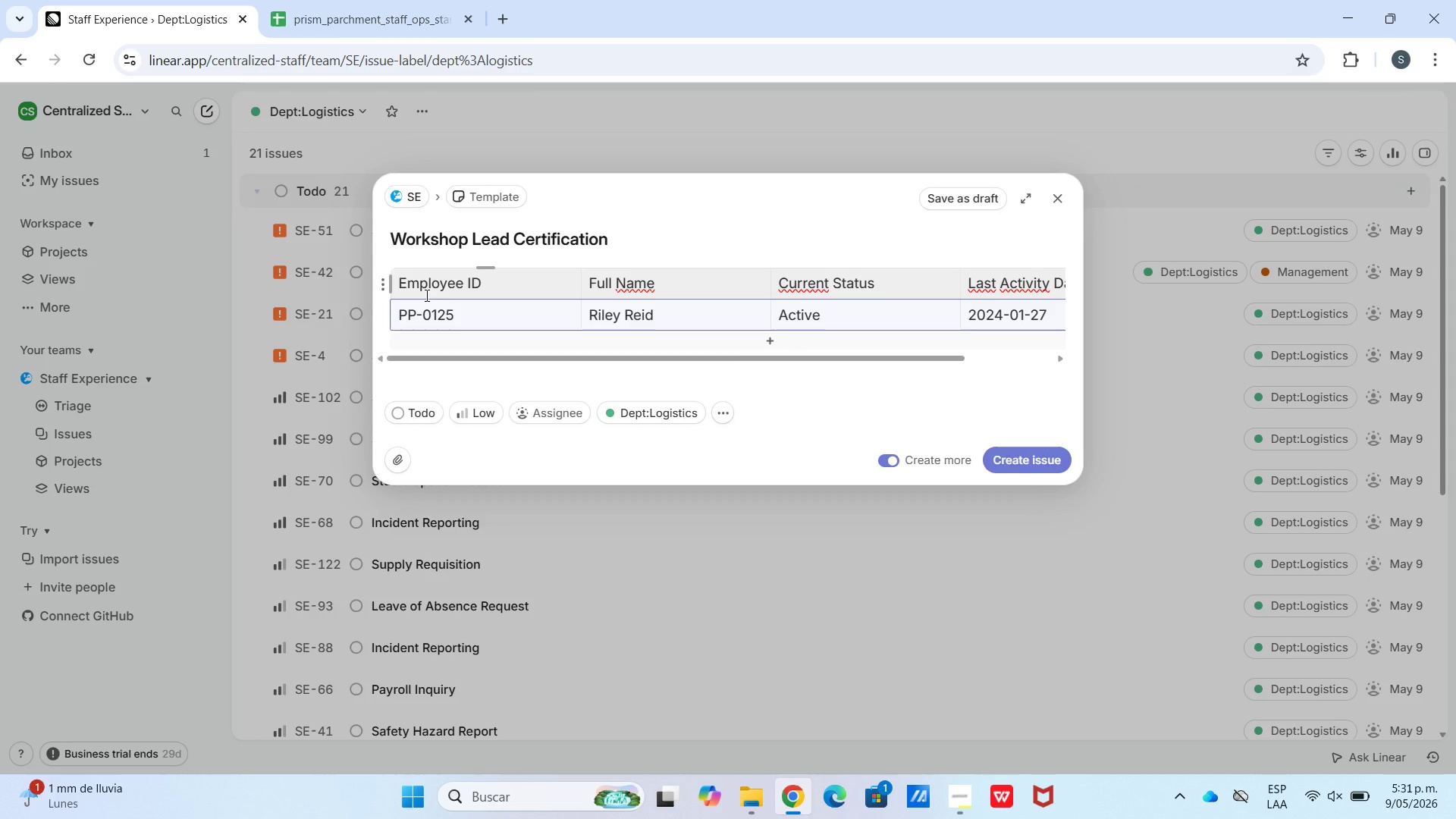 
left_click([337, 9])
 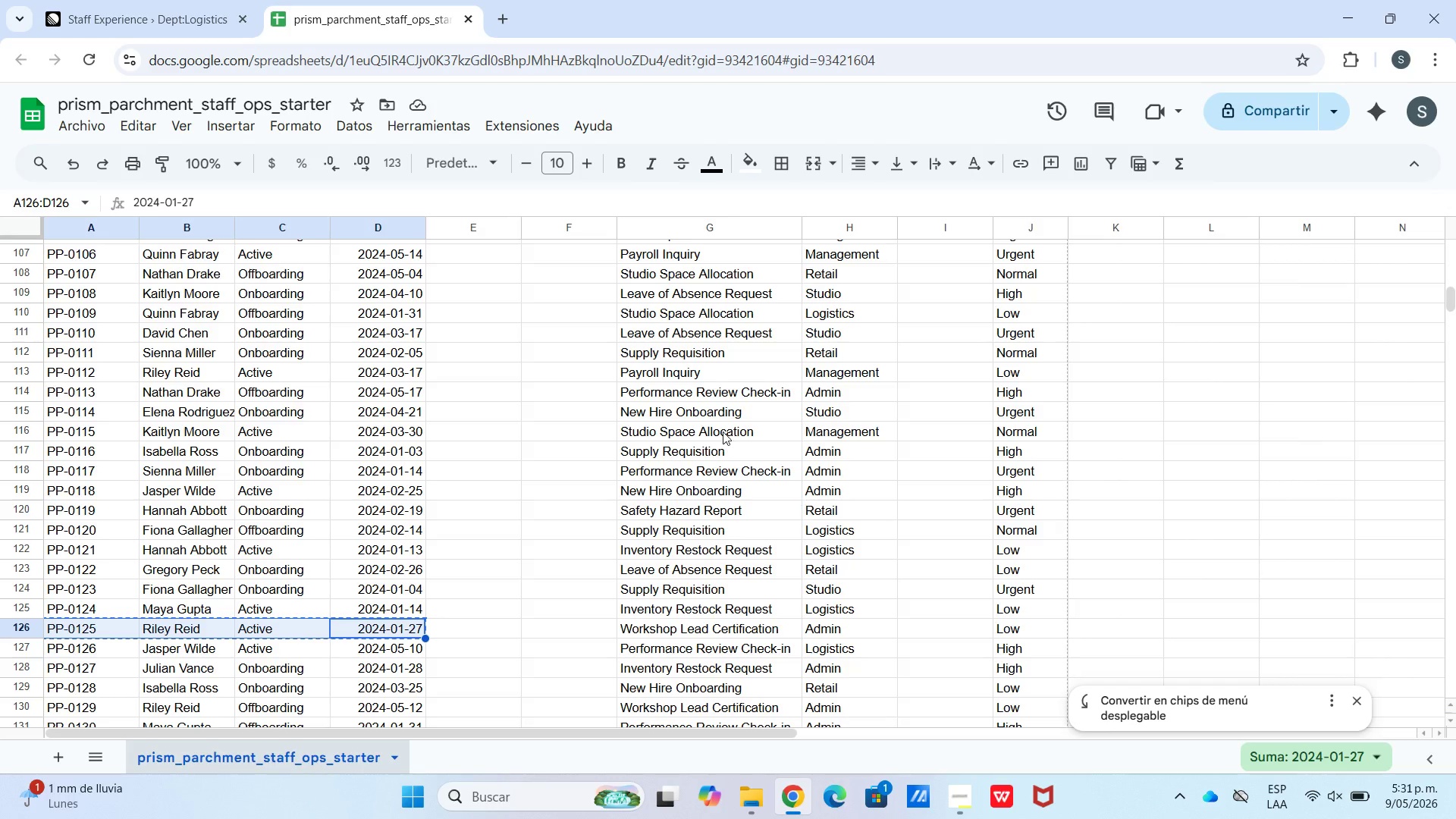 
left_click([165, 22])
 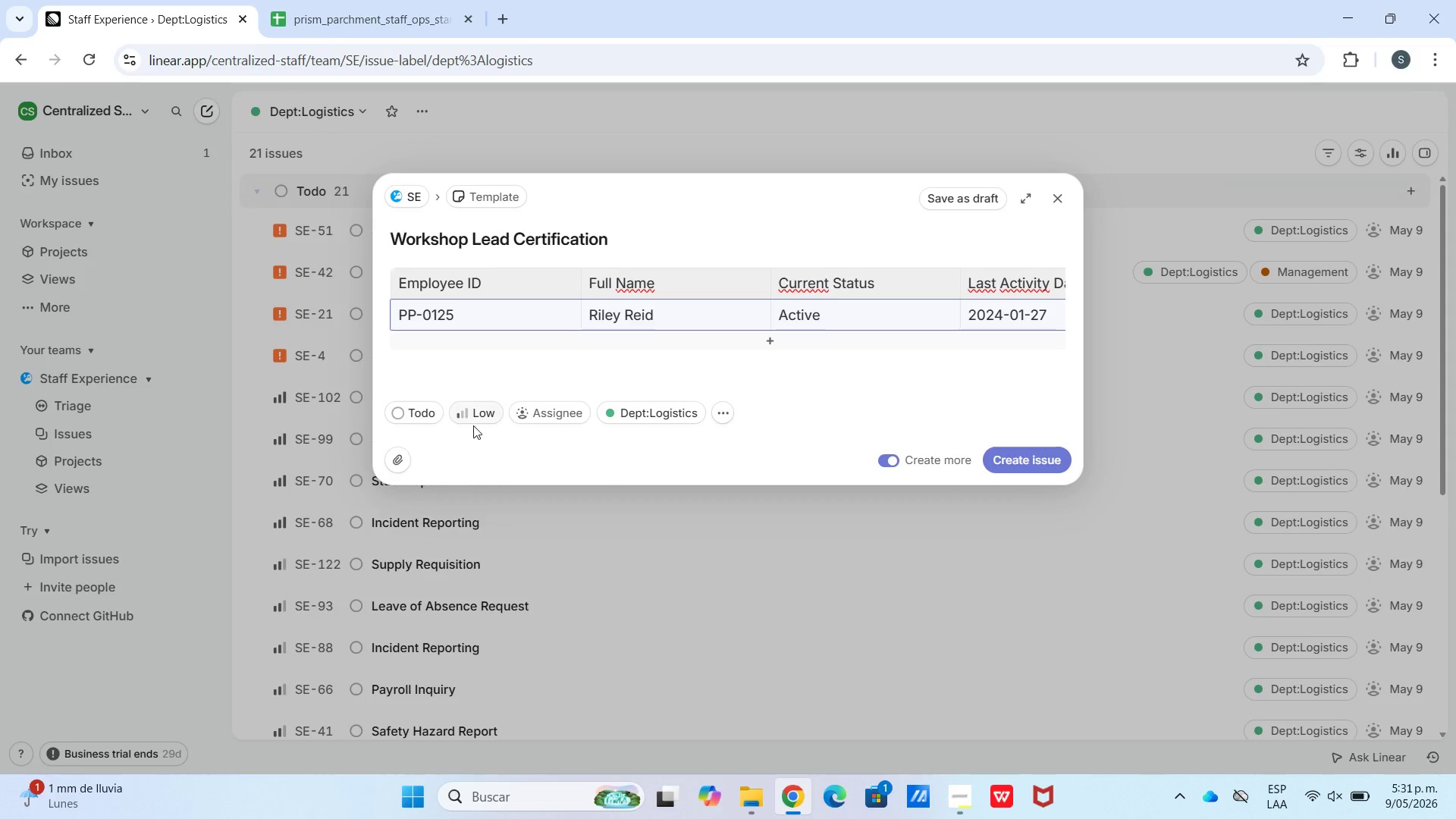 
left_click([472, 405])
 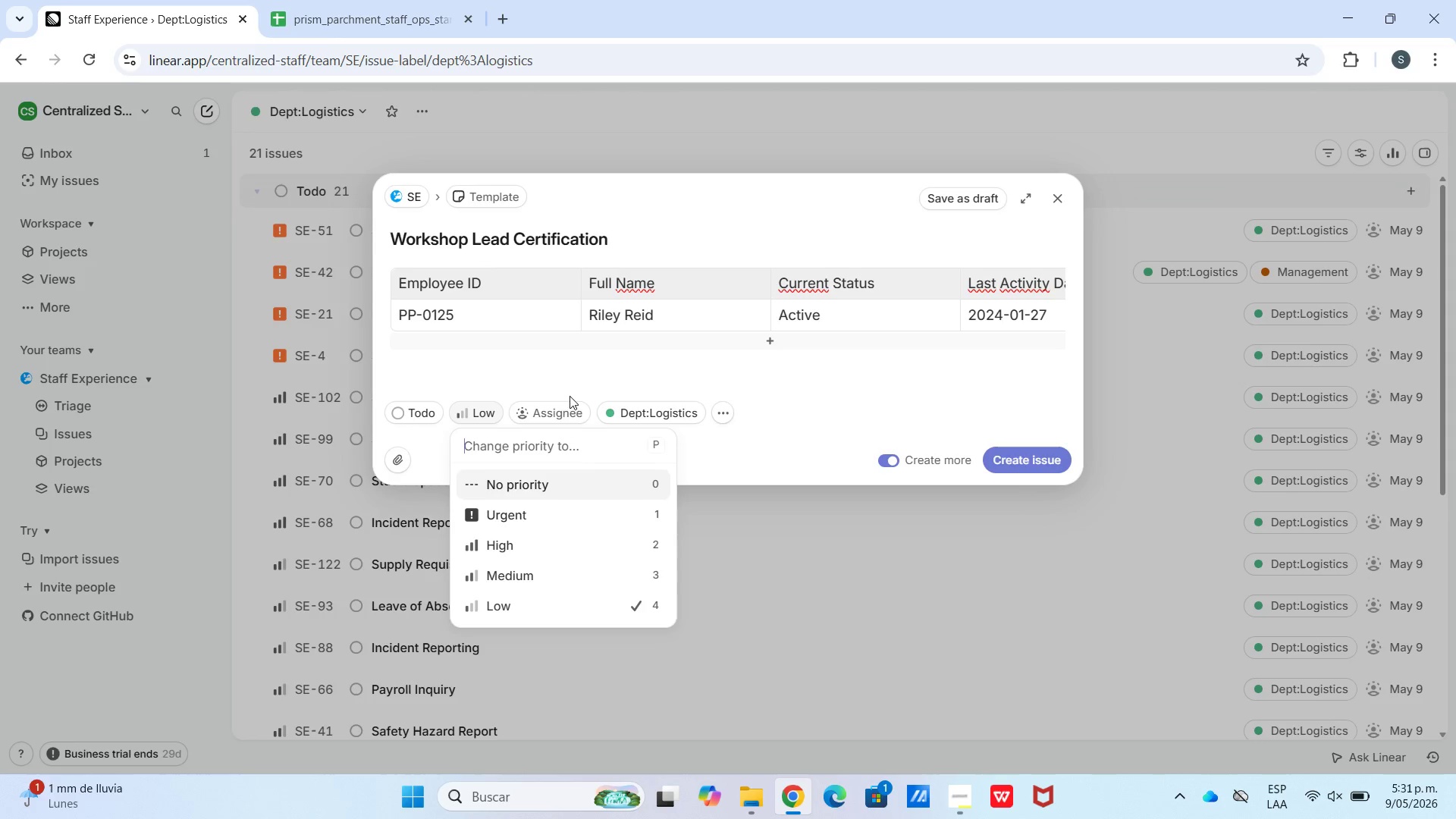 
left_click([520, 593])
 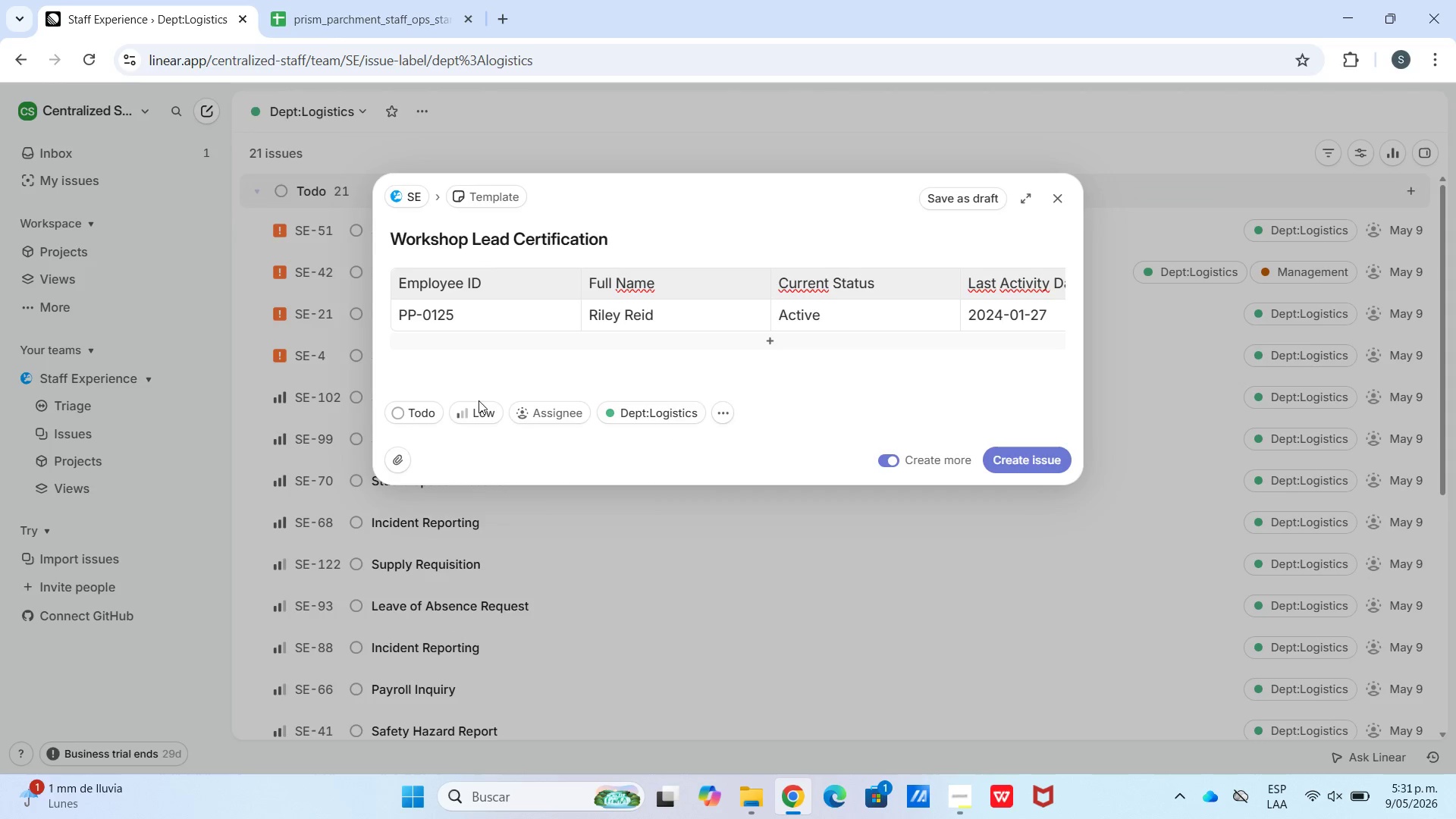 
left_click([473, 410])
 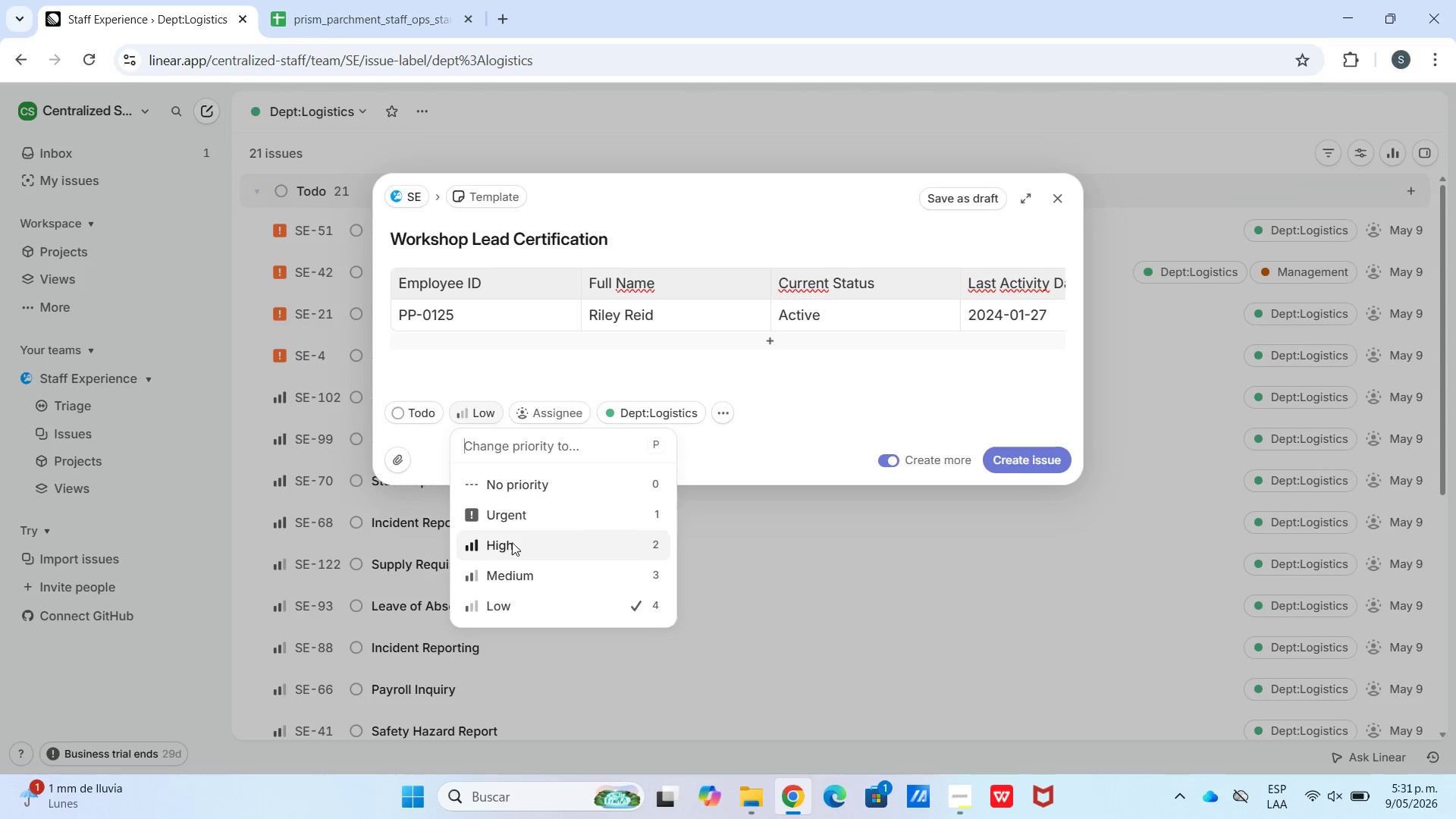 
left_click_drag(start_coordinate=[507, 524], to_coordinate=[524, 513])
 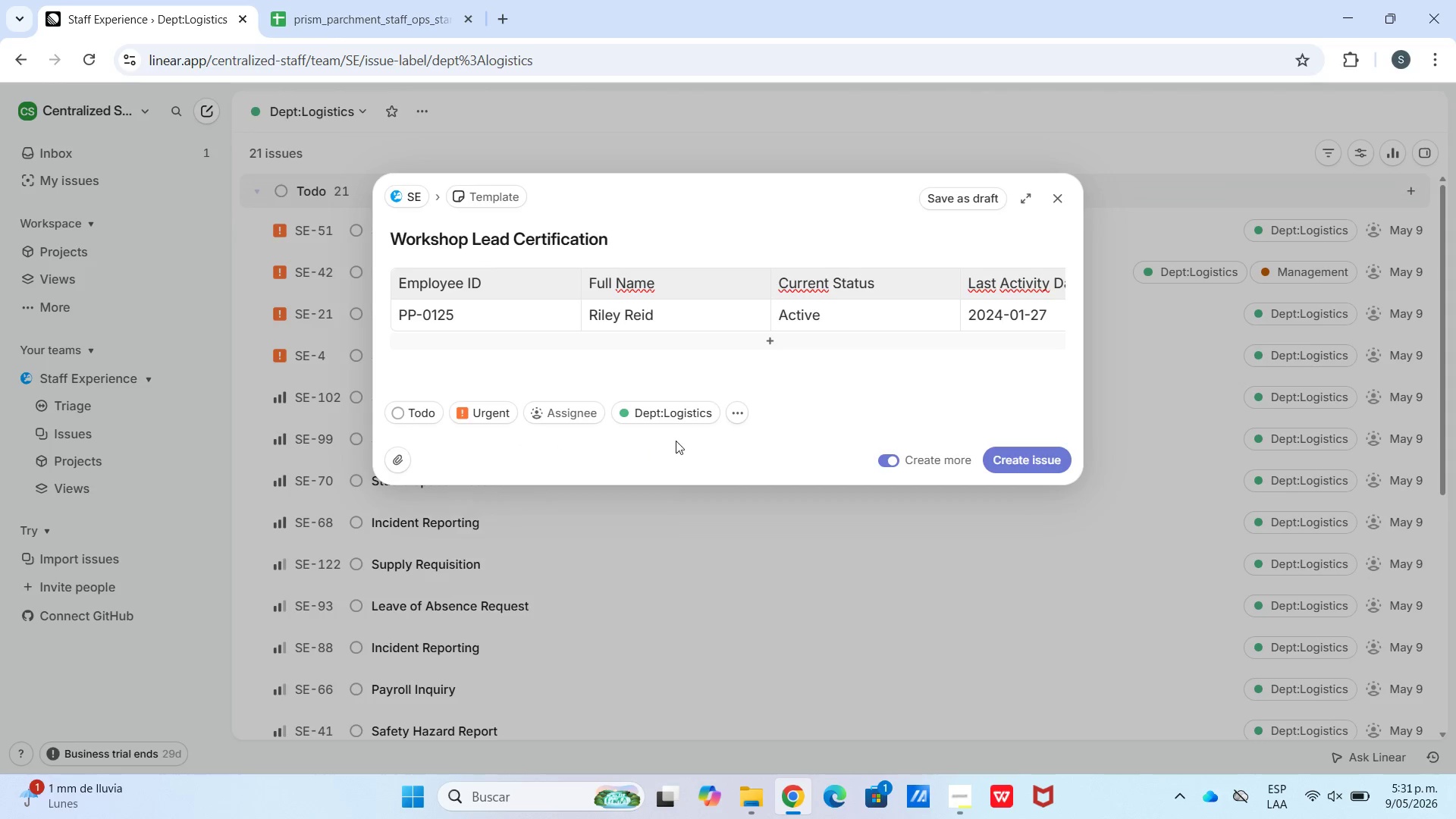 
left_click([676, 431])
 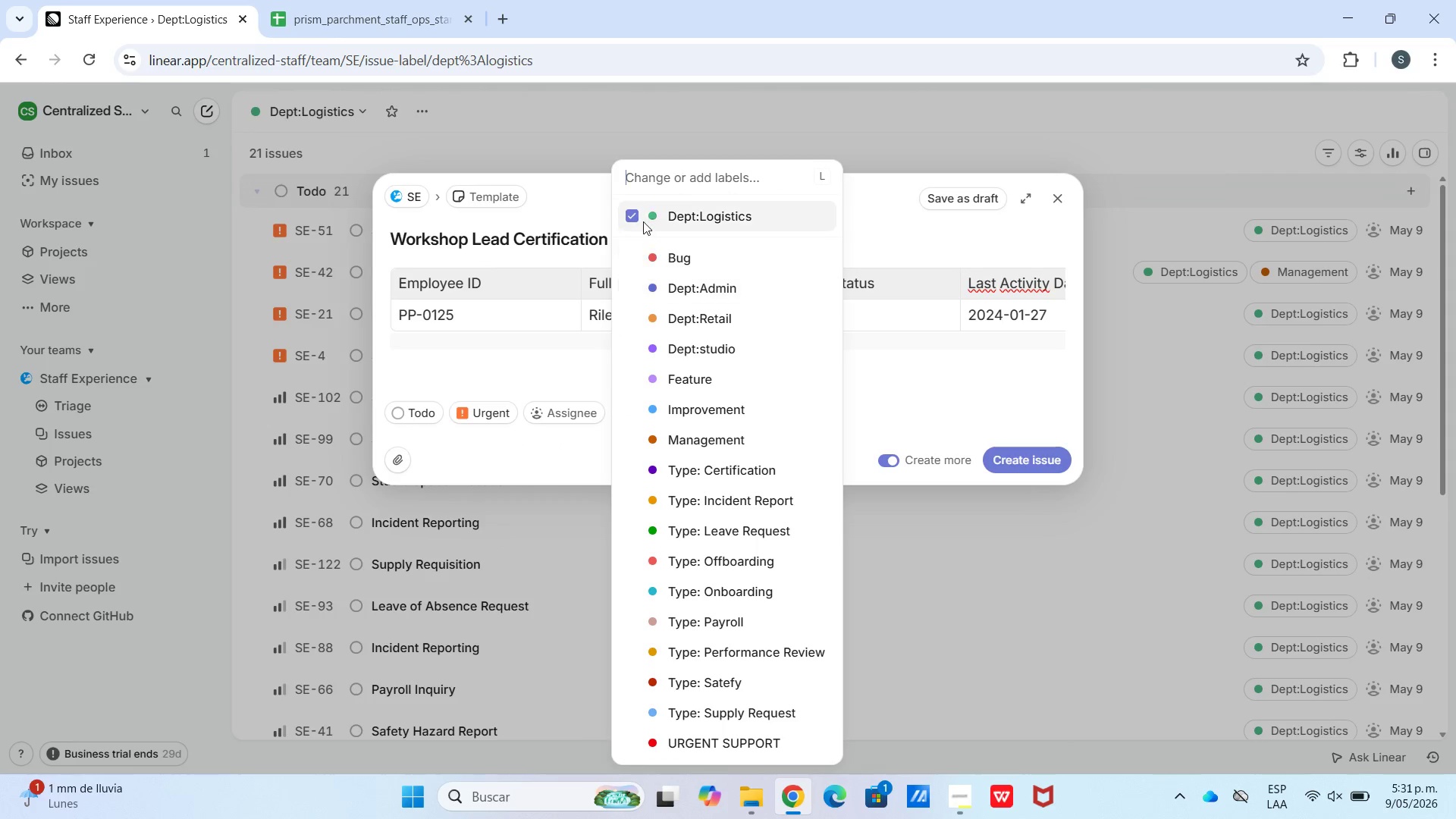 
left_click([638, 218])
 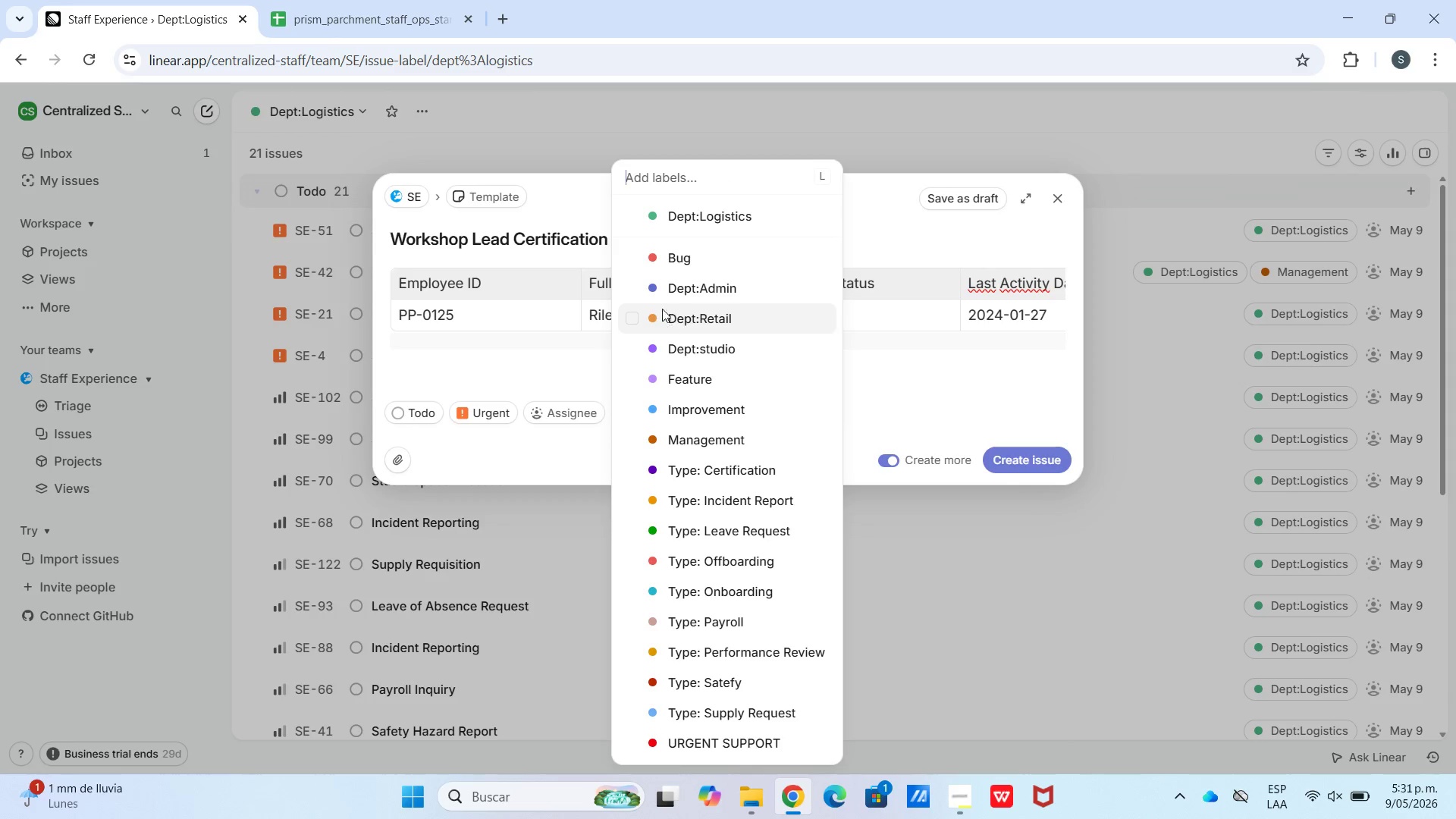 
left_click([634, 287])
 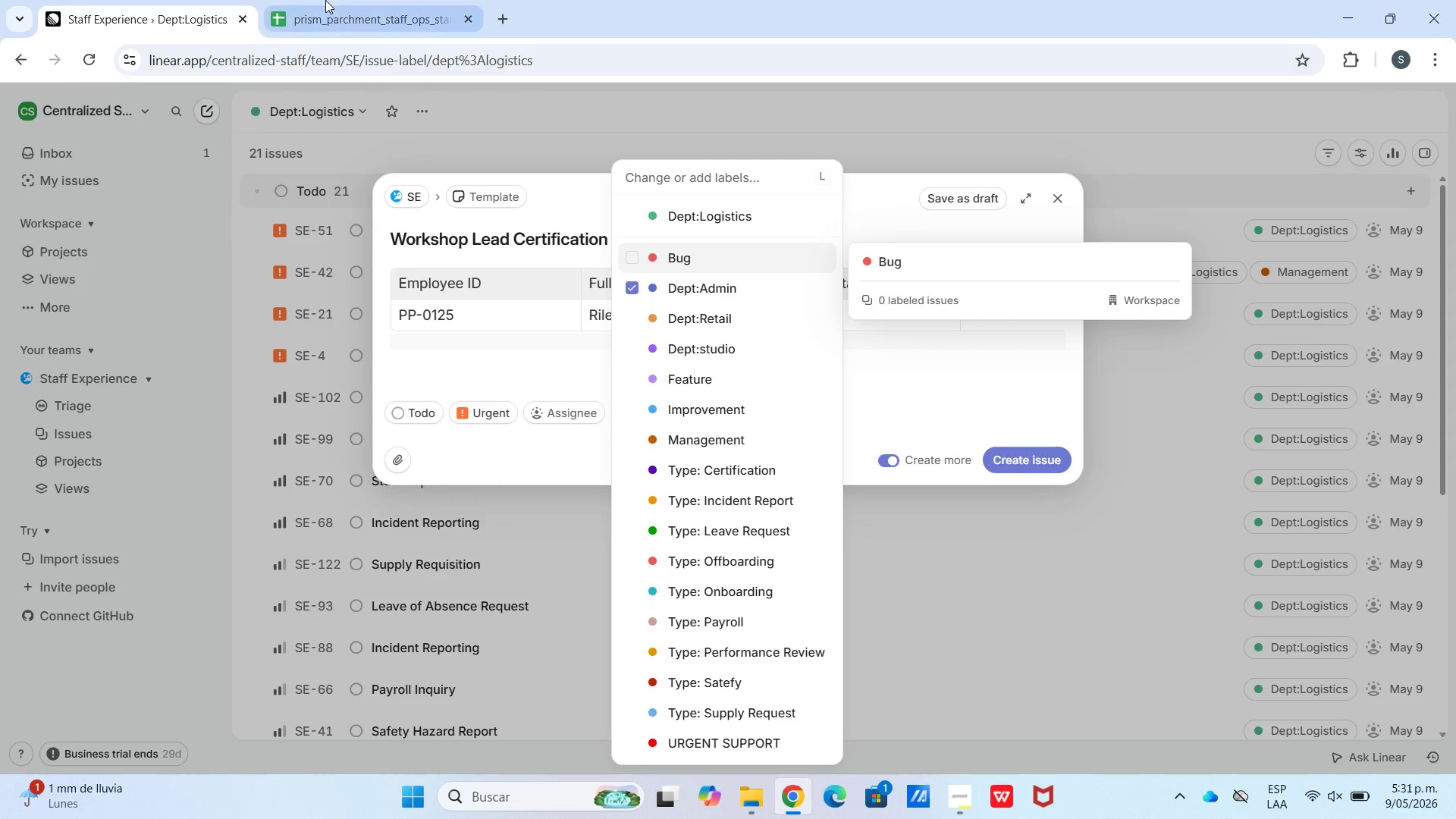 
left_click([338, 14])
 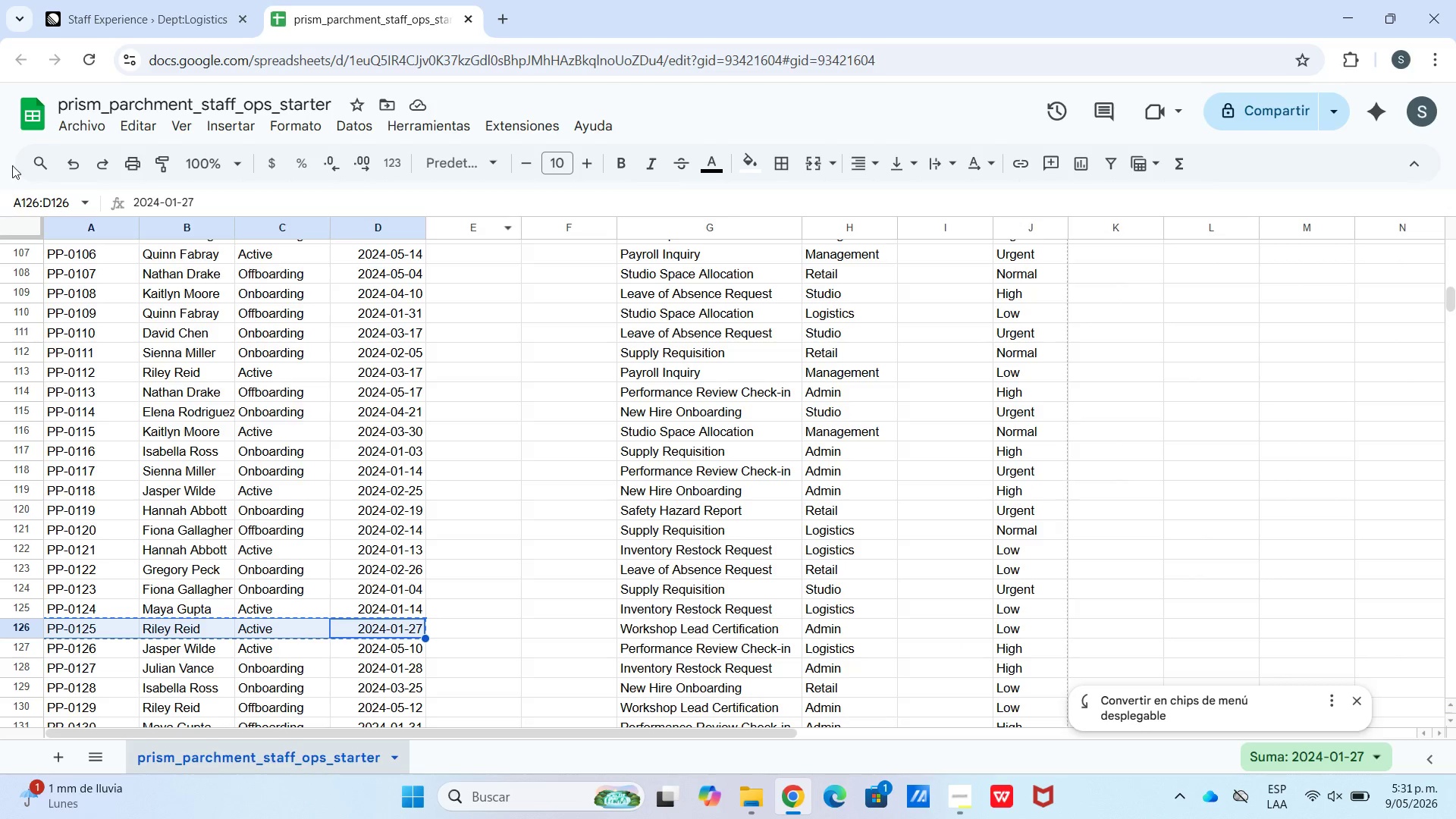 
left_click([170, 20])
 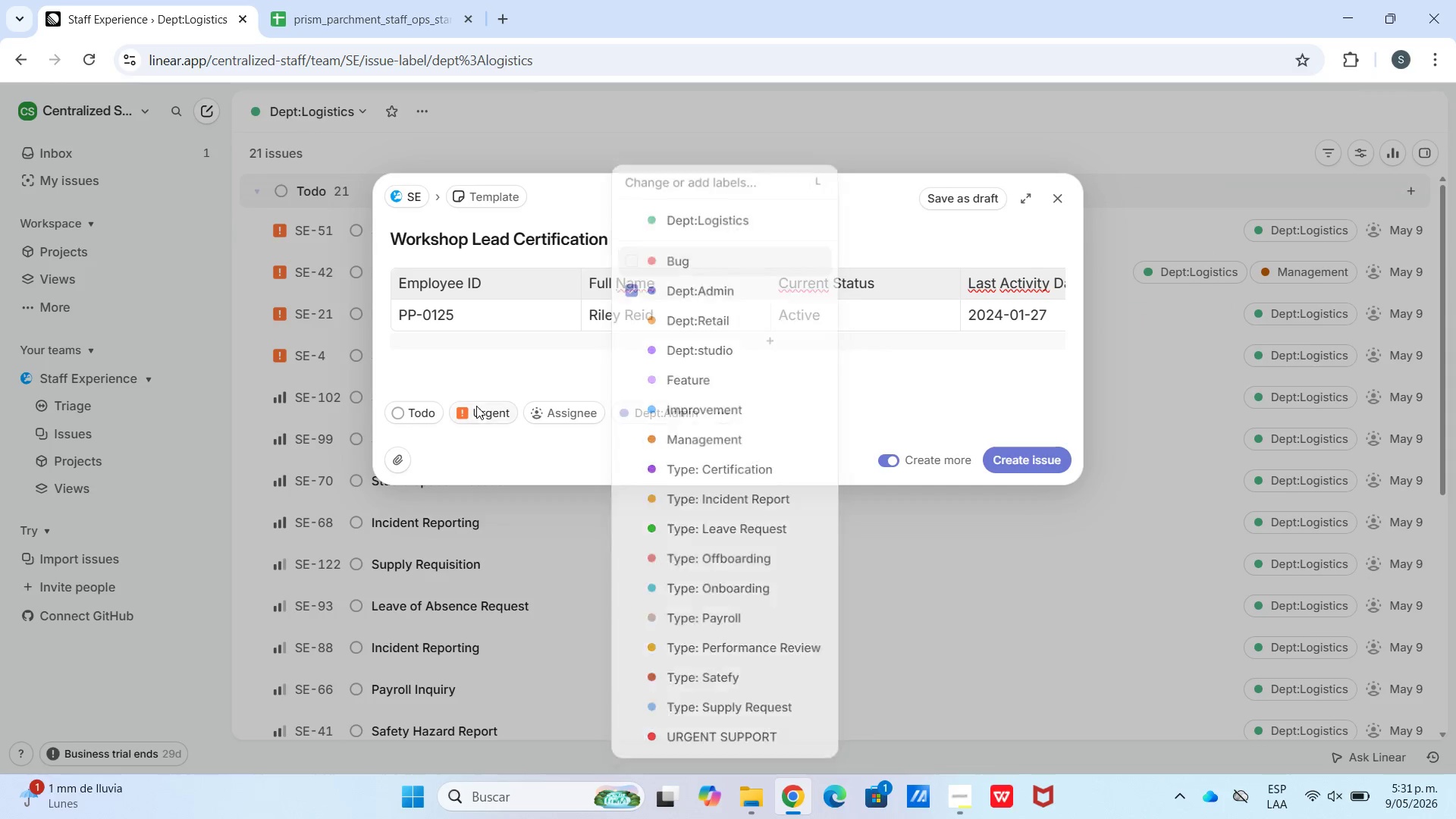 
double_click([475, 417])
 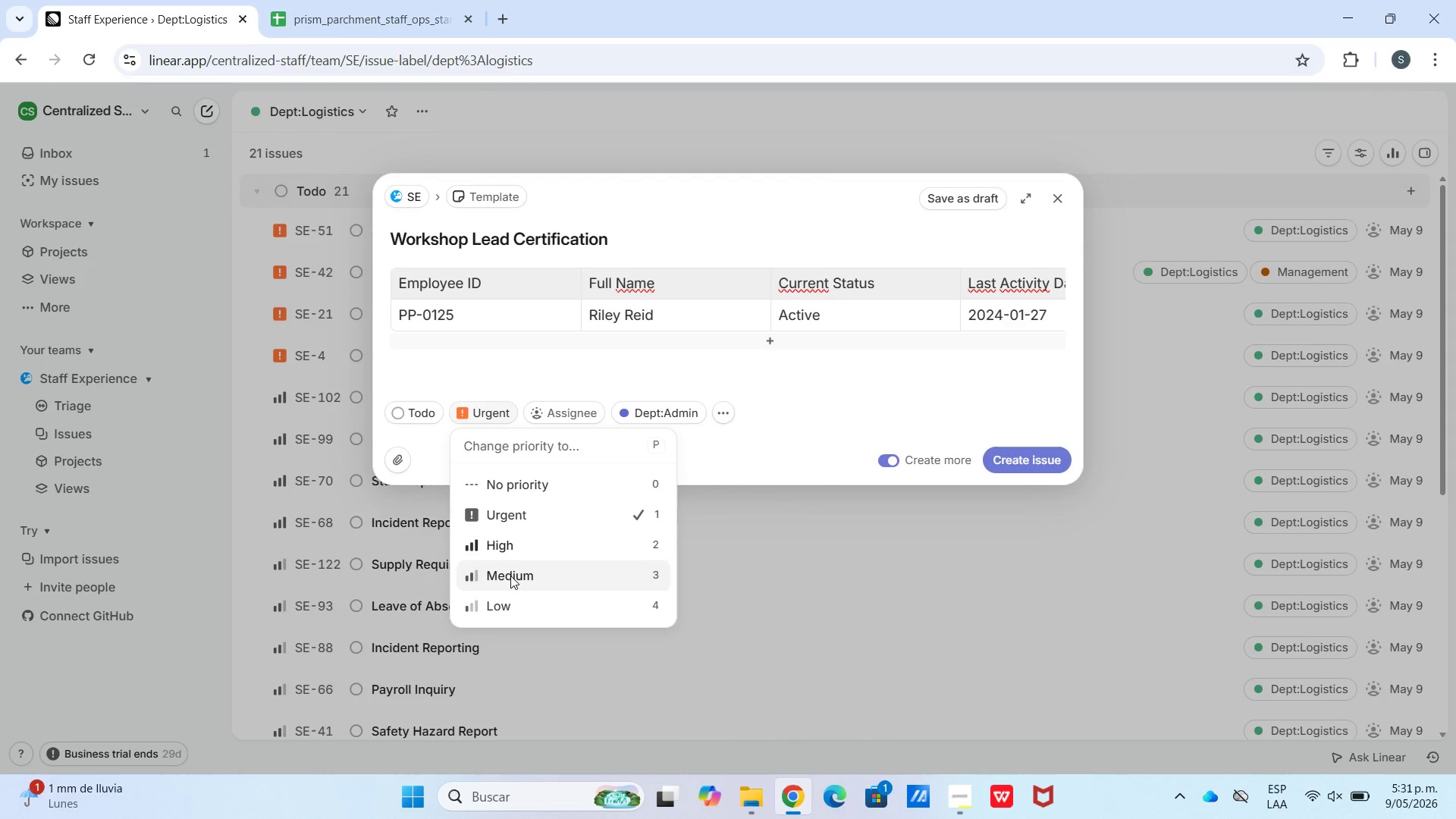 
left_click([510, 607])
 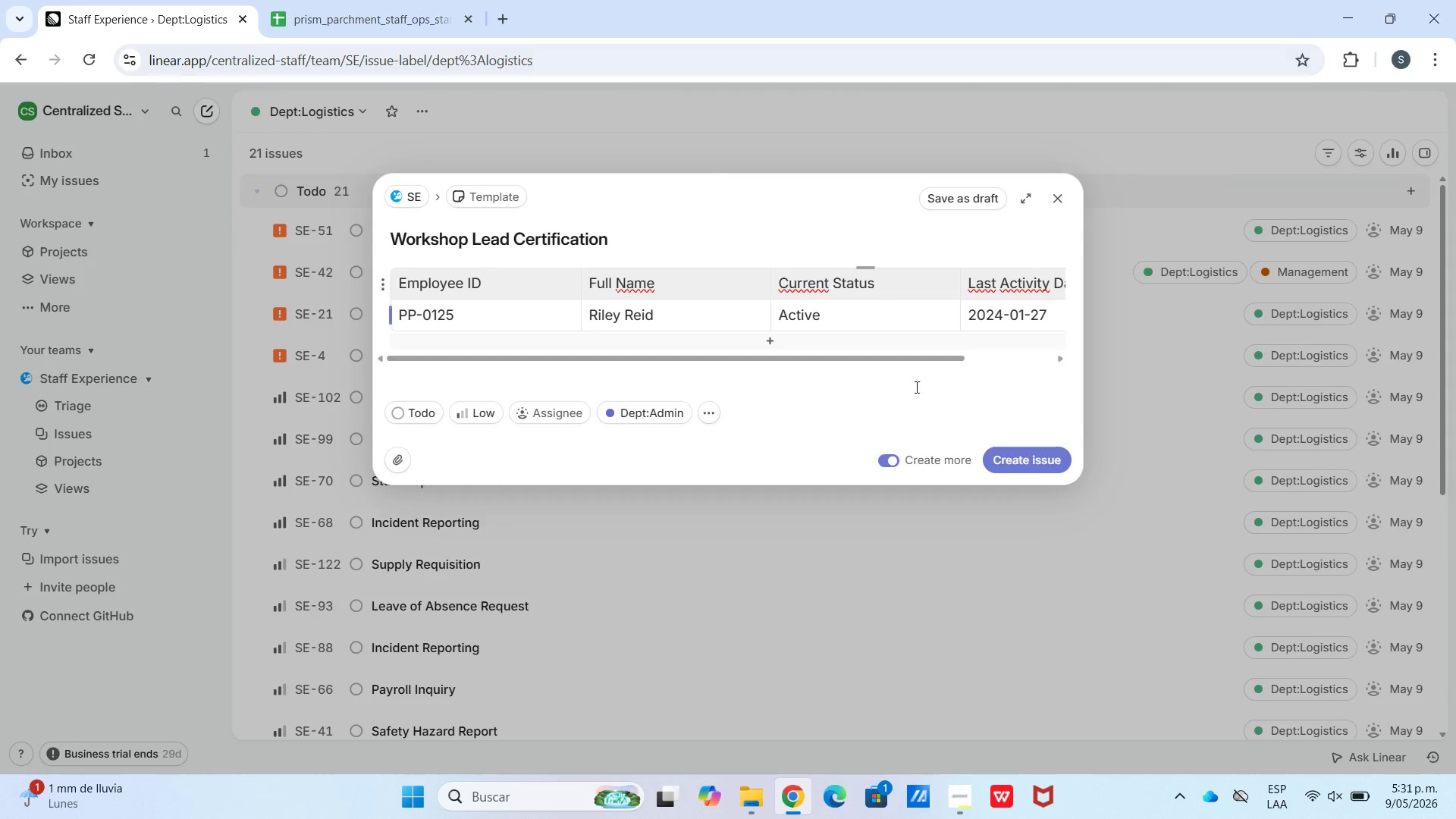 
wait(6.59)
 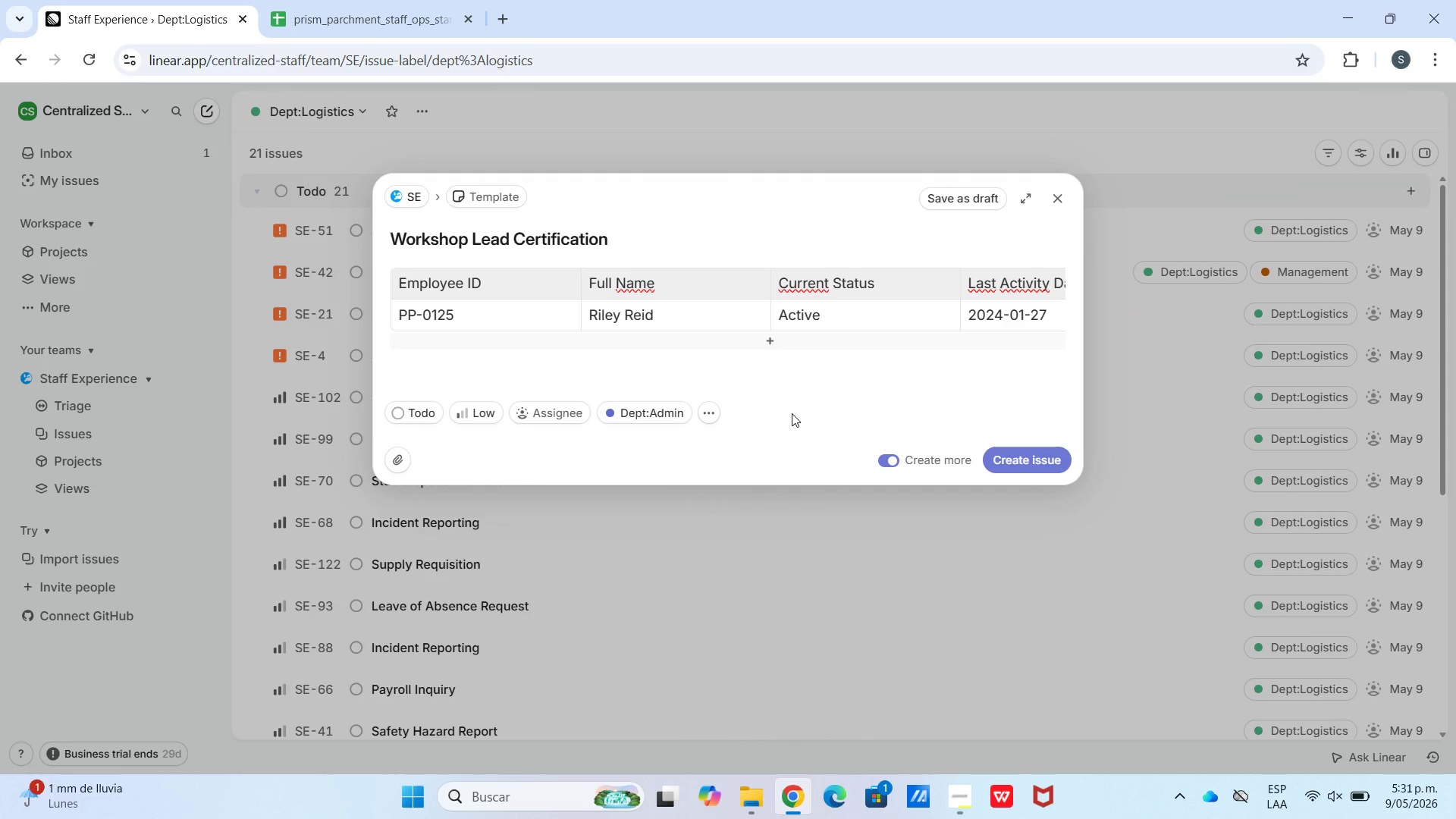 
left_click([340, 20])
 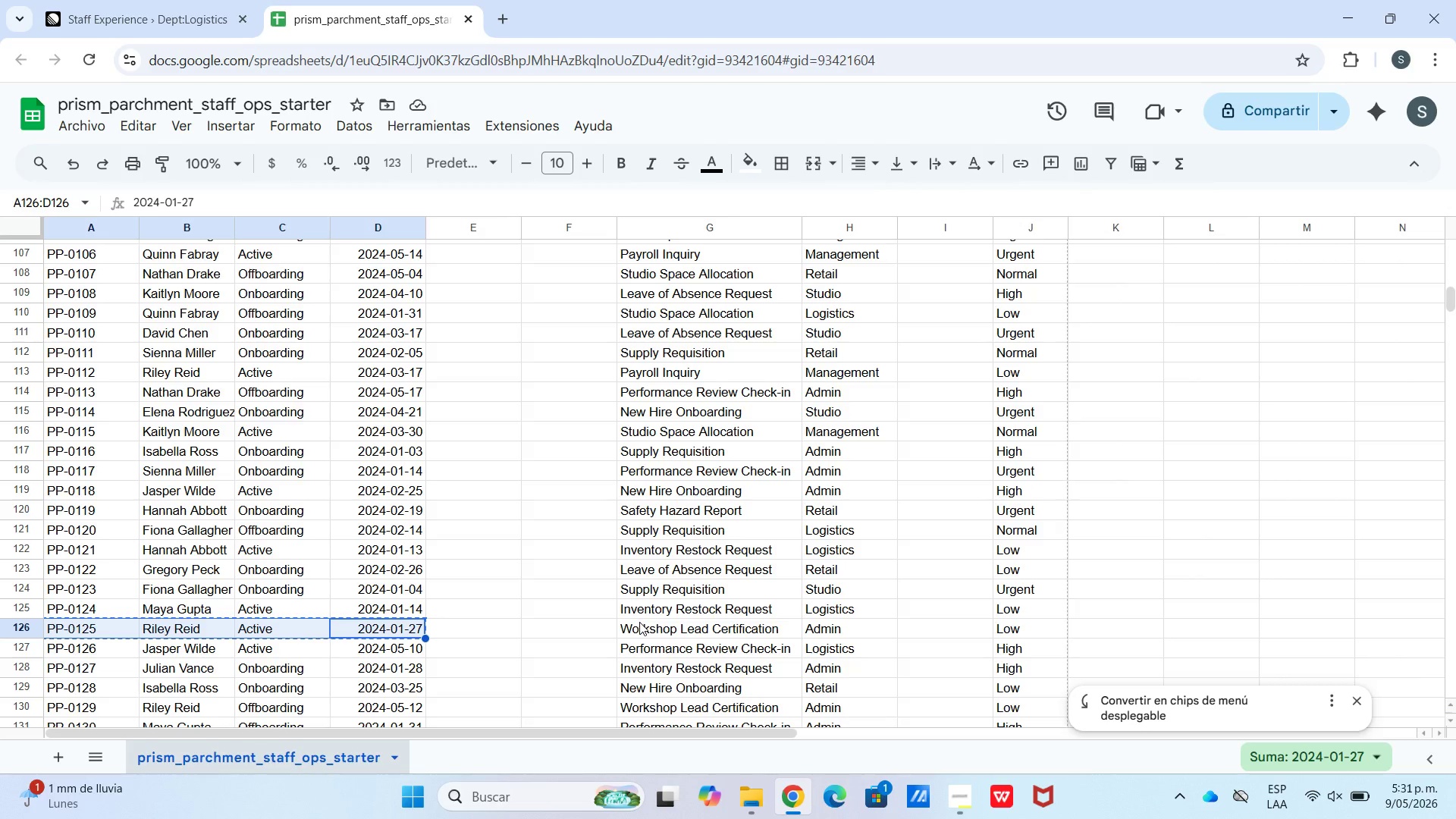 
left_click([639, 642])
 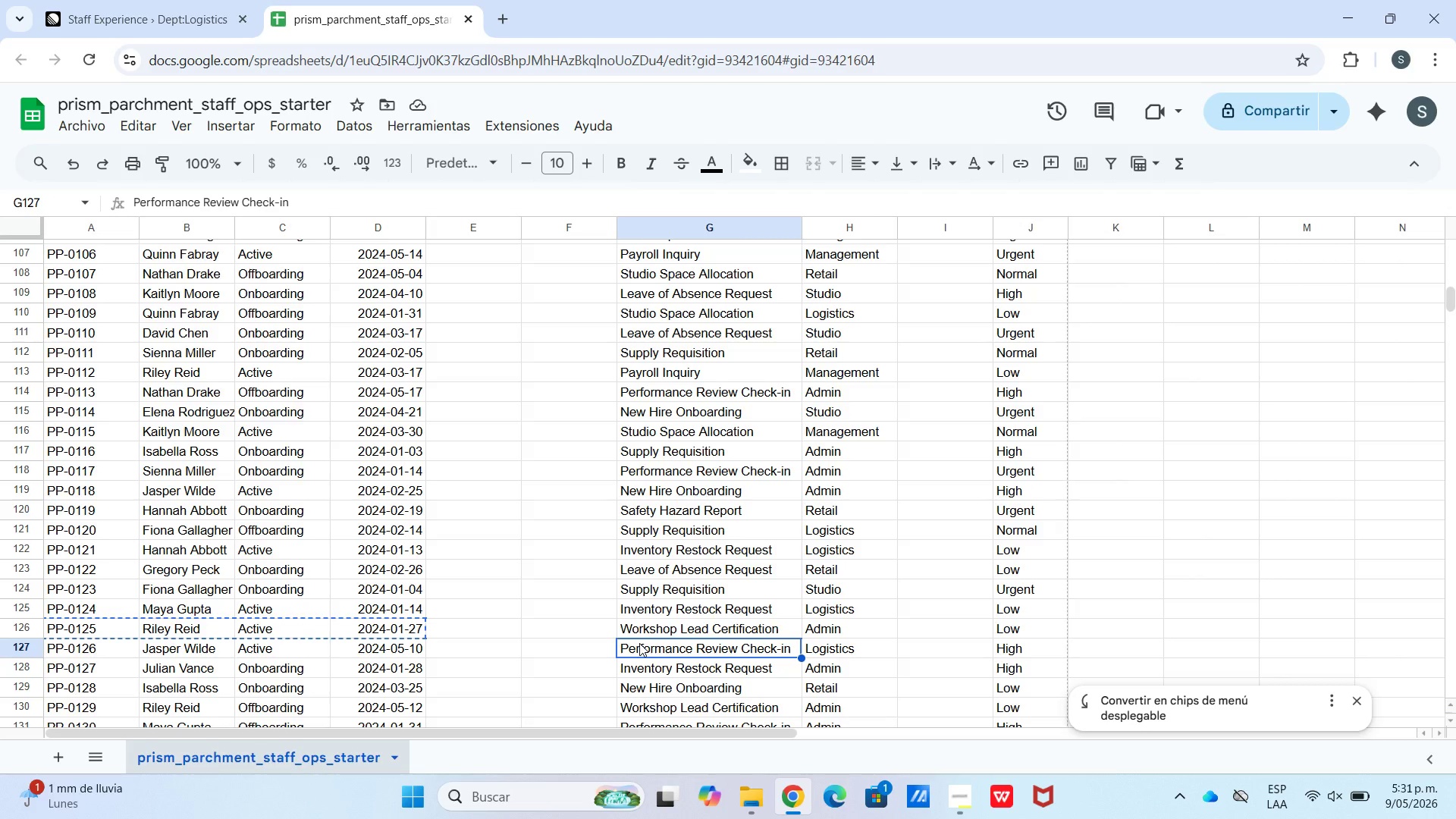 
wait(5.16)
 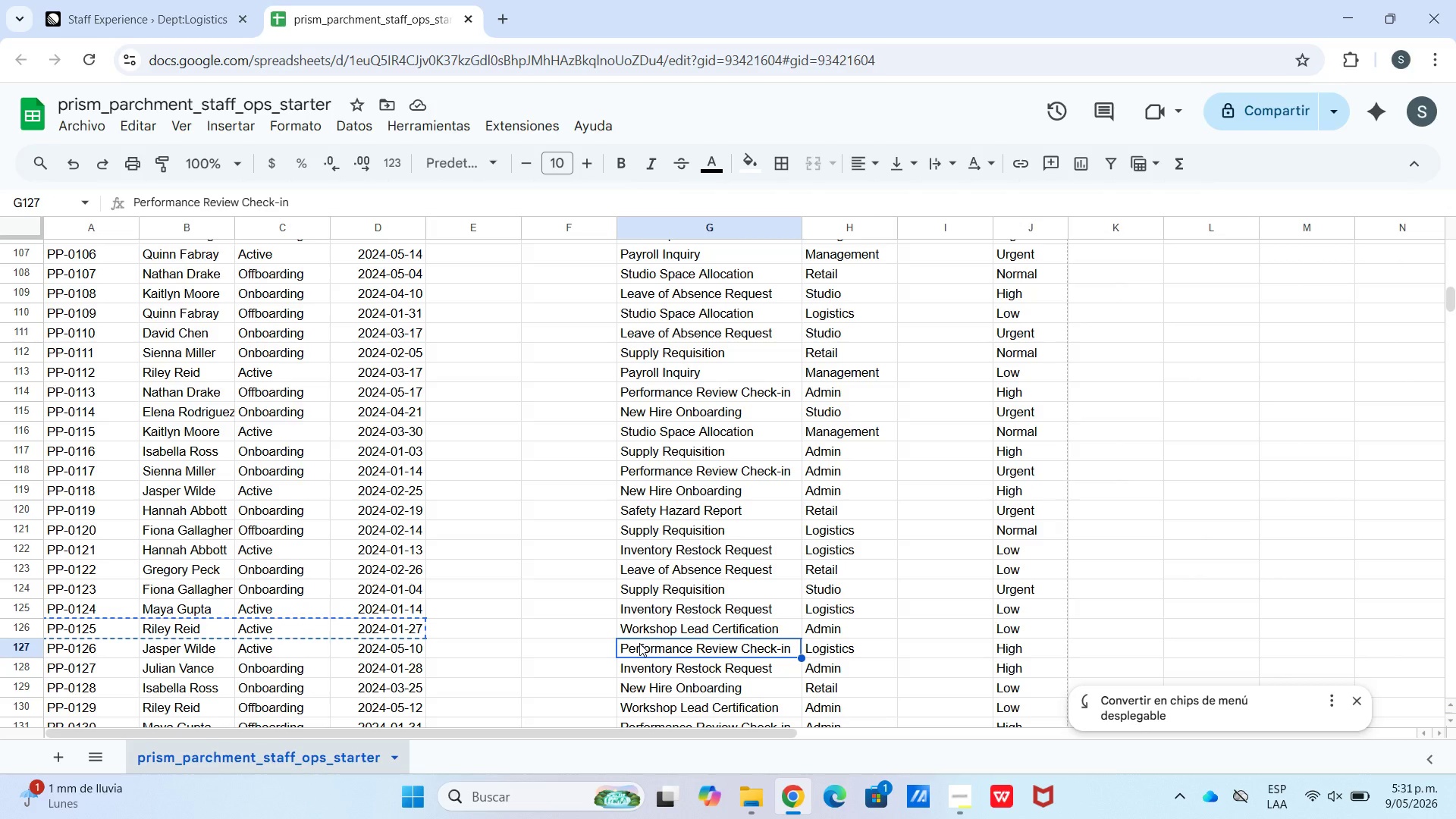 
key(Control+C)
 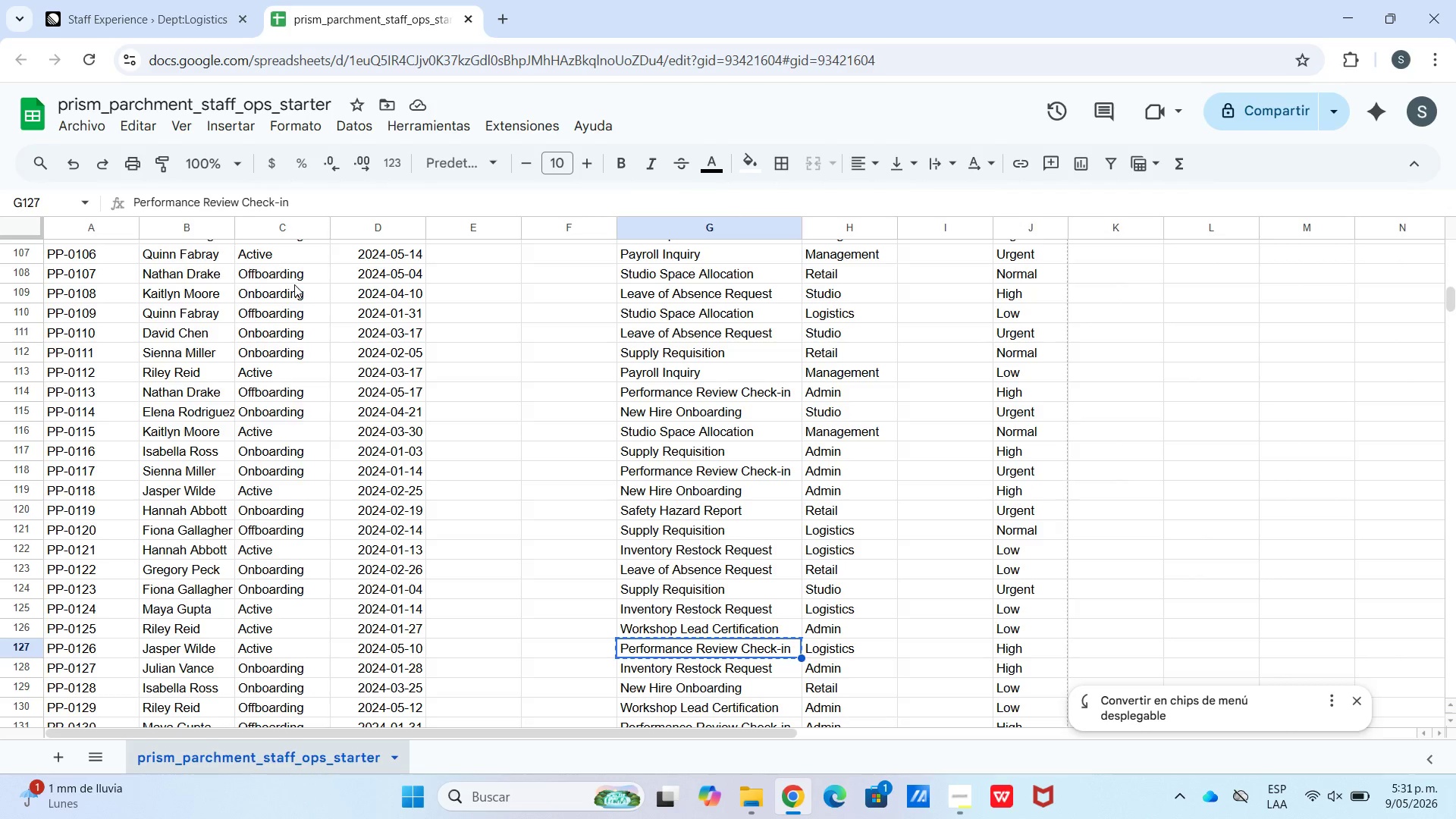 
wait(9.56)
 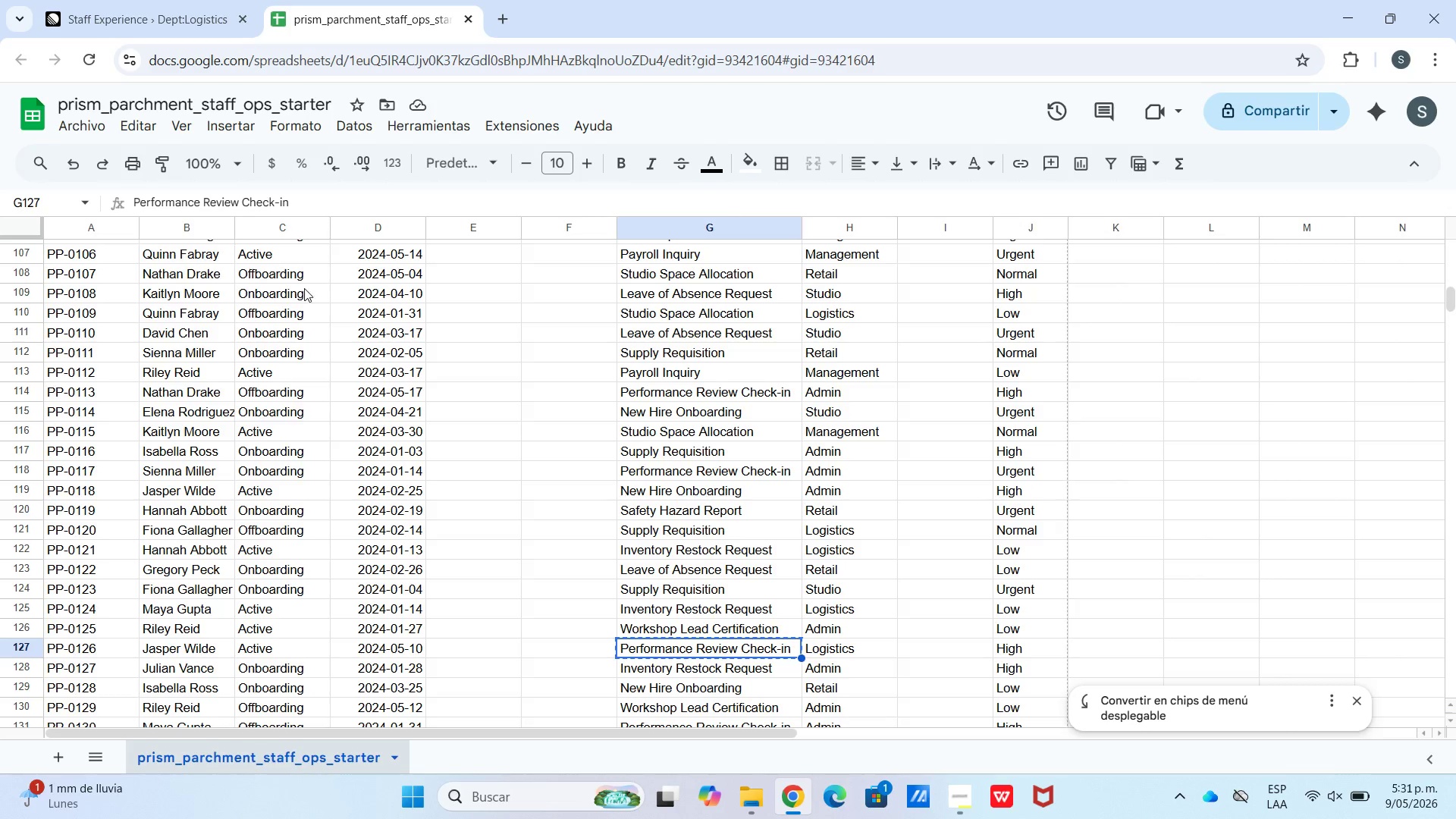 
key(Control+V)
 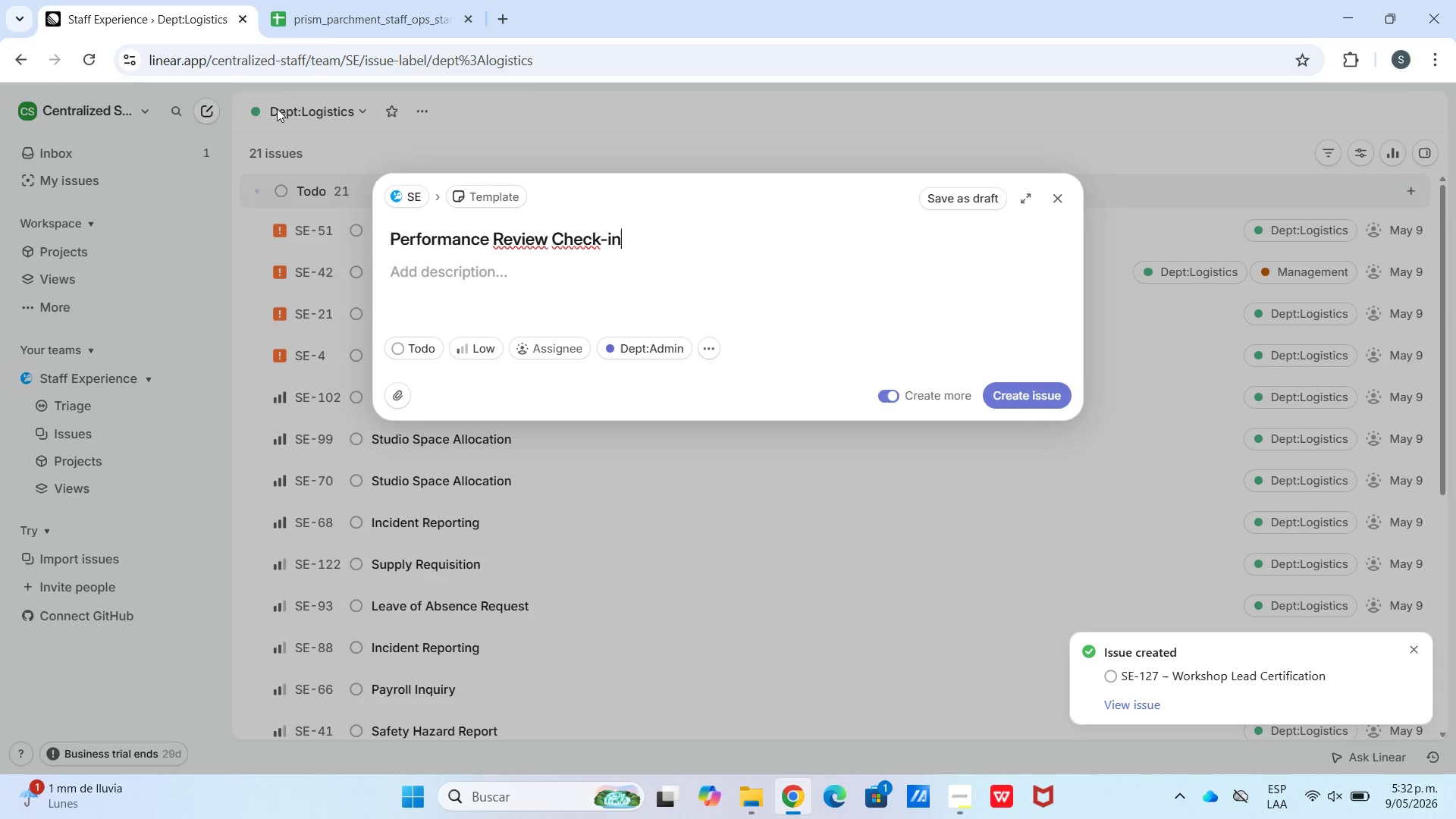 
left_click([426, 262])
 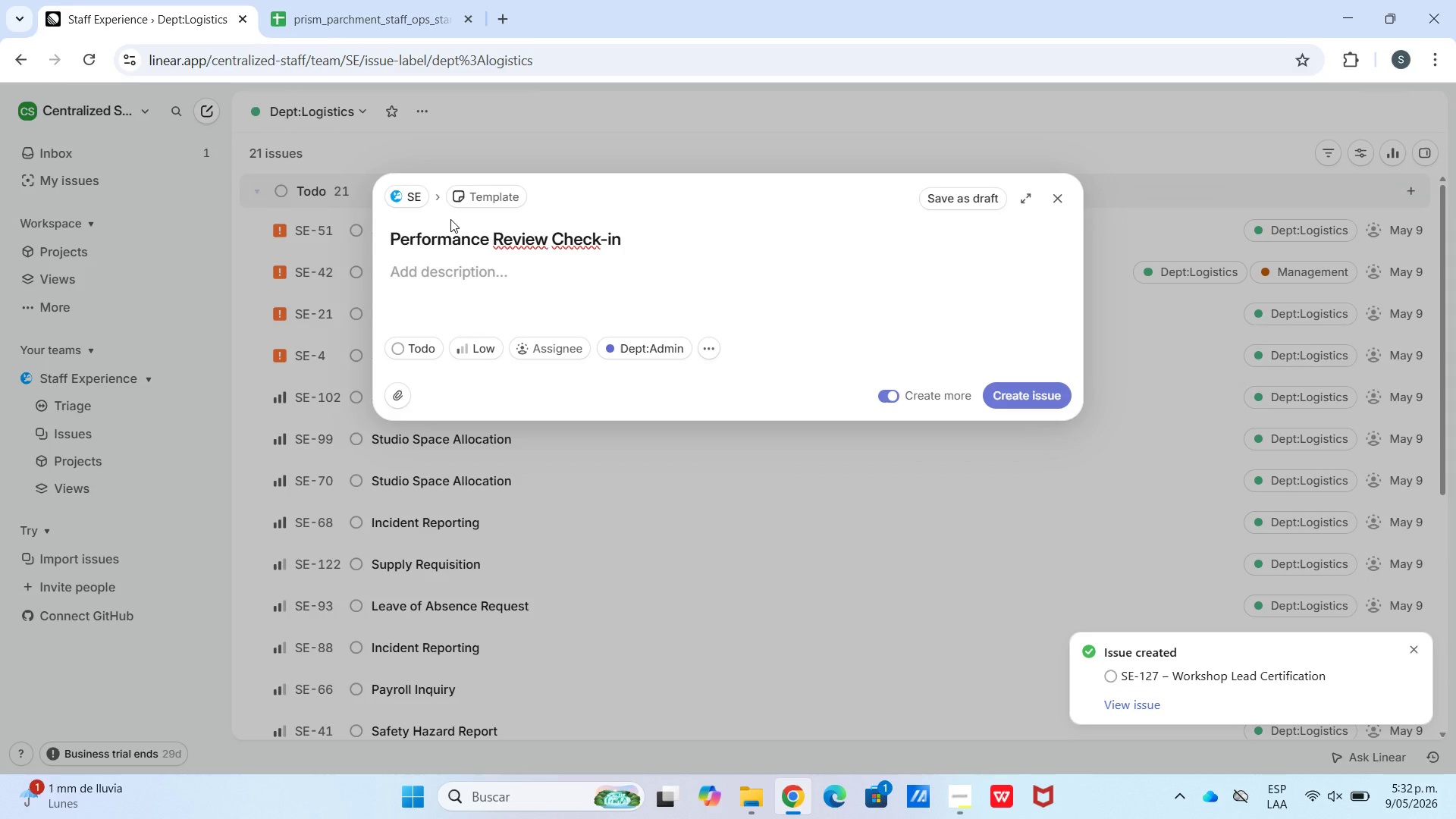 
key(Meta+V)
 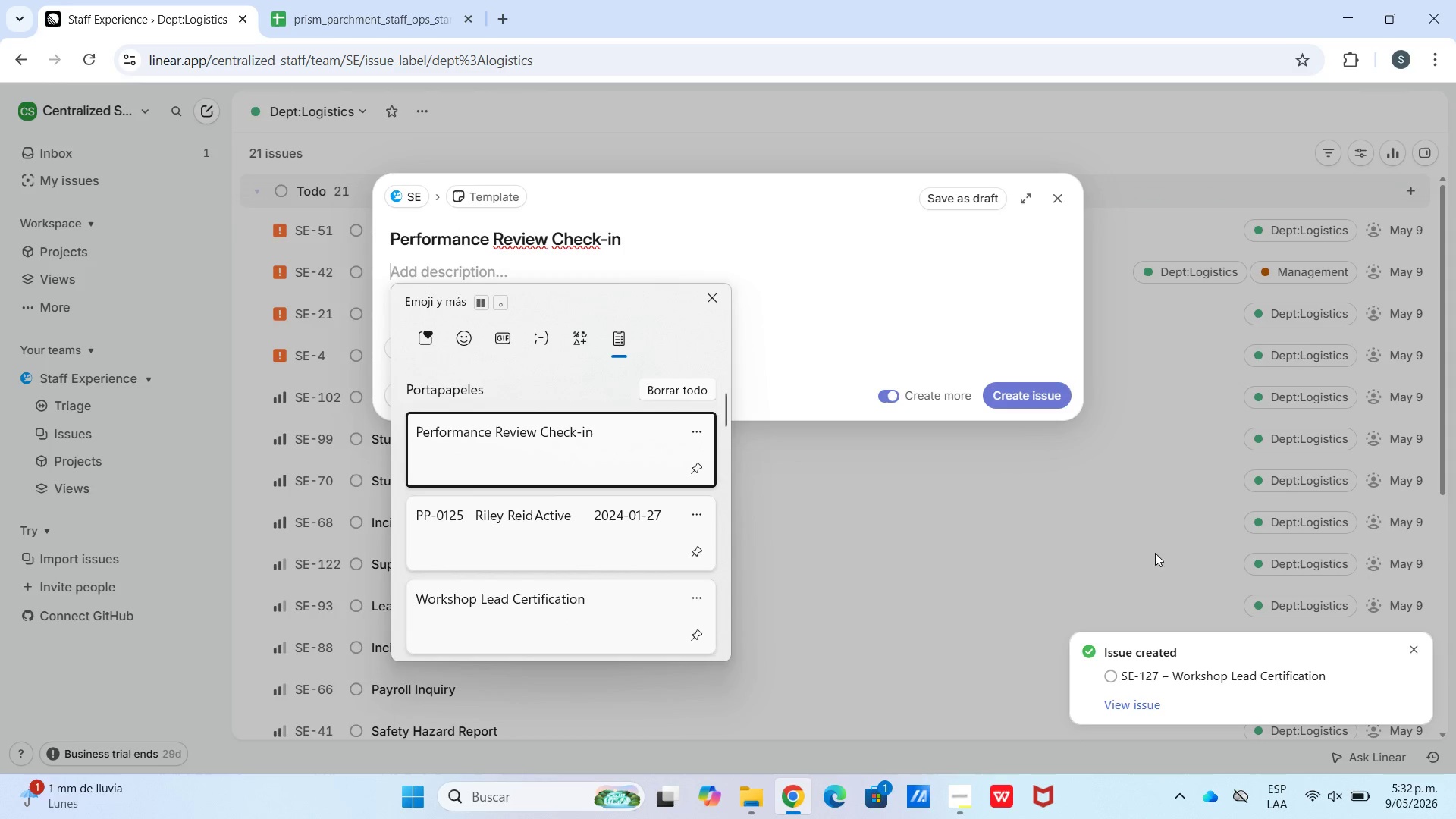 
scroll: coordinate [632, 521], scroll_direction: down, amount: 60.0
 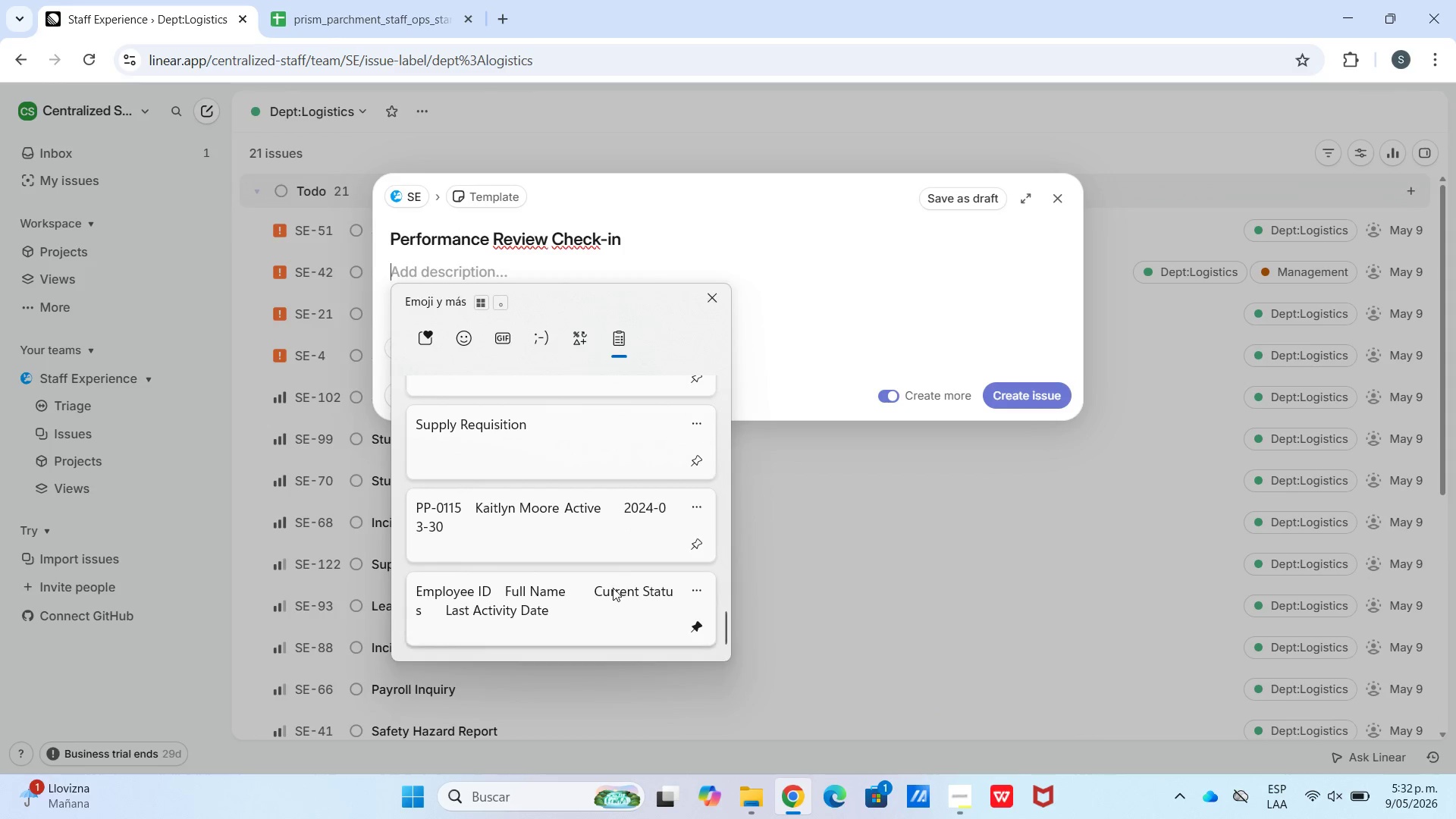 
key(Control+ControlLeft)
 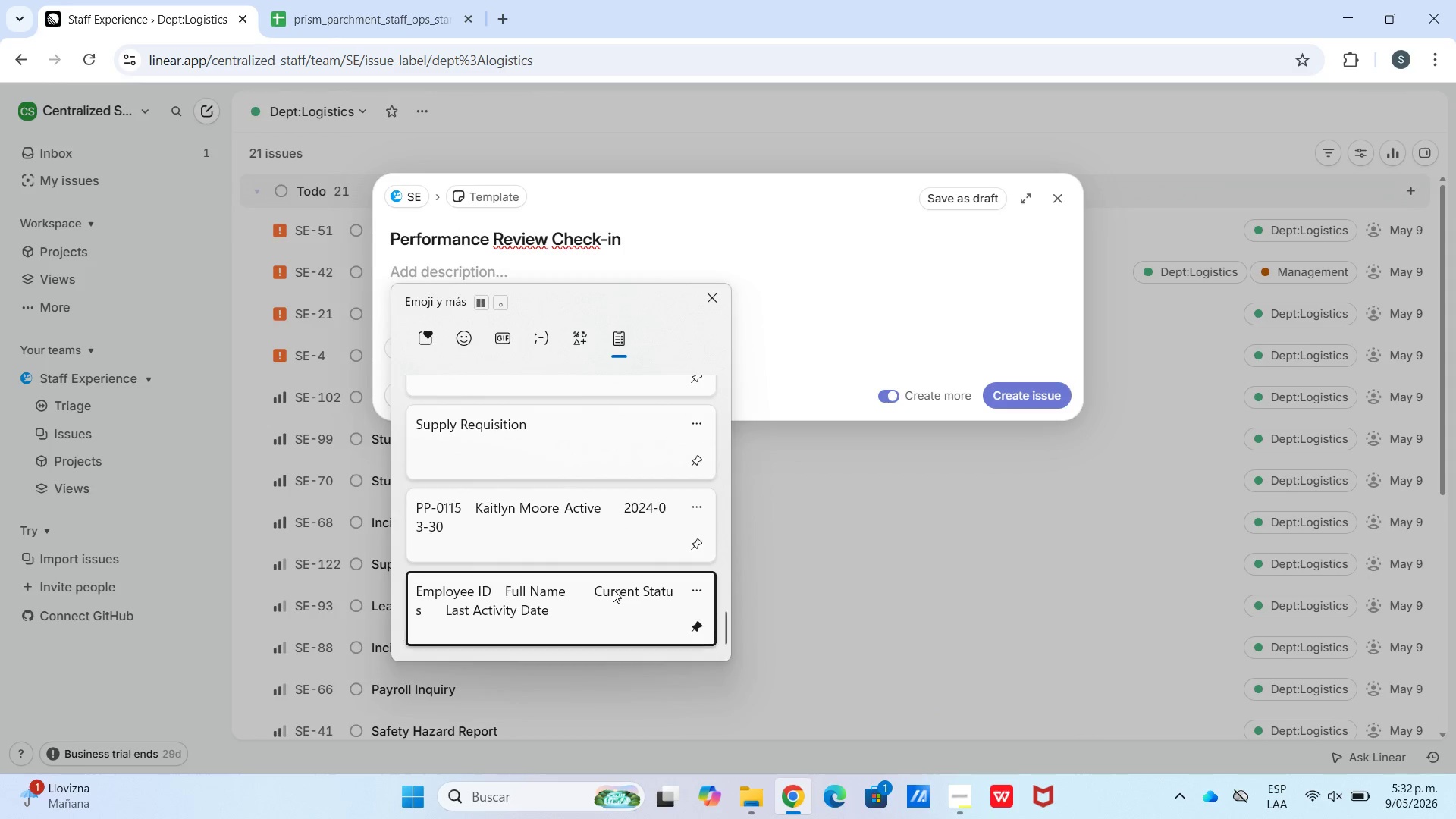 
hold_key(key=V, duration=28.84)
 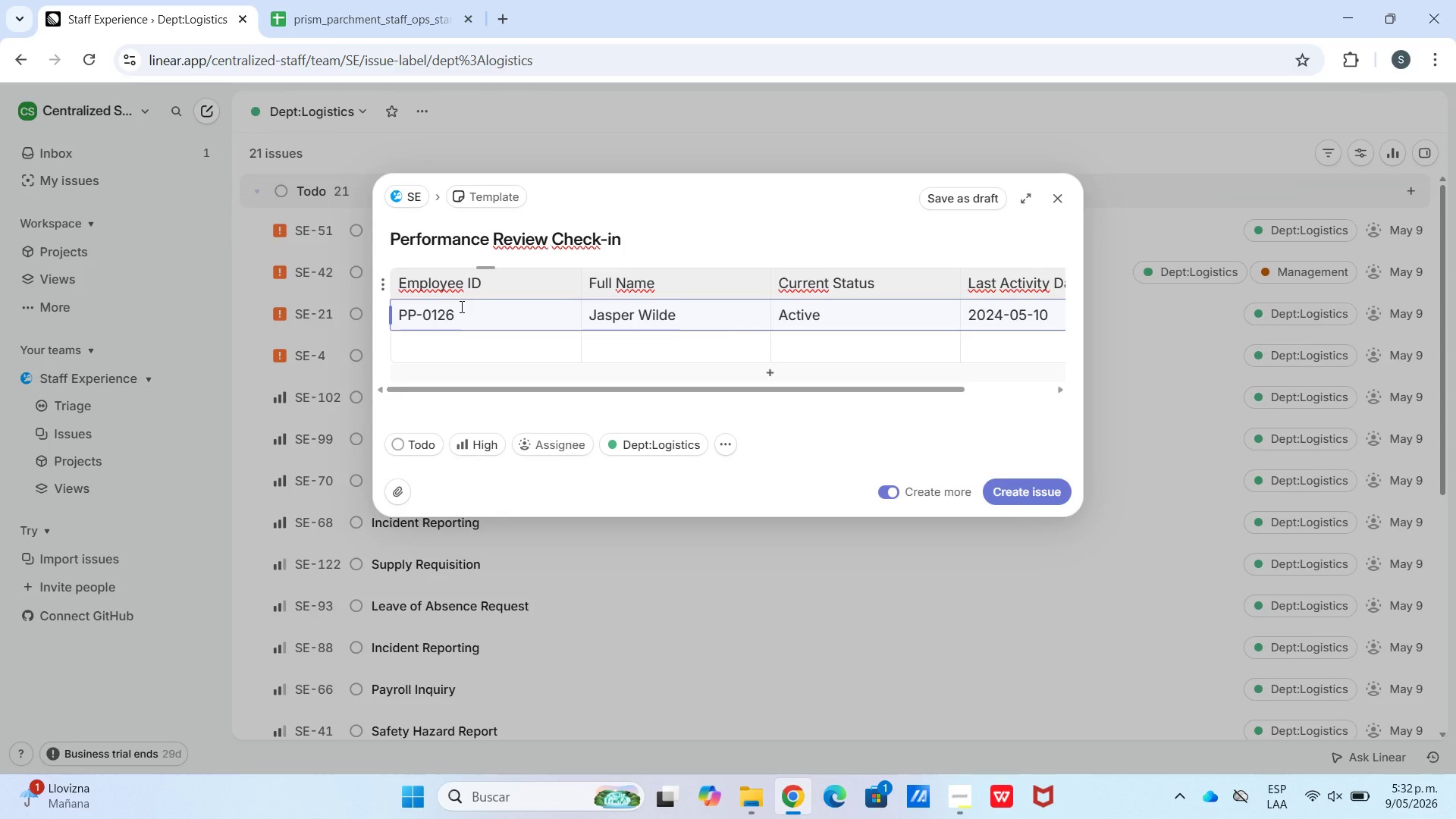 
left_click([411, 0])
 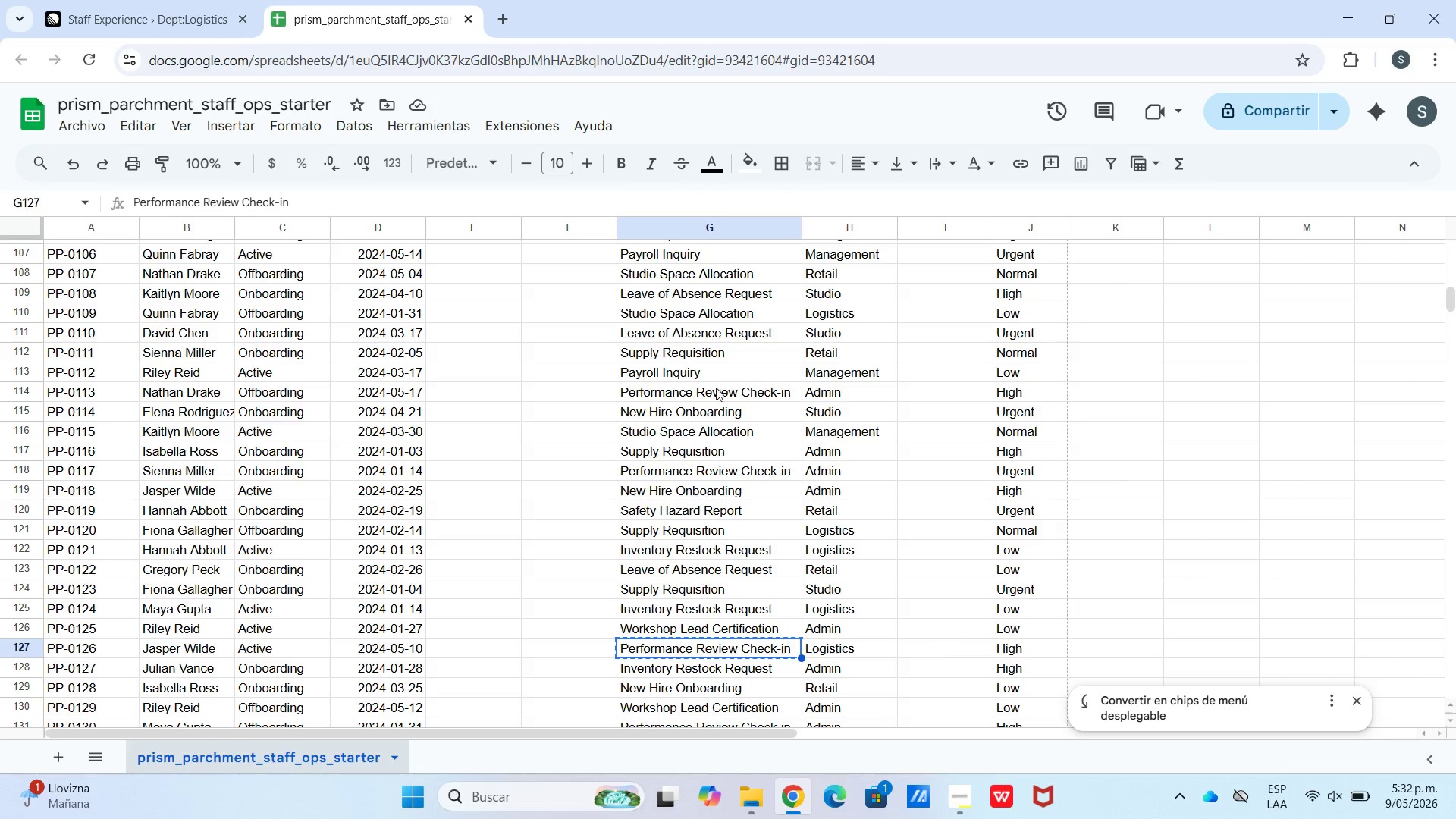 
left_click([194, 11])
 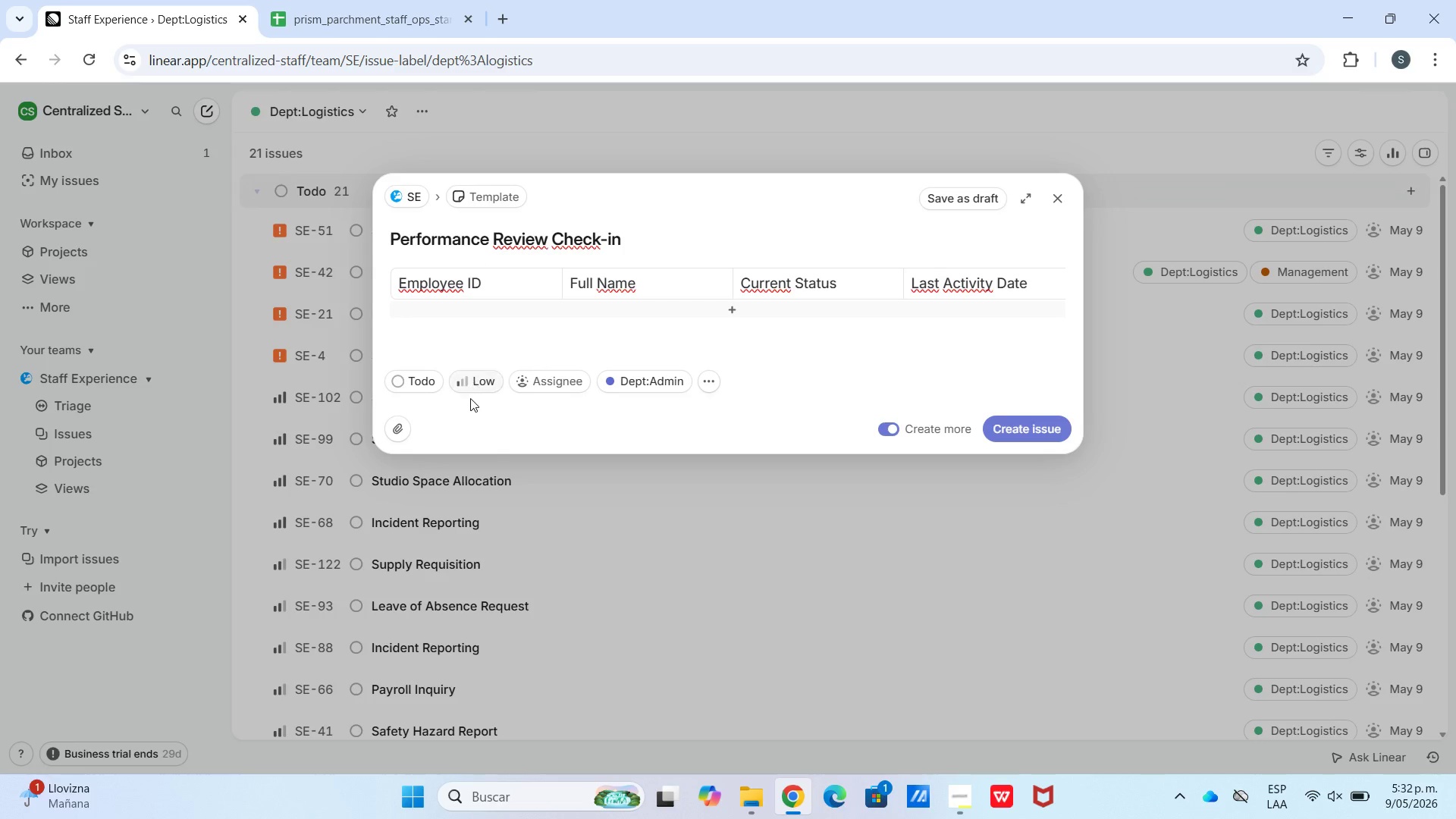 
double_click([480, 379])
 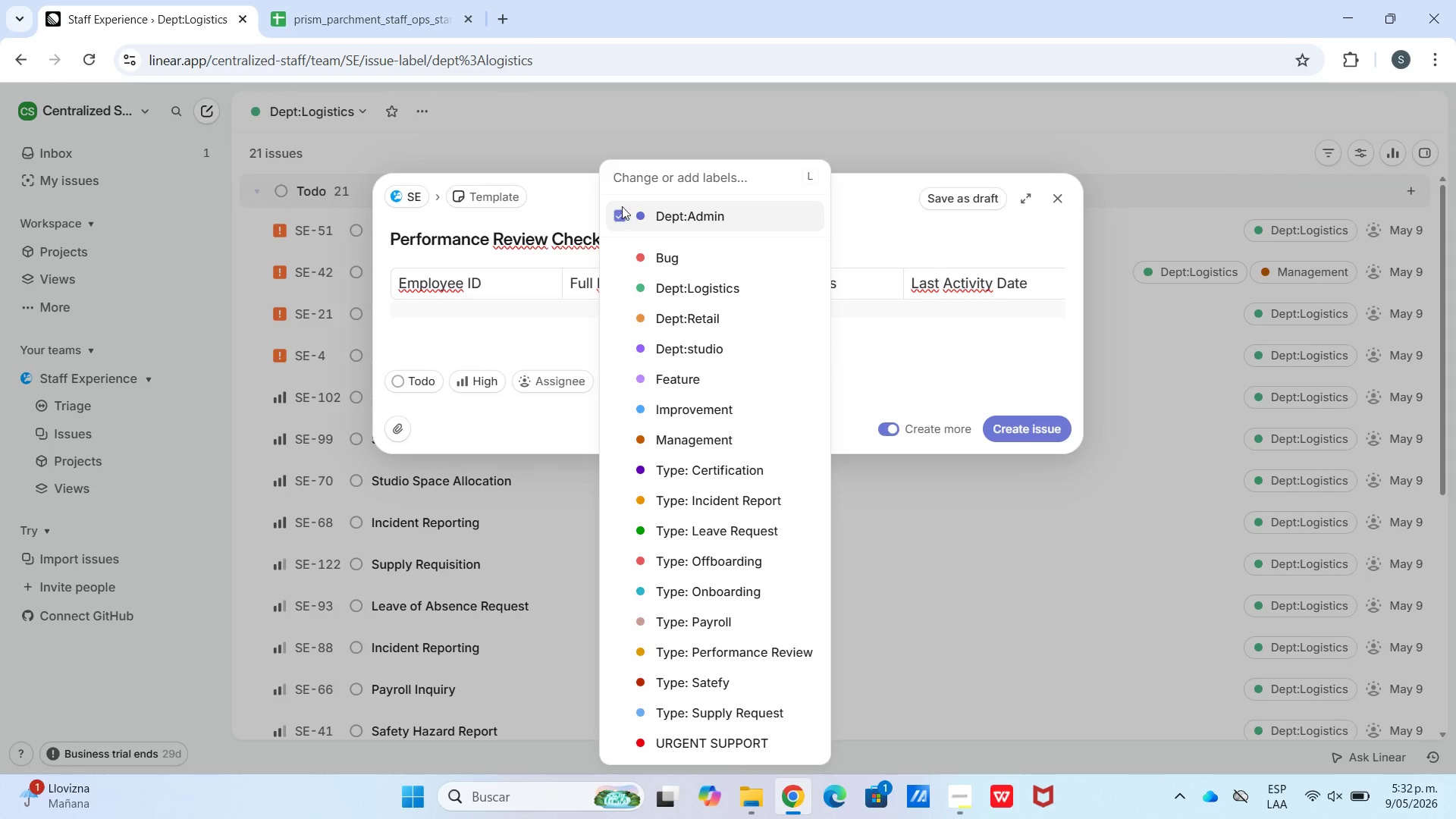 
left_click([618, 288])
 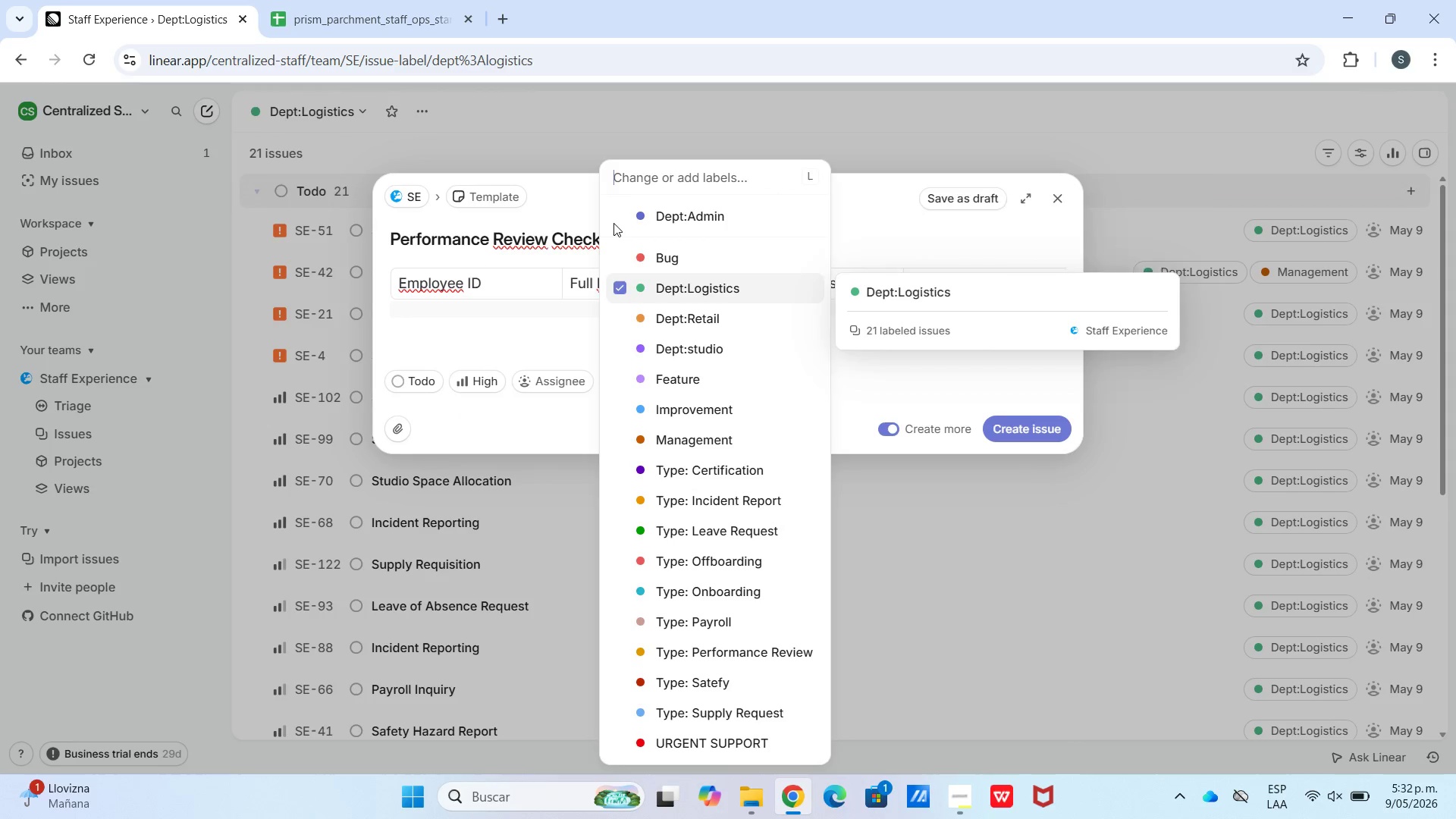 
left_click([494, 331])
 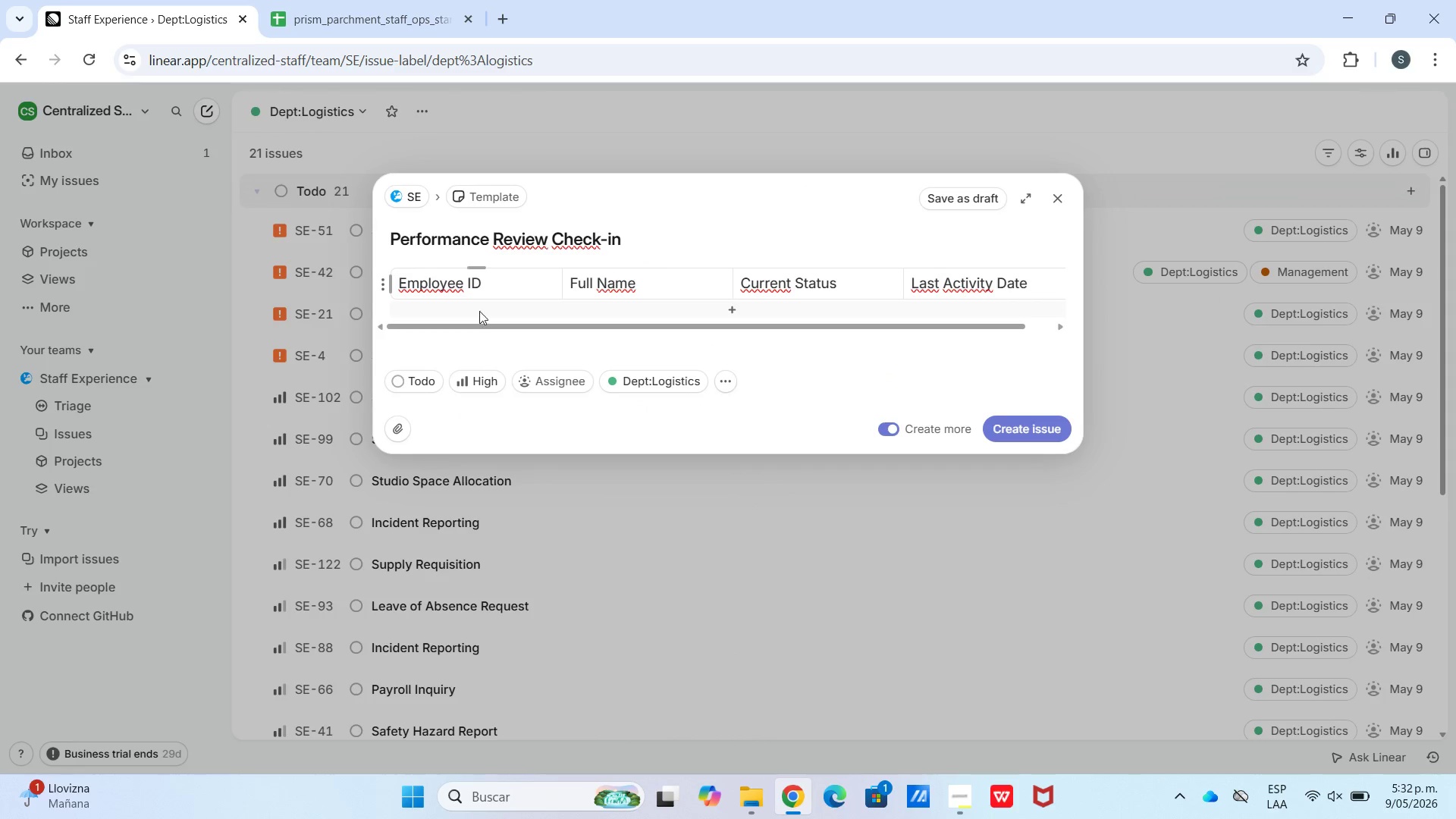 
left_click([472, 313])
 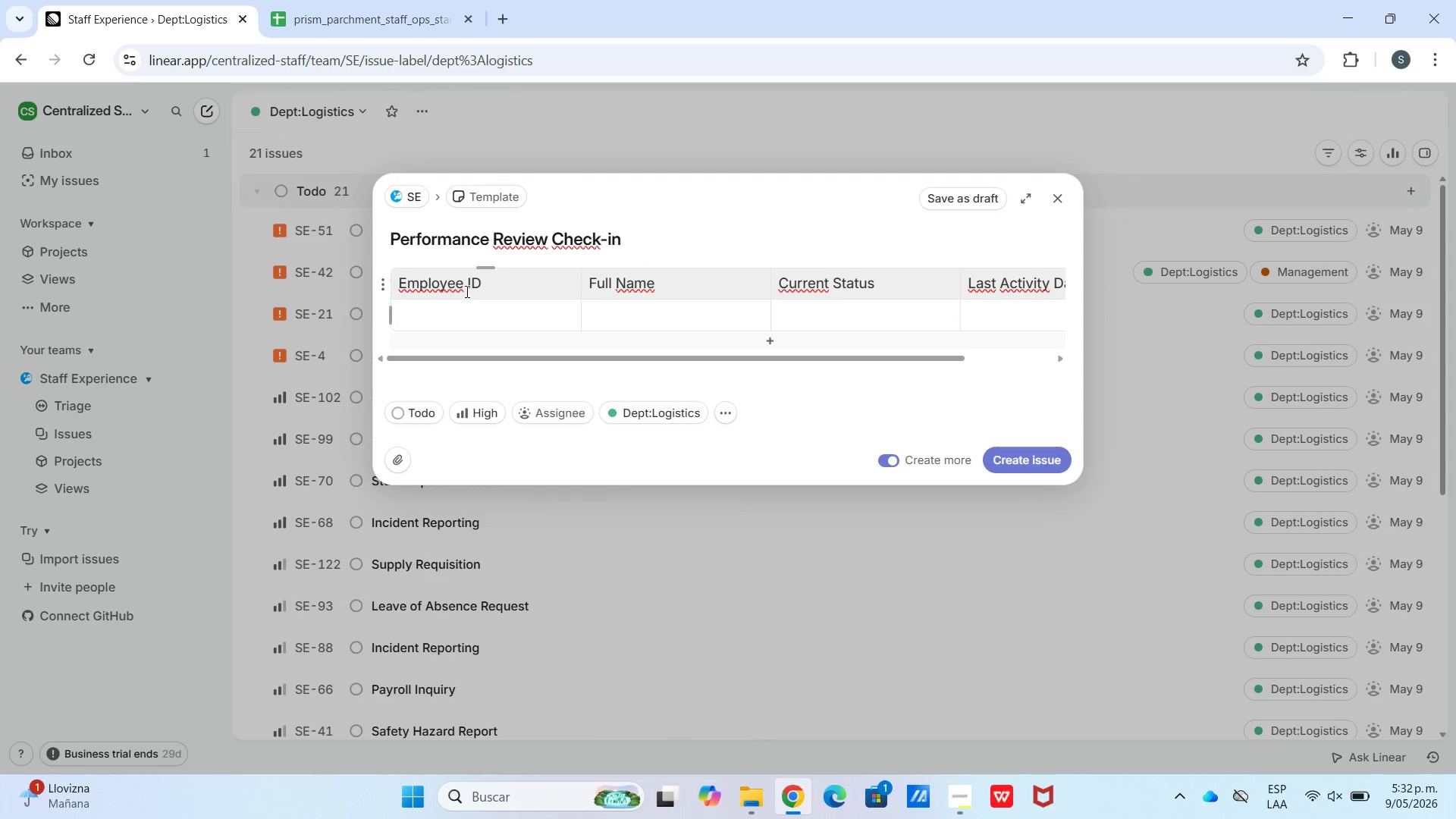 
left_click([402, 24])
 